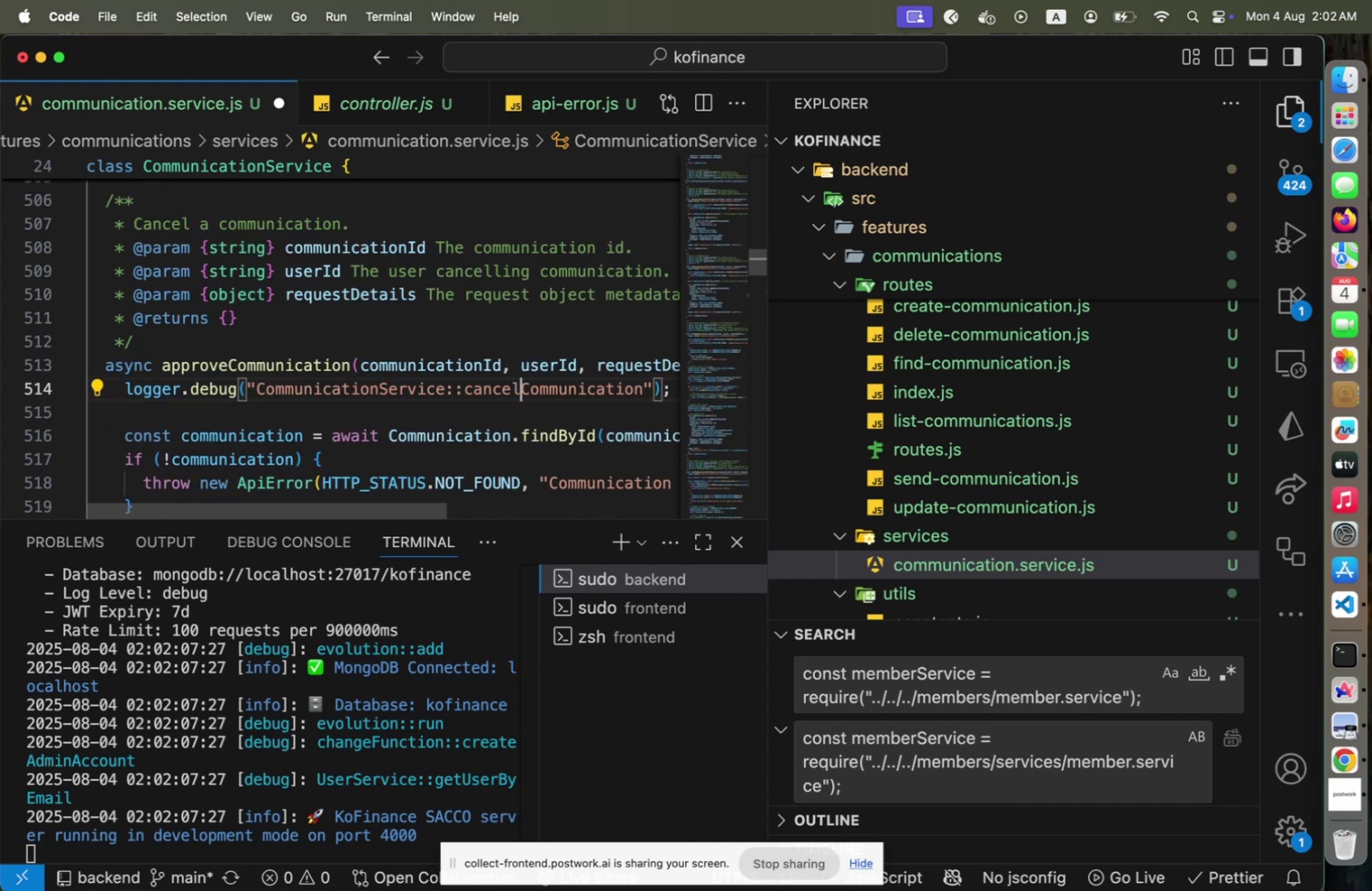 
key(ArrowUp)
 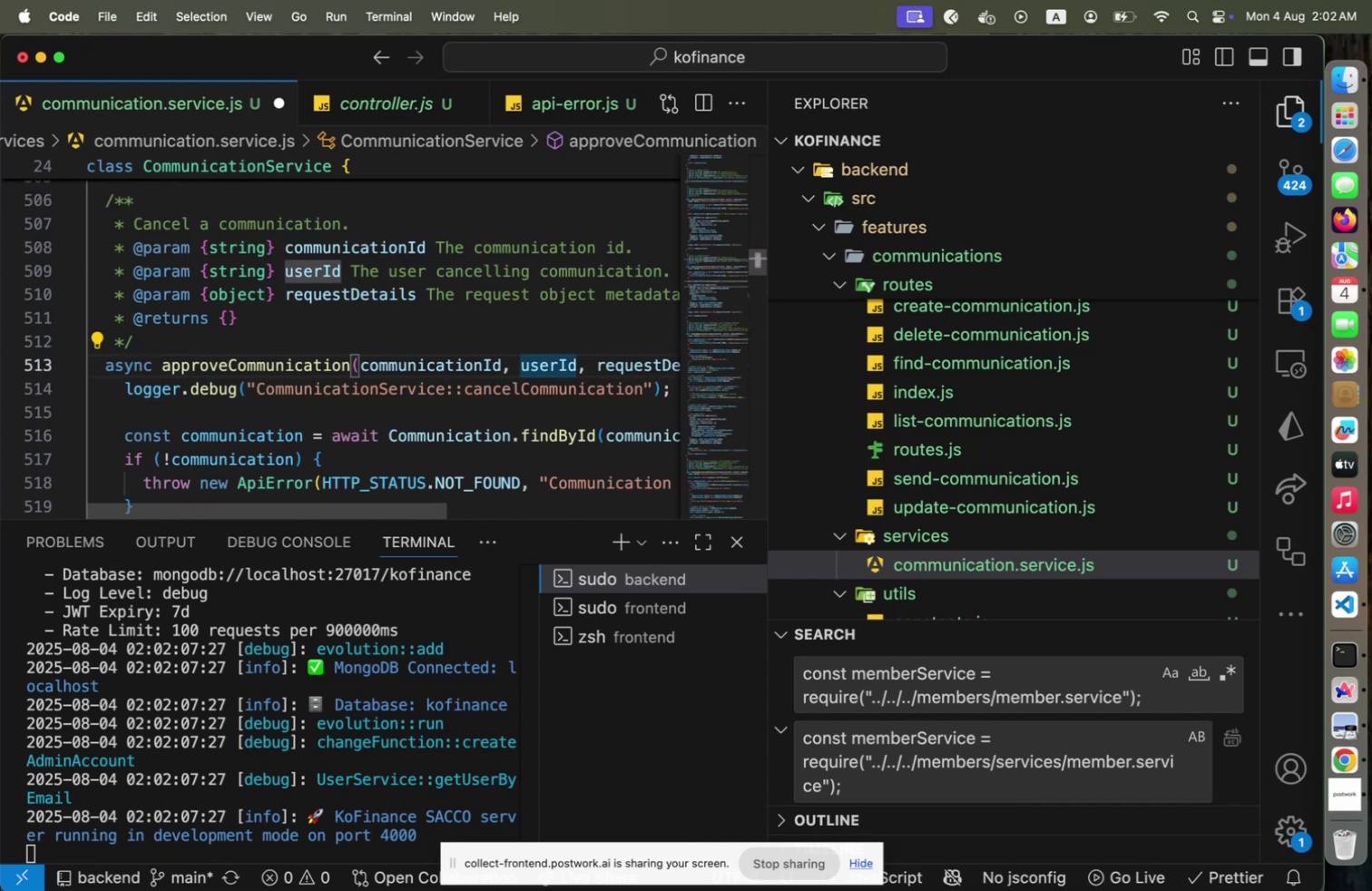 
type(reason. )
key(Backspace)
key(Backspace)
type(, [Home])
 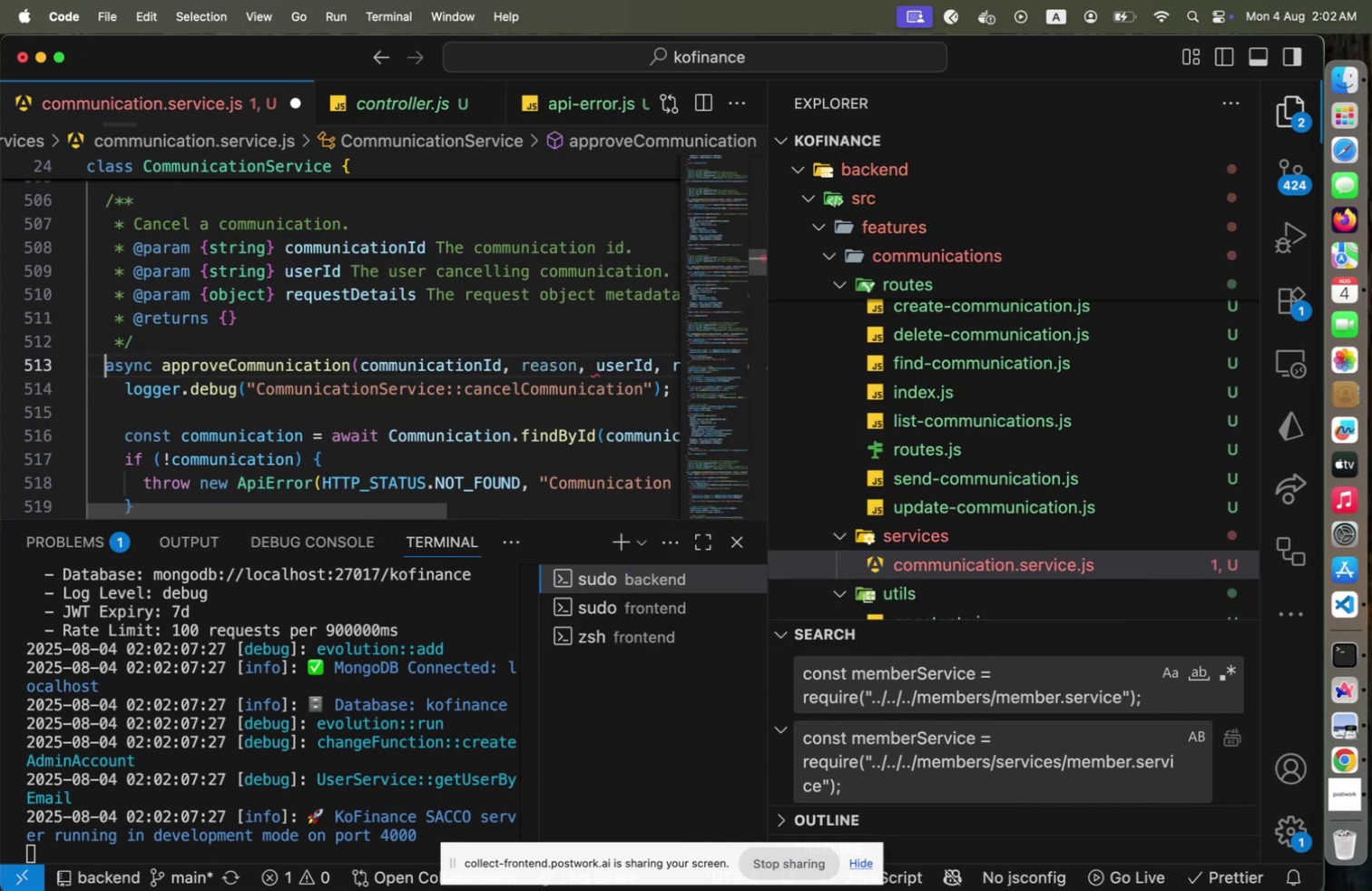 
hold_key(key=ArrowRight, duration=1.37)
 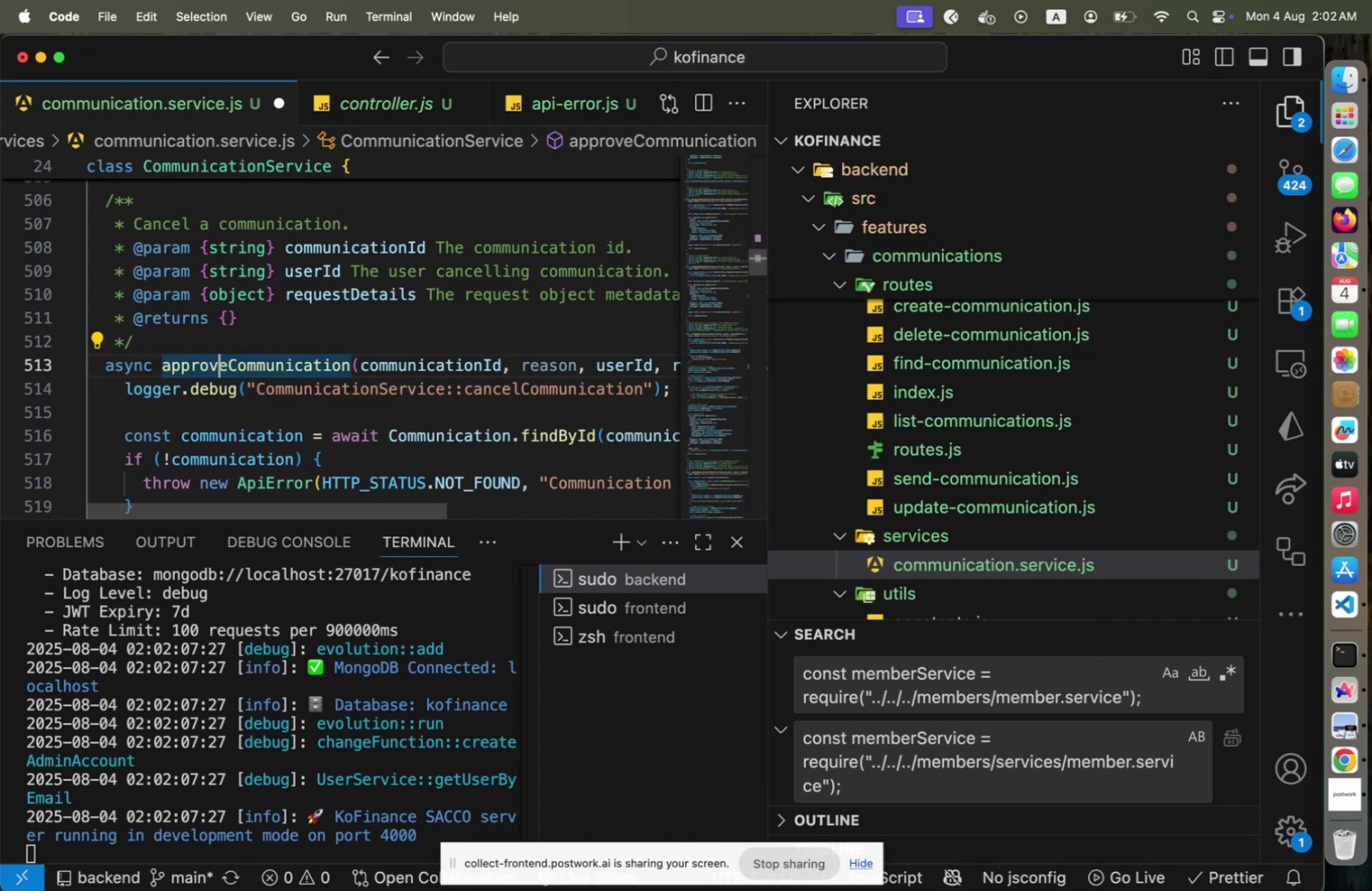 
key(ArrowRight)
 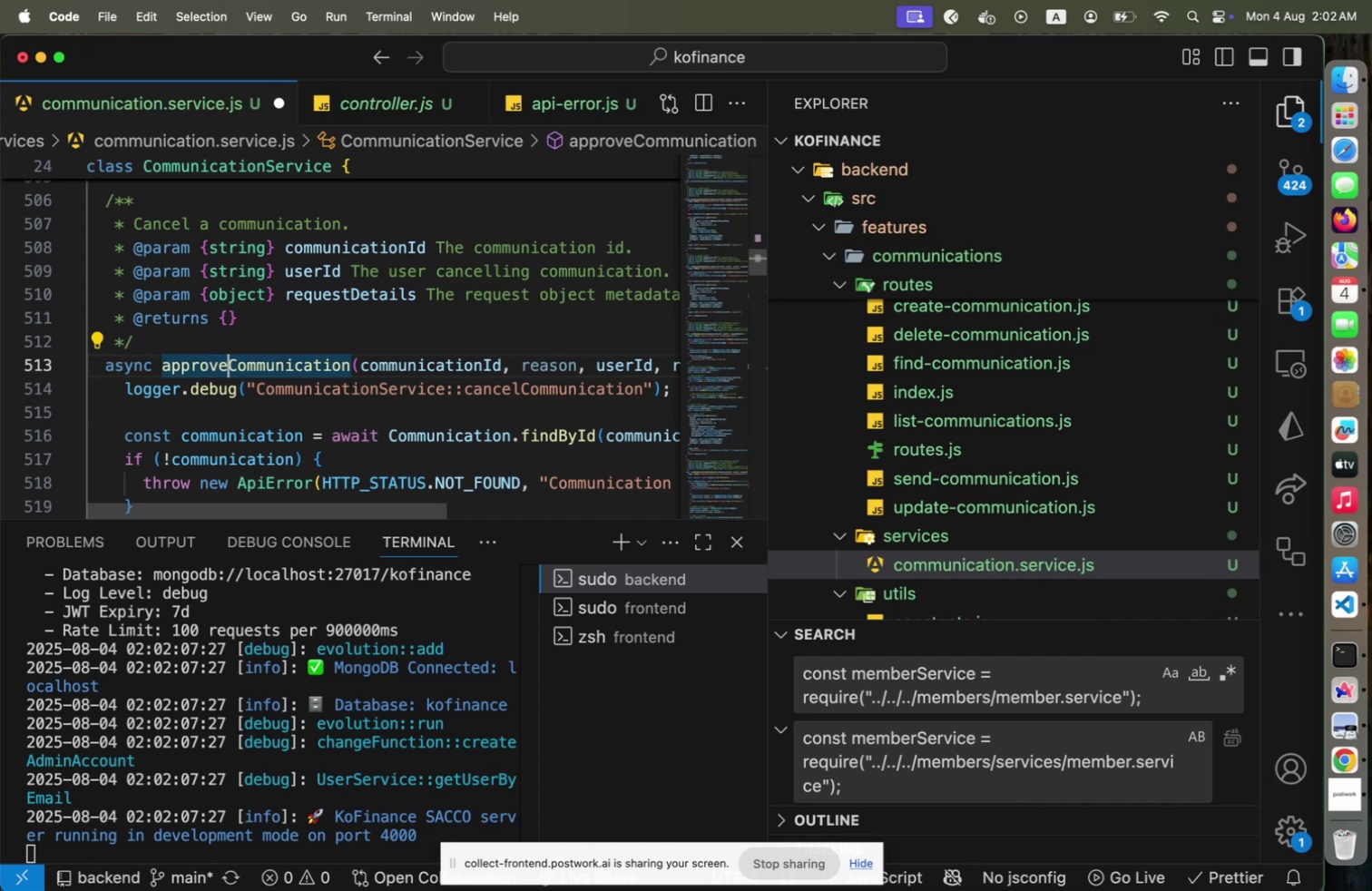 
hold_key(key=ArrowLeft, duration=0.85)
 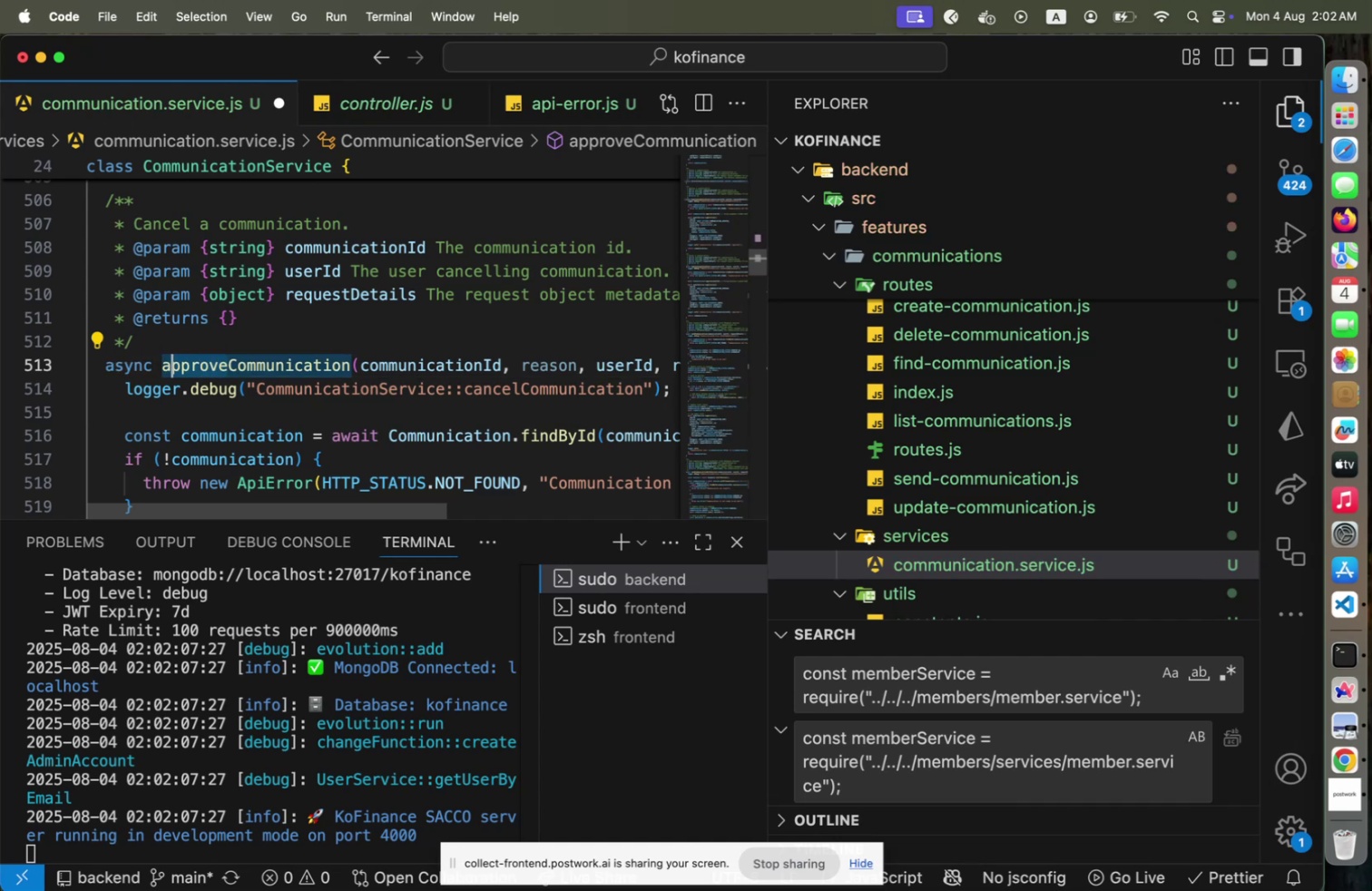 
key(Shift+ArrowLeft)
 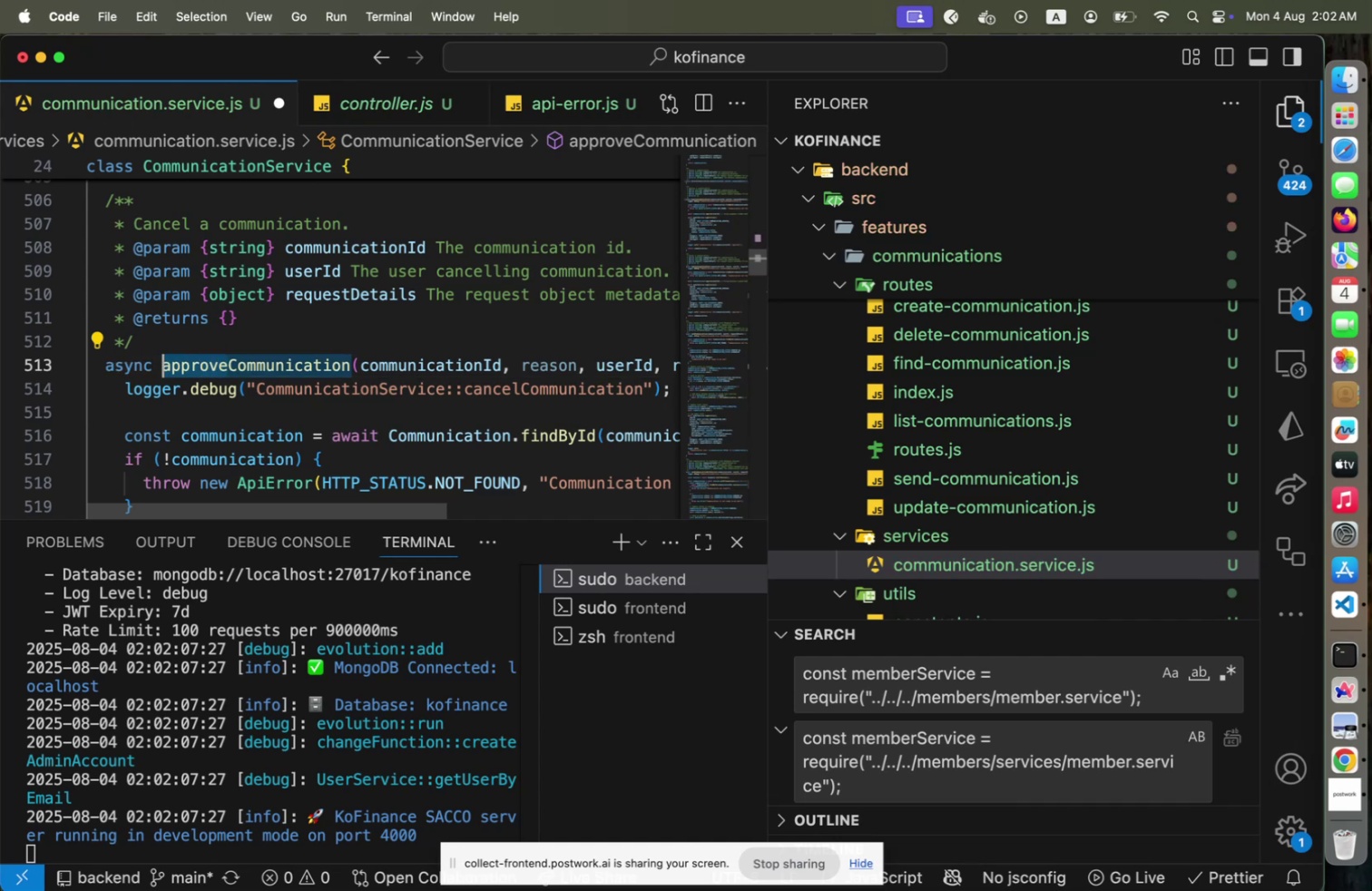 
type(cancel)
 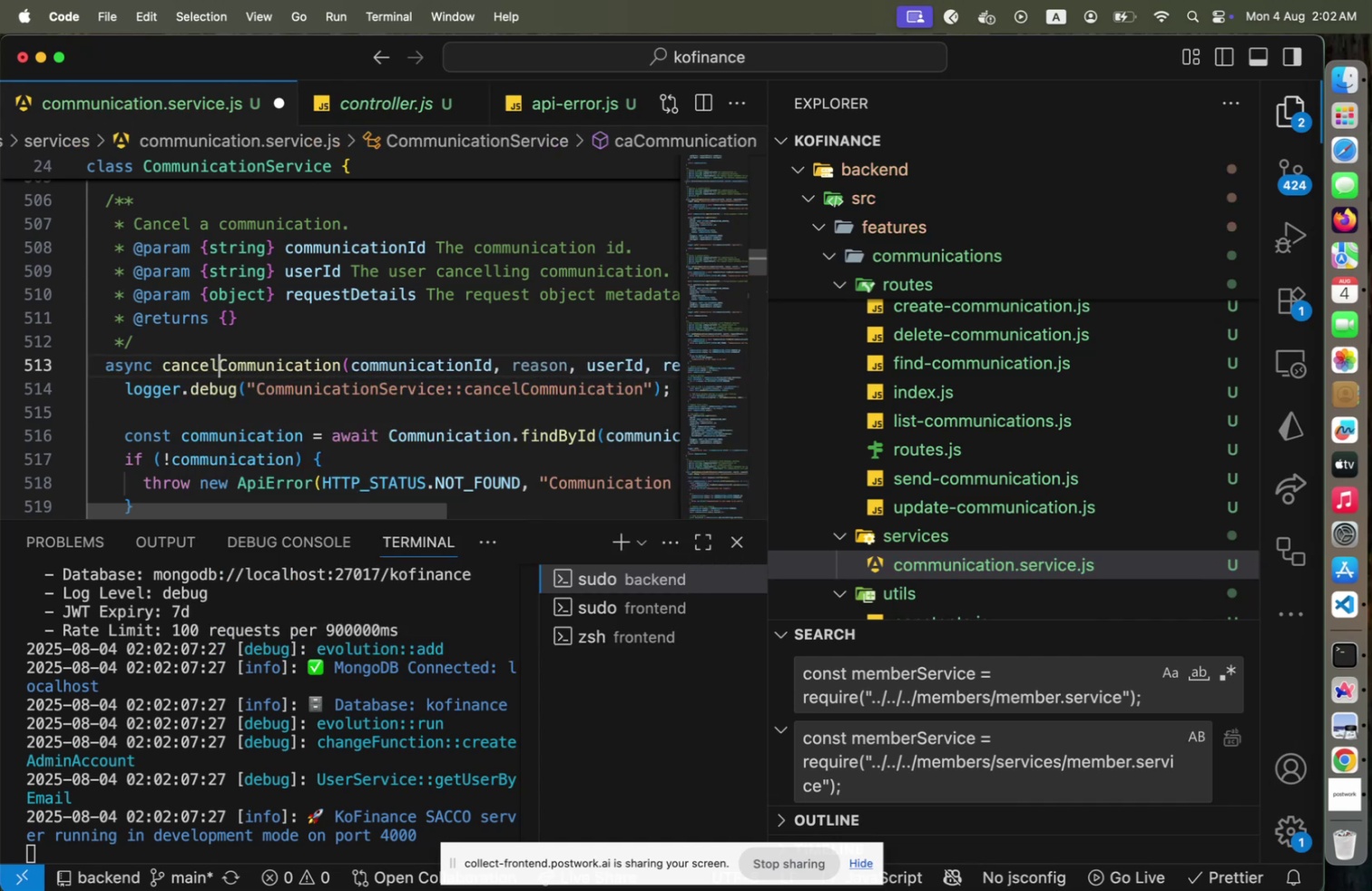 
key(ArrowRight)
 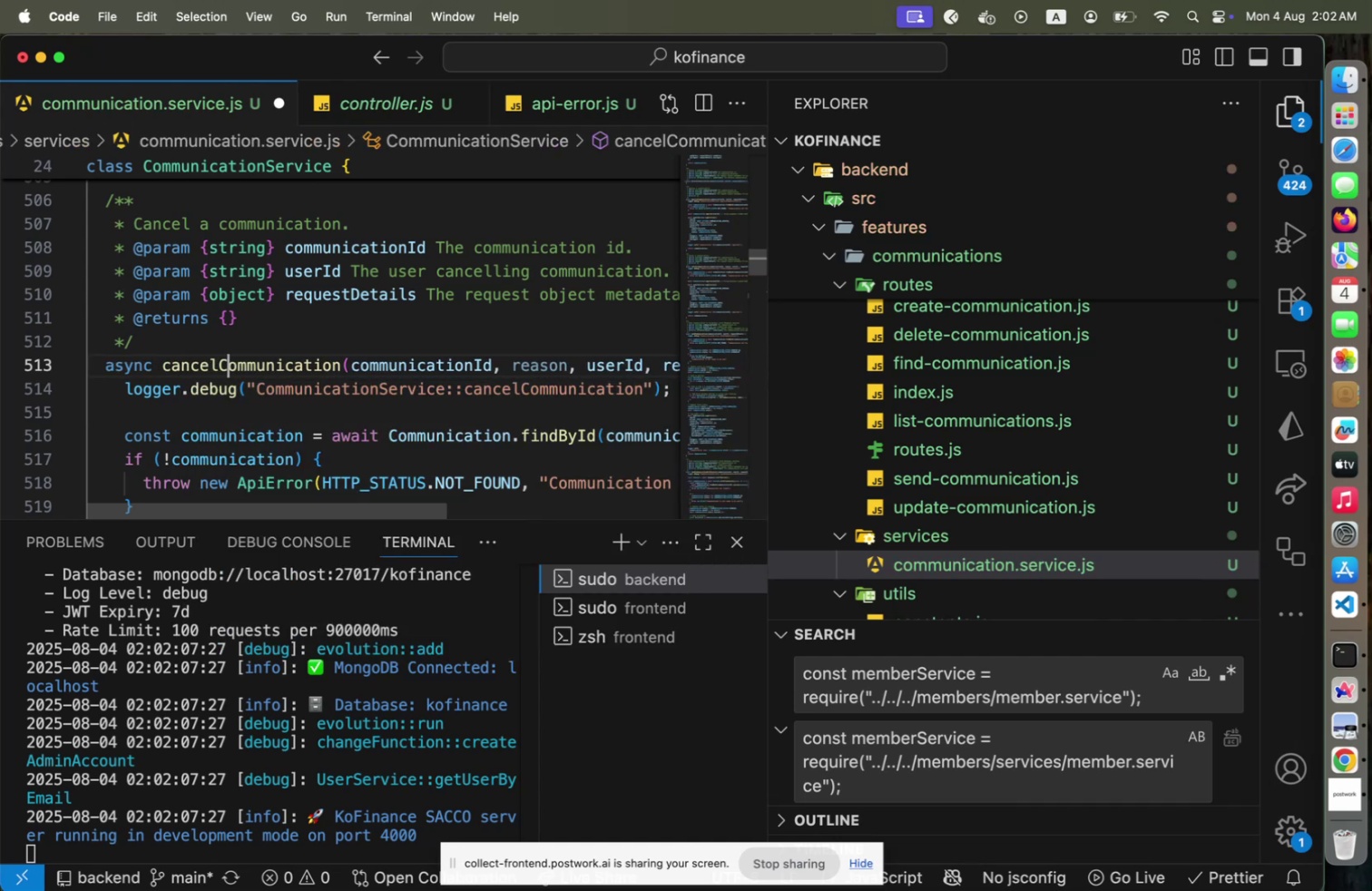 
key(ArrowDown)
 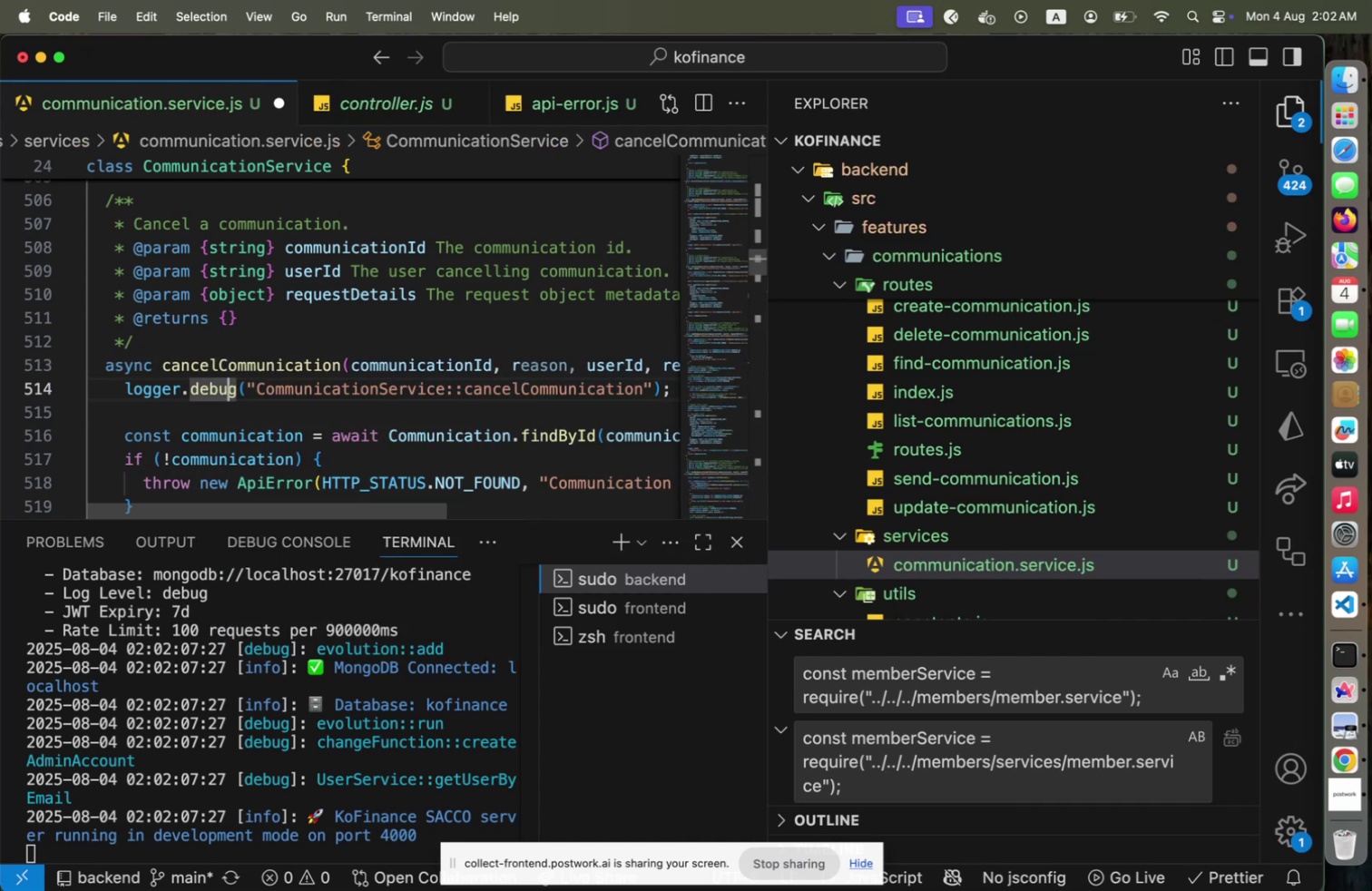 
key(ArrowDown)
 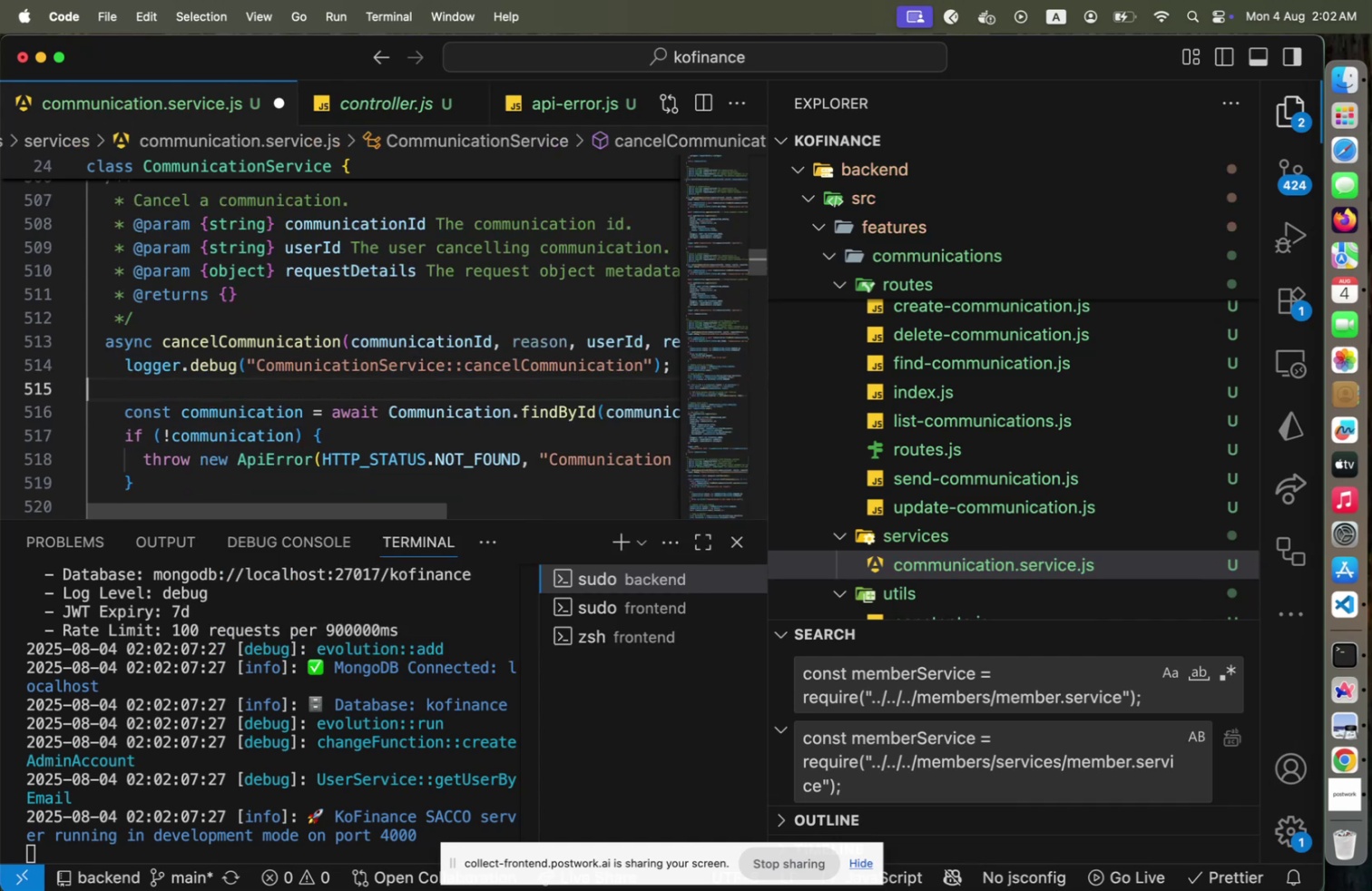 
key(ArrowDown)
 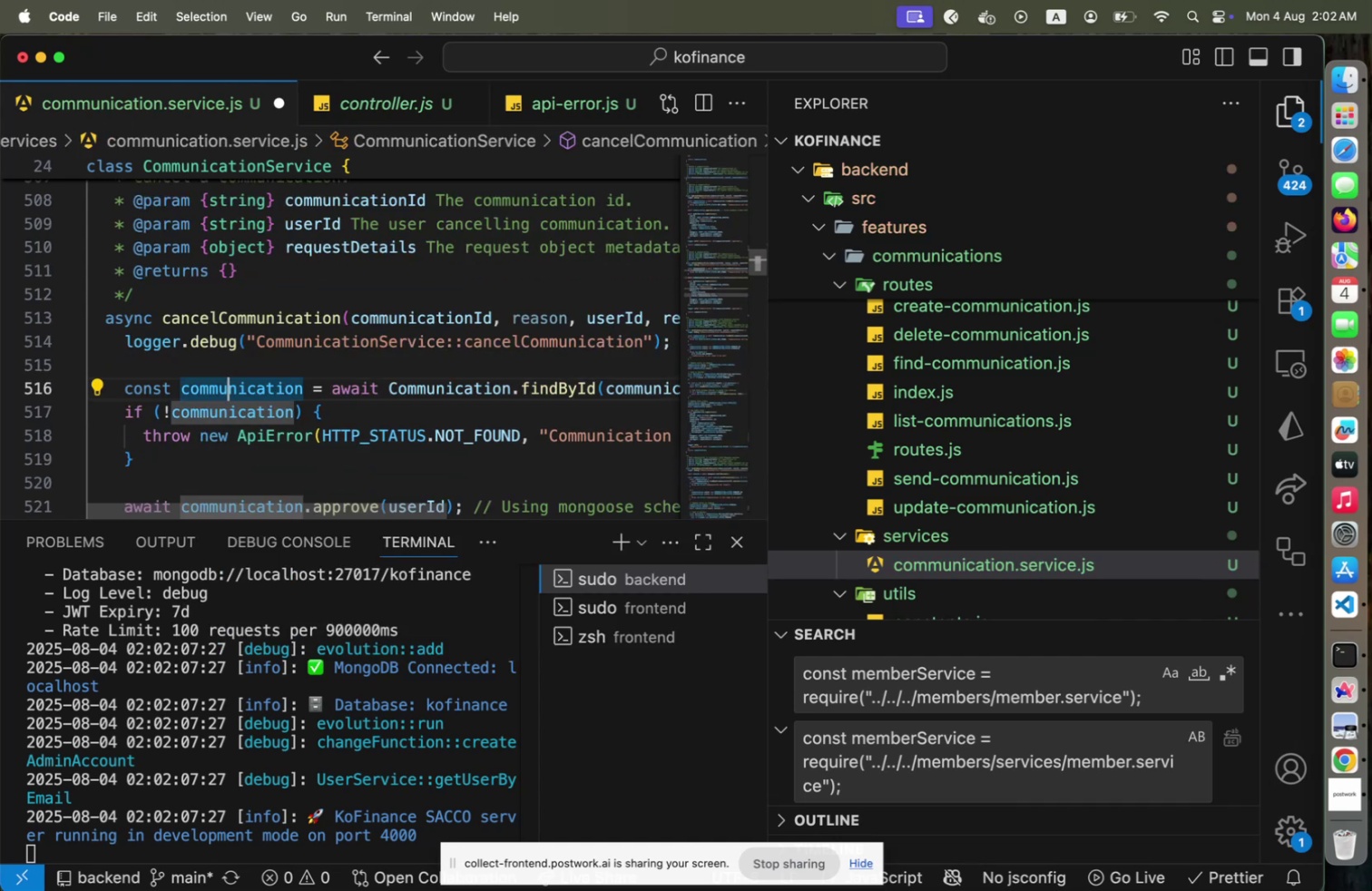 
hold_key(key=ArrowRight, duration=0.36)
 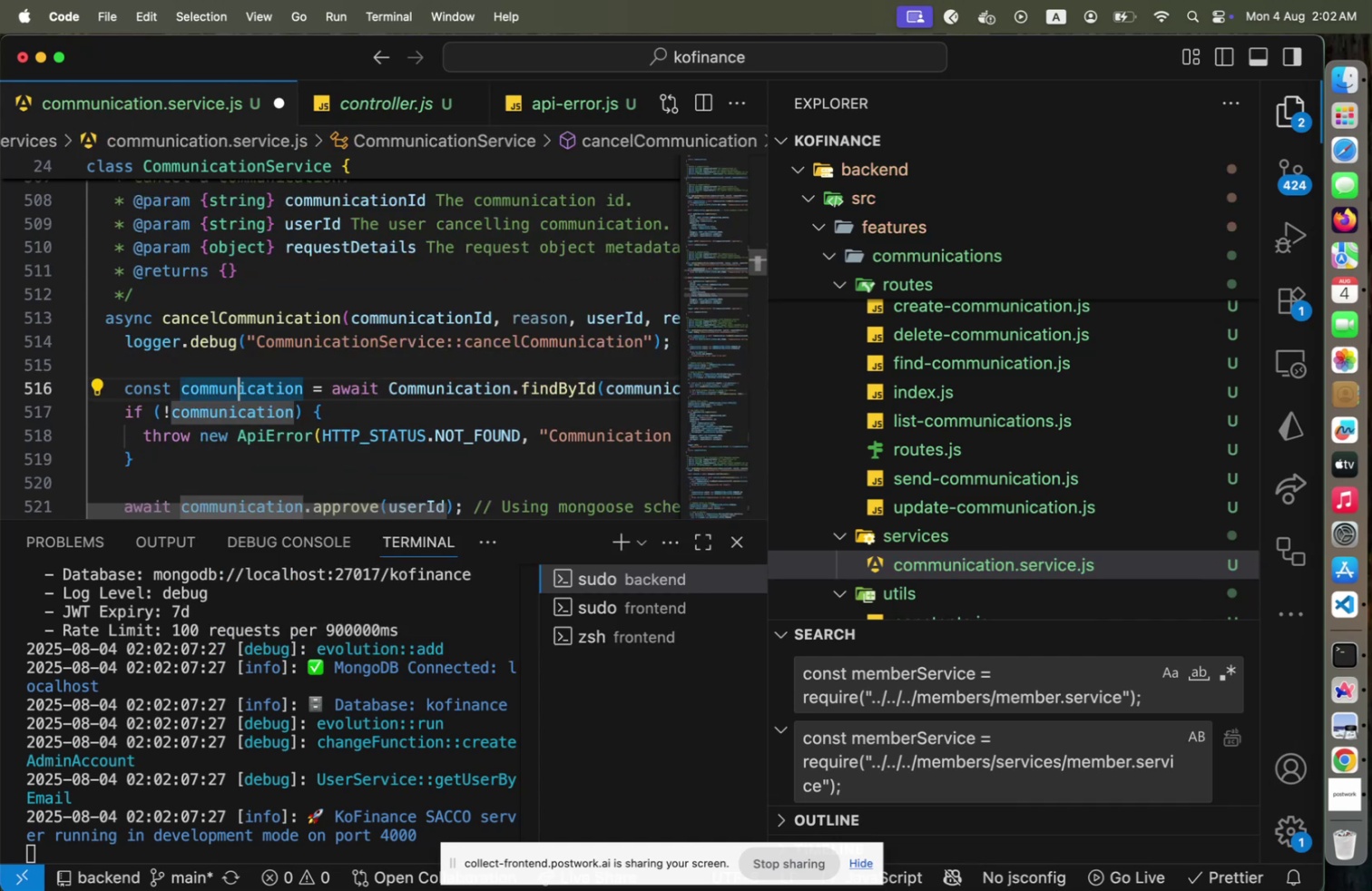 
key(ArrowDown)
 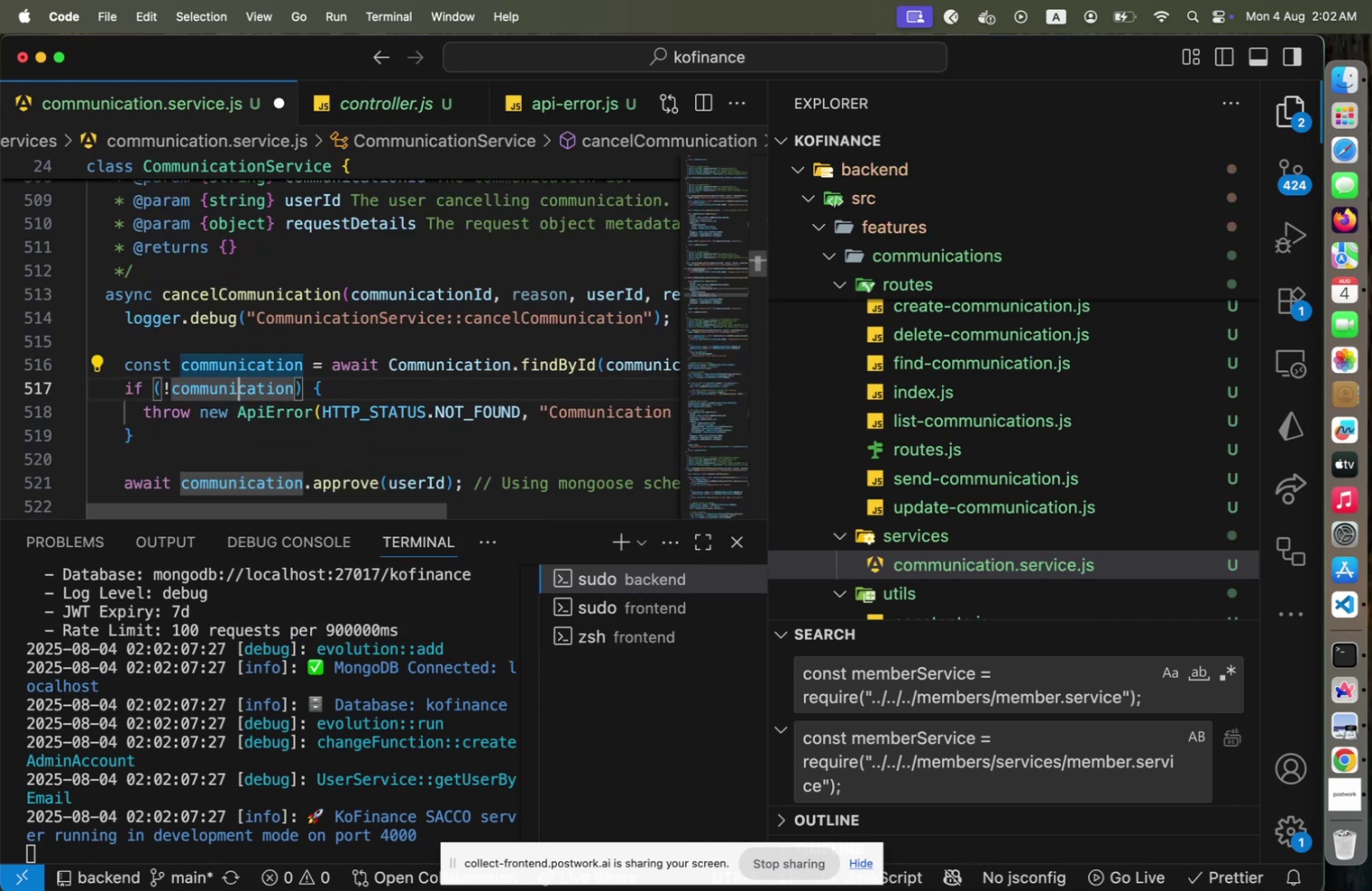 
key(ArrowDown)
 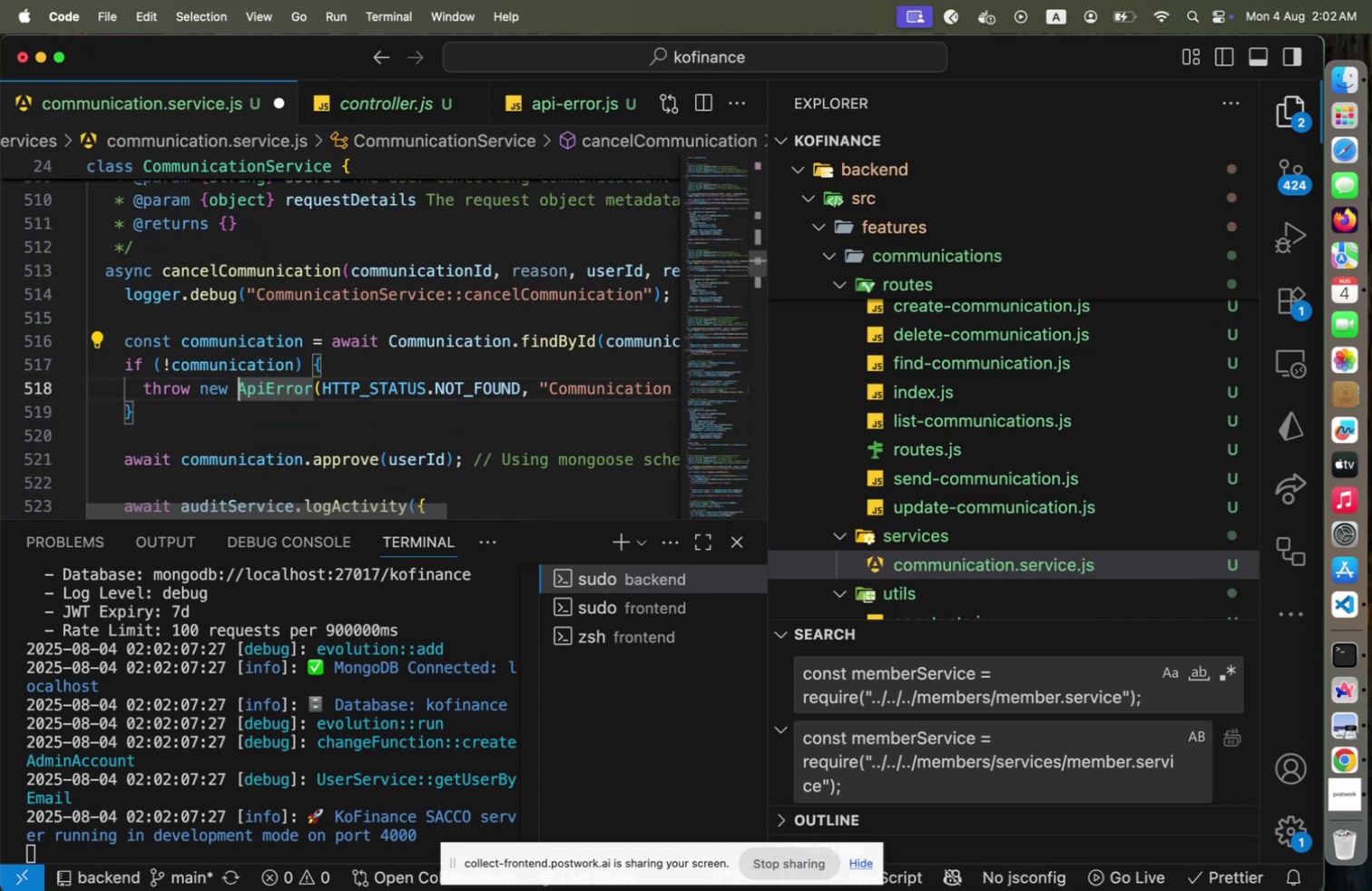 
key(ArrowDown)
 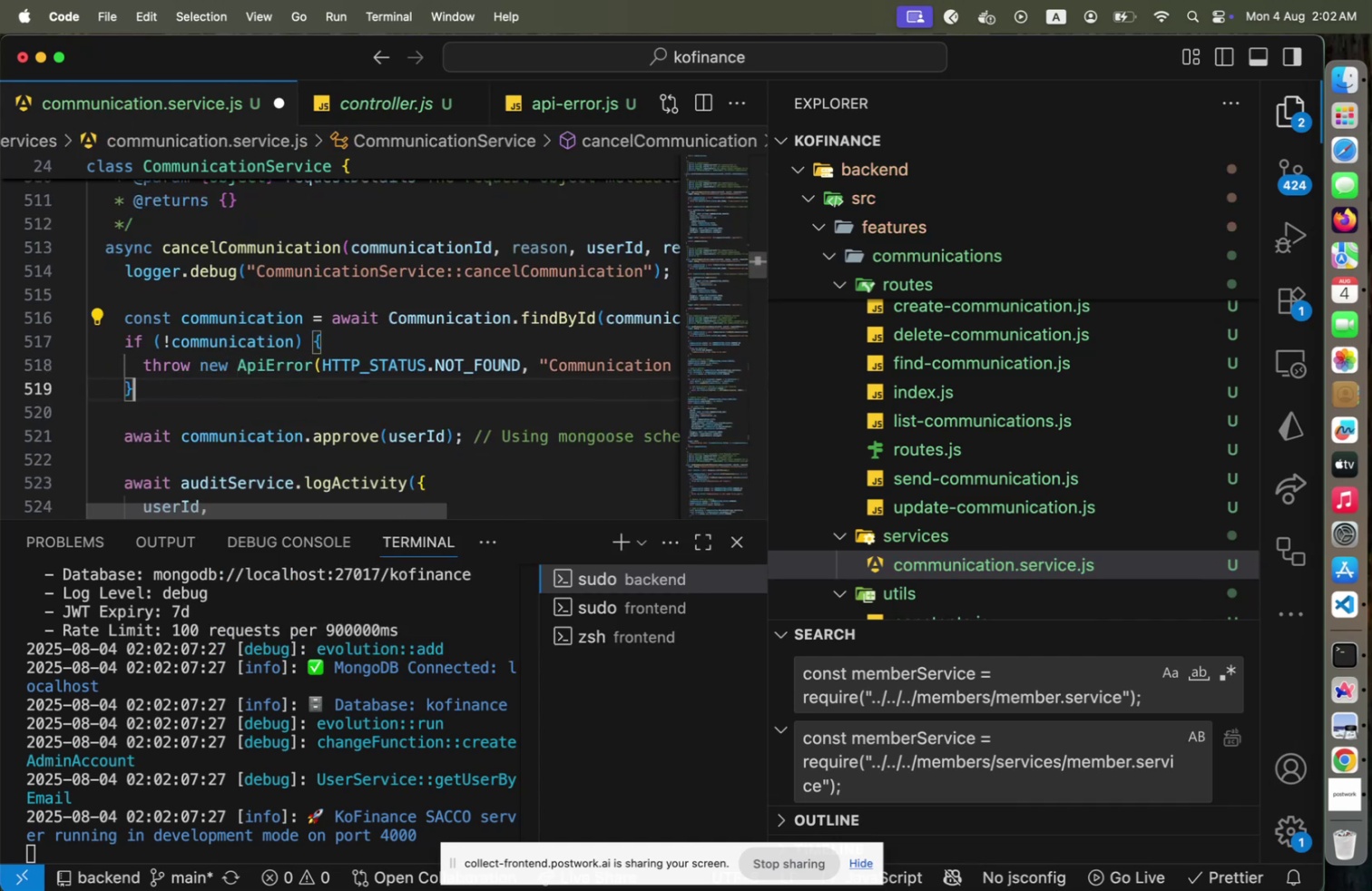 
key(ArrowDown)
 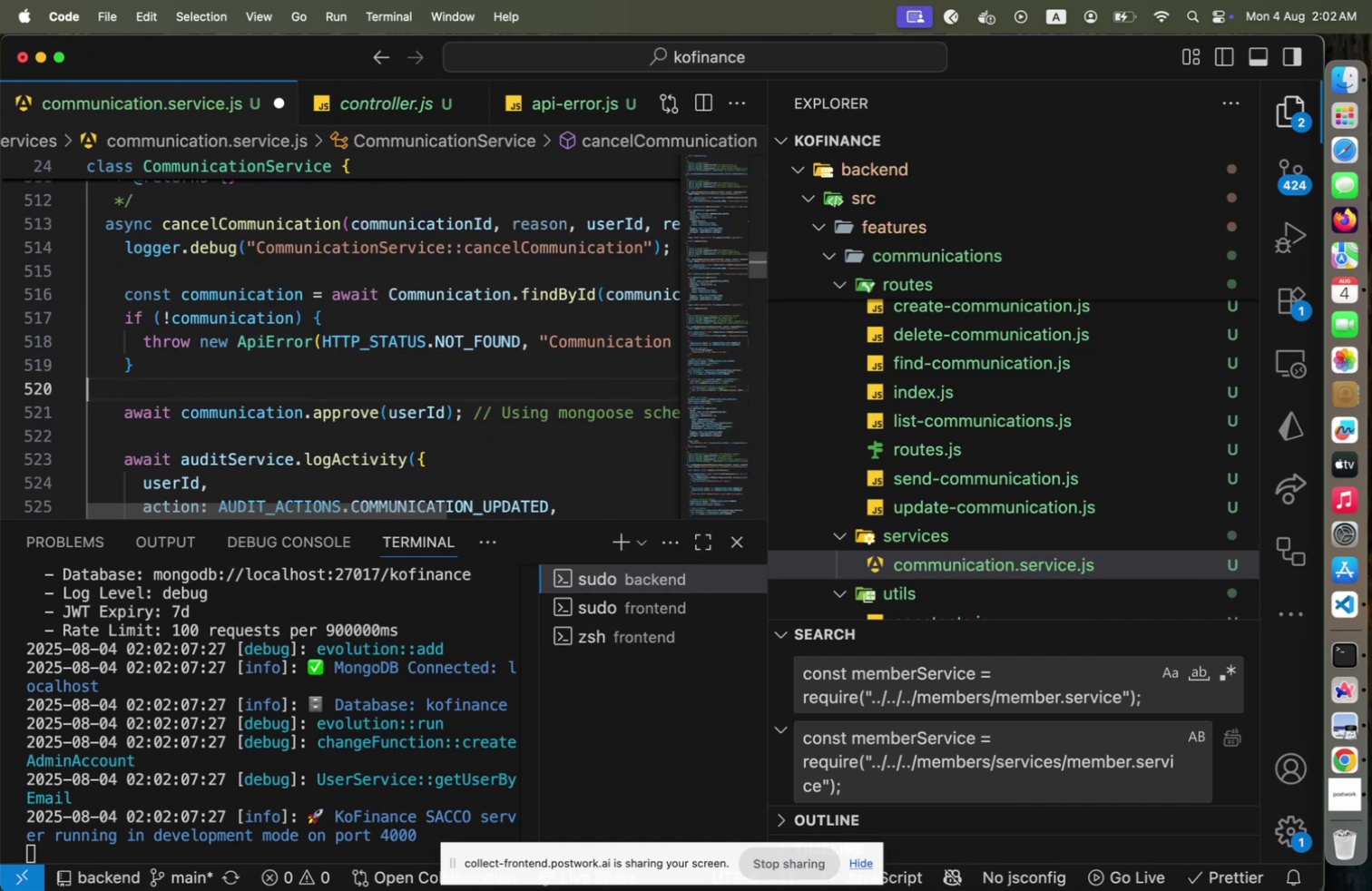 
key(ArrowDown)
 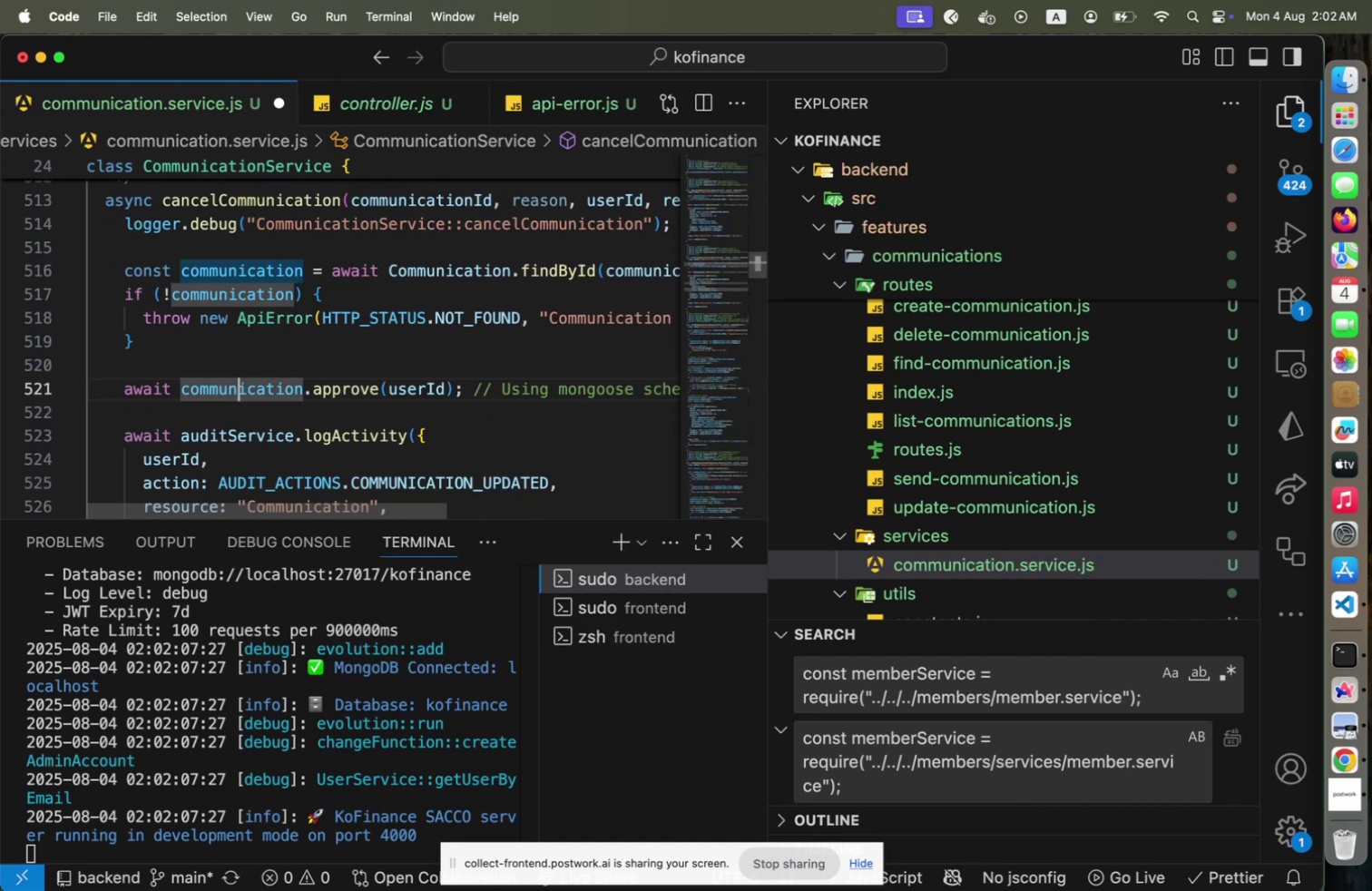 
hold_key(key=ArrowRight, duration=0.94)
 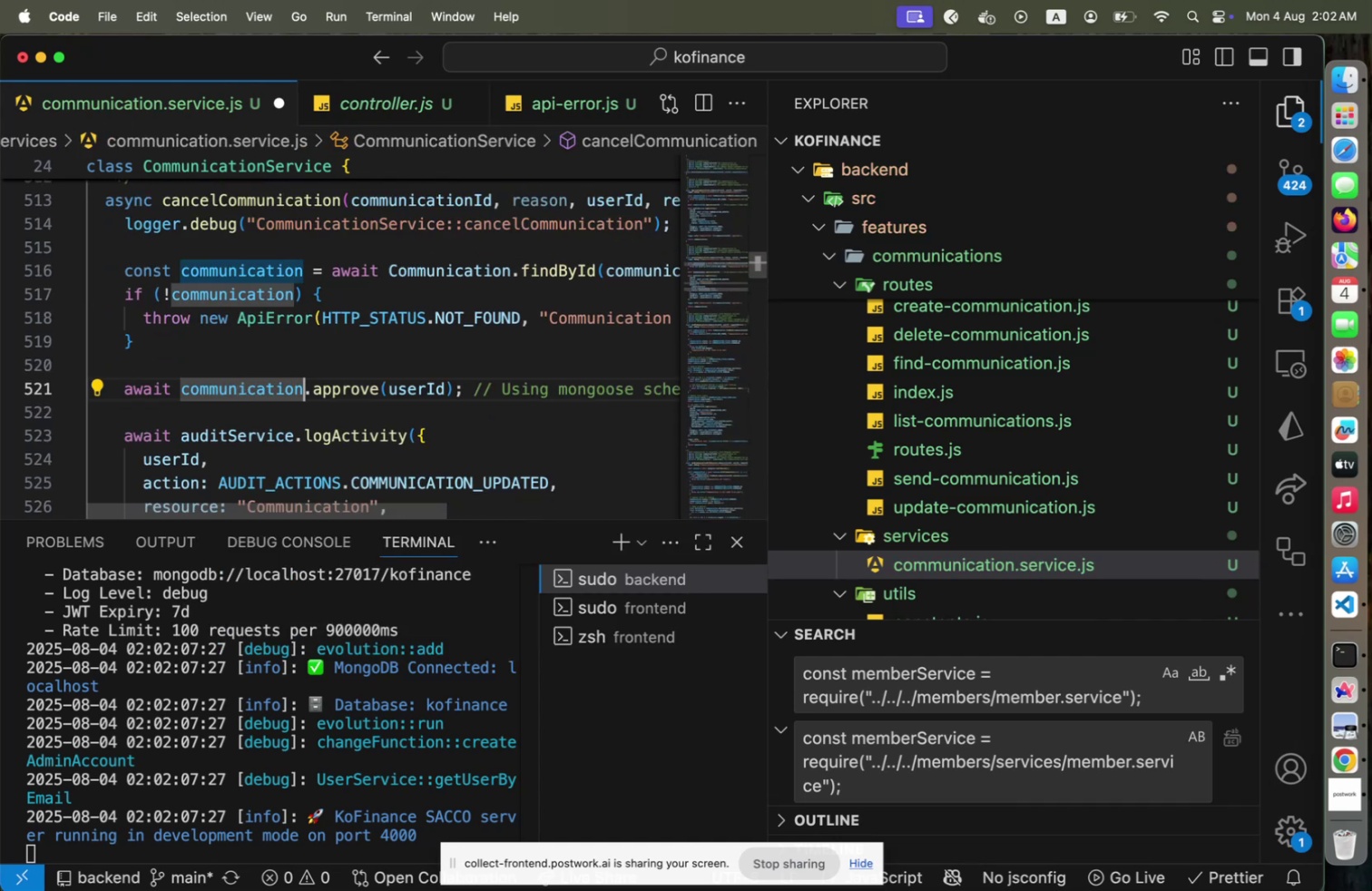 
key(ArrowRight)
 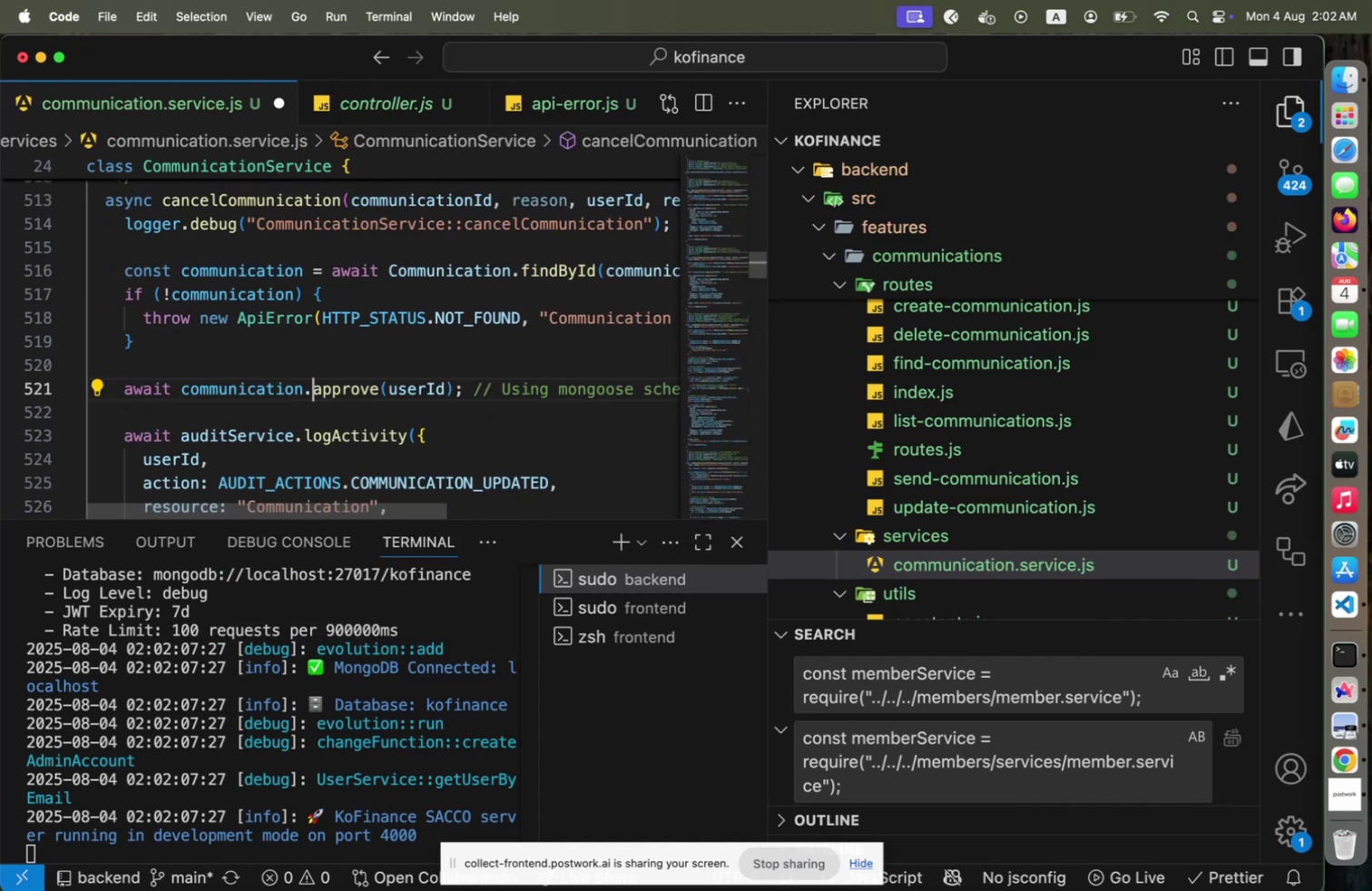 
key(Shift+ArrowRight)
 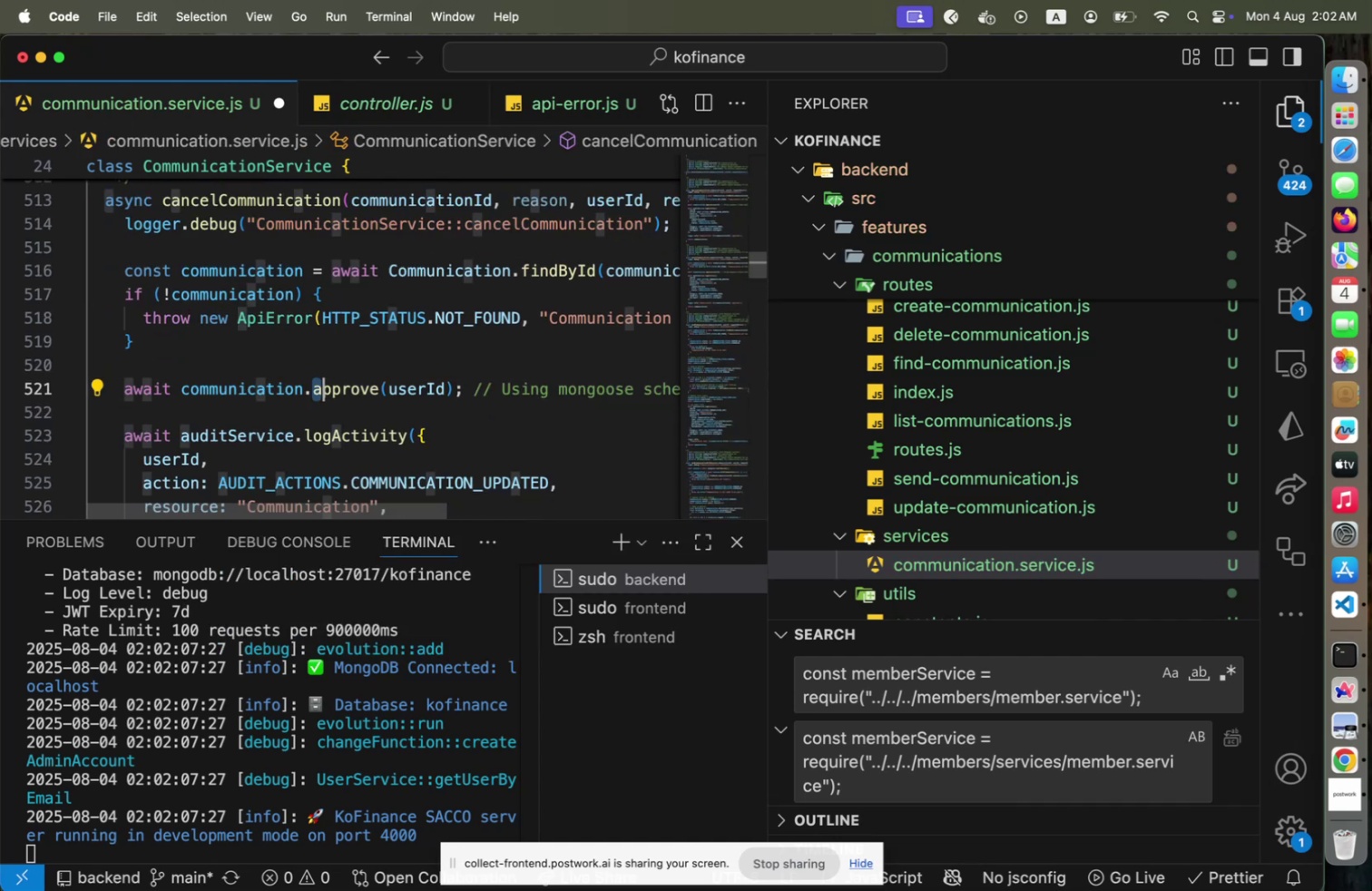 
key(Shift+ArrowRight)
 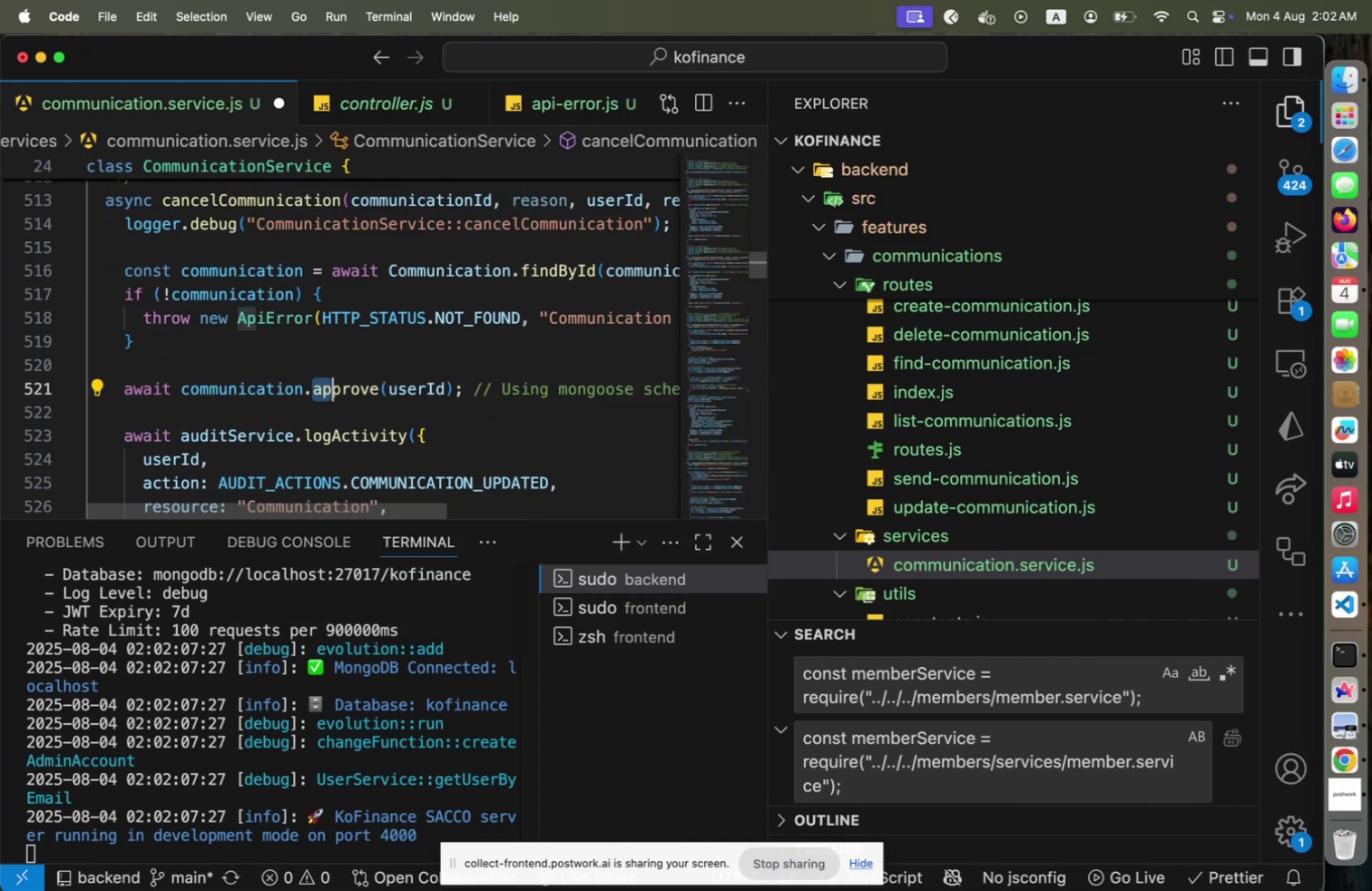 
key(Shift+ArrowRight)
 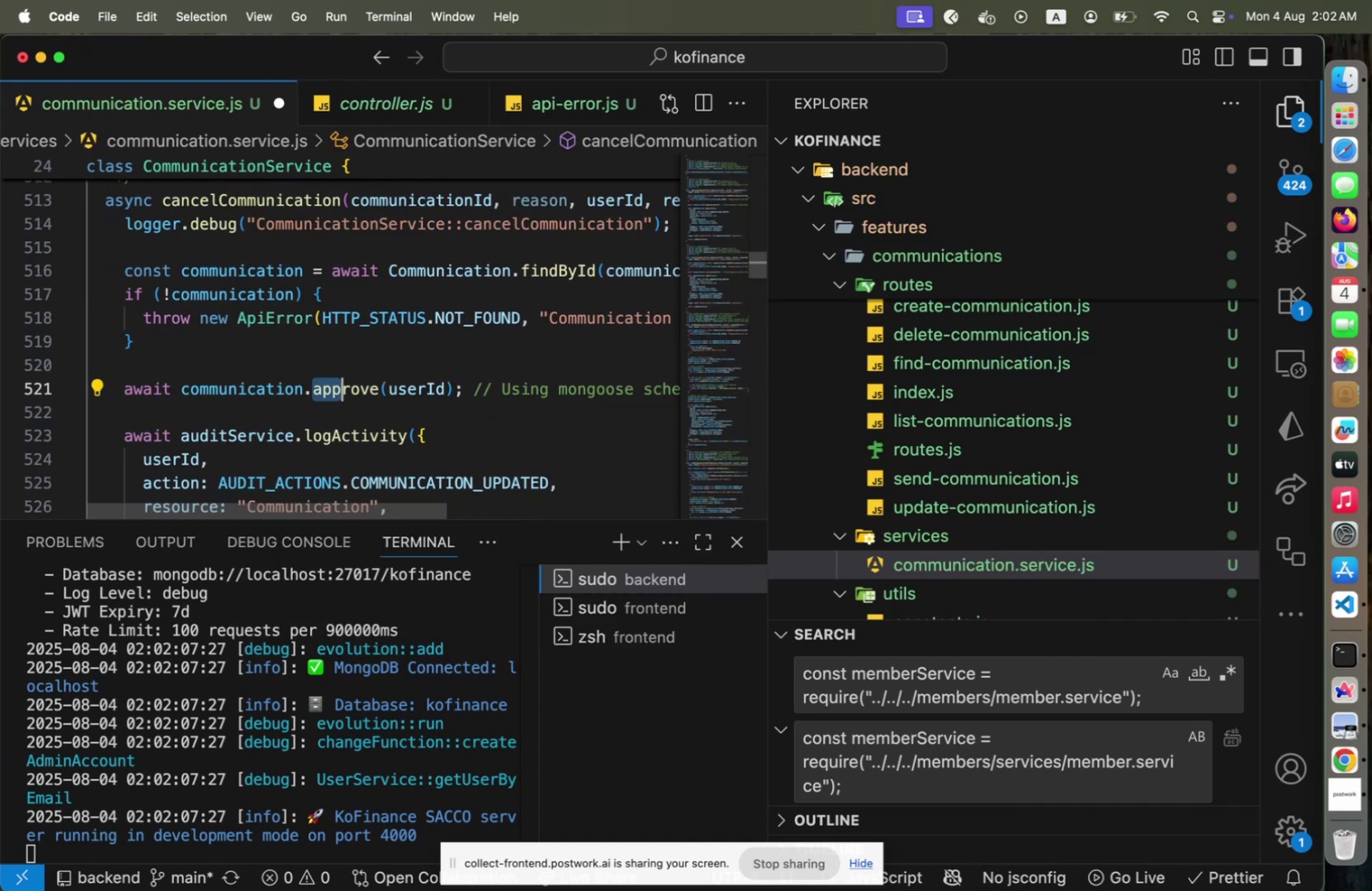 
key(Shift+ArrowRight)
 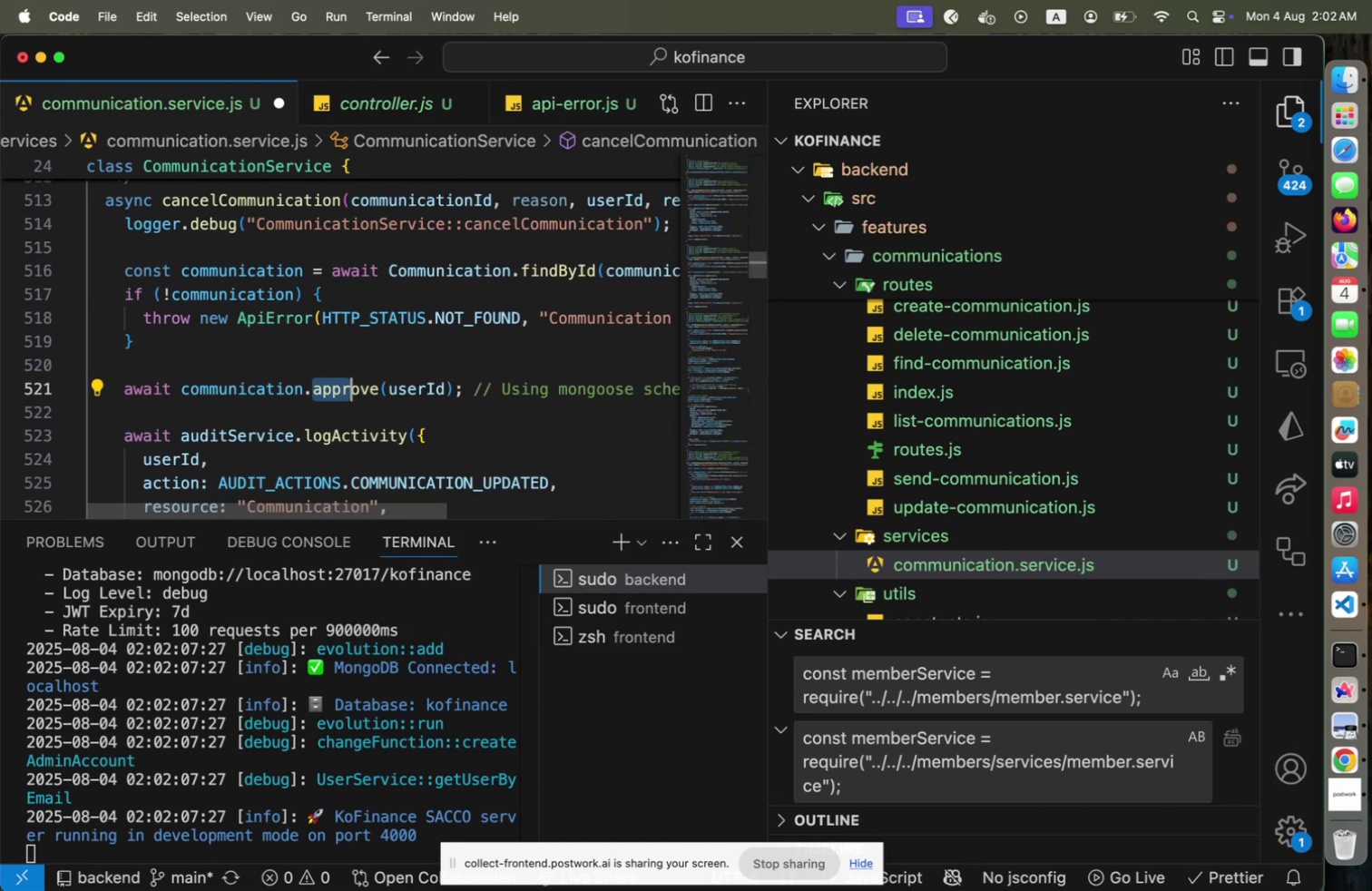 
key(Shift+ArrowRight)
 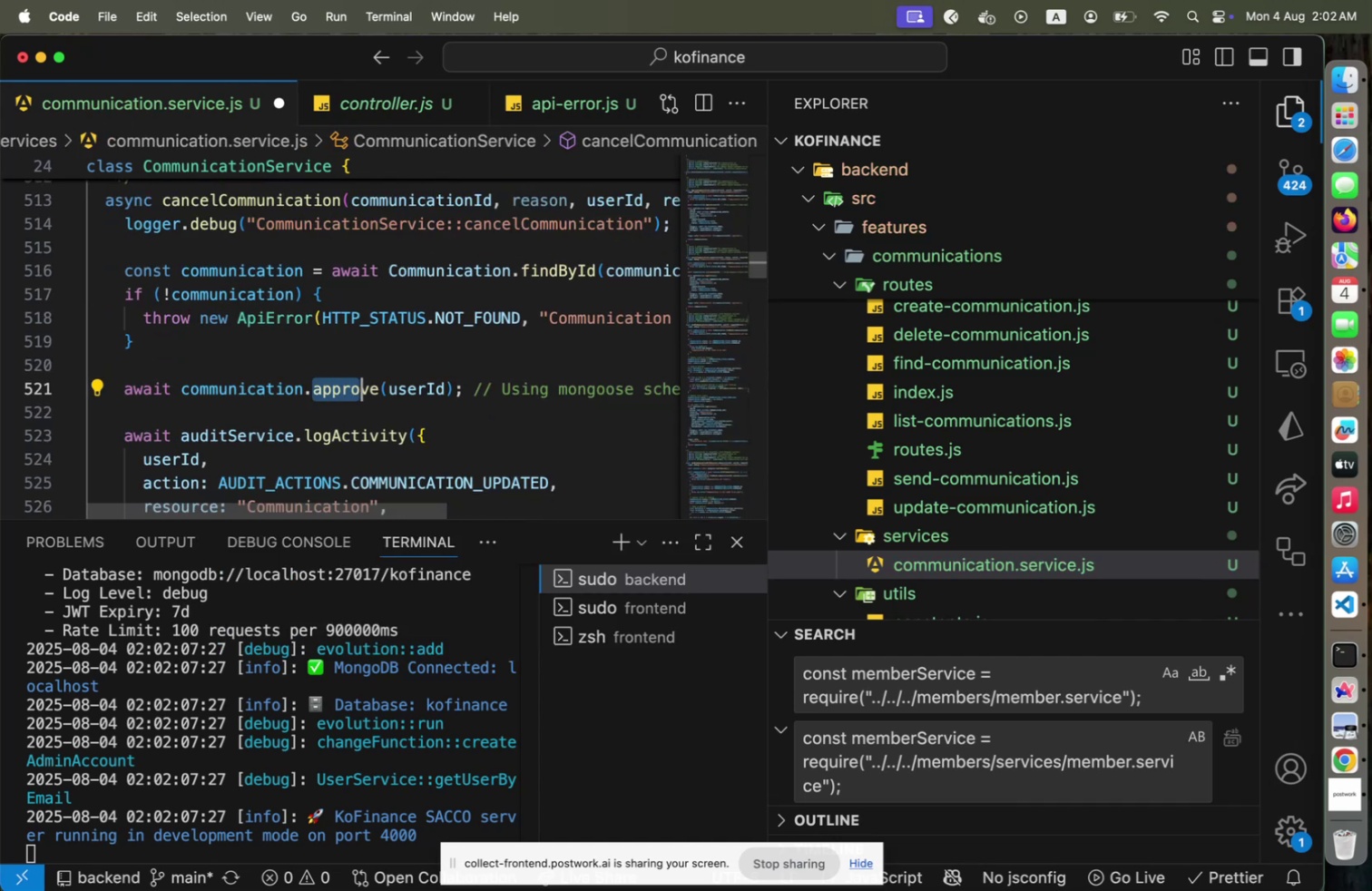 
key(Shift+ArrowRight)
 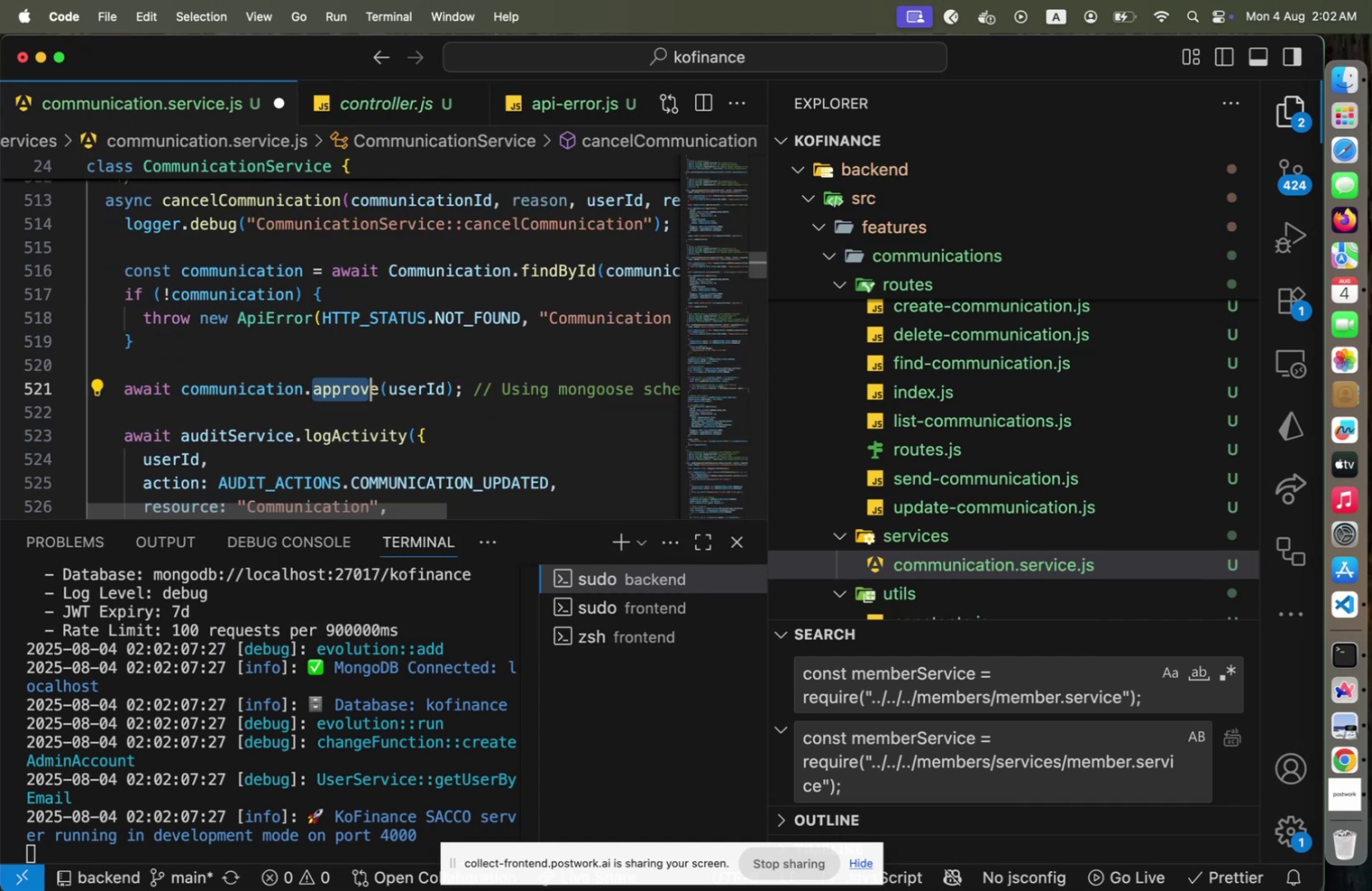 
key(Shift+ArrowRight)
 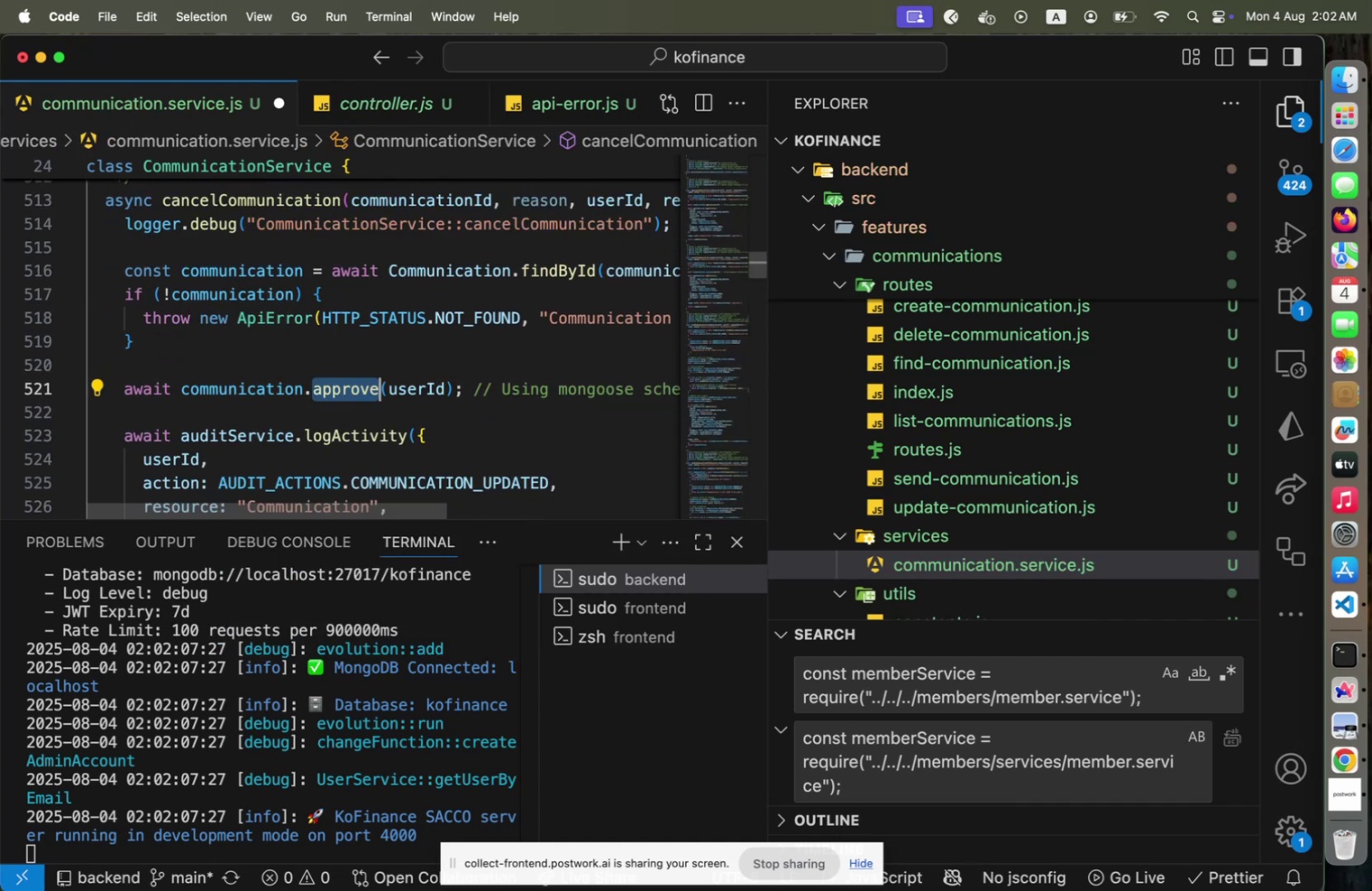 
type(cancel, reason)
 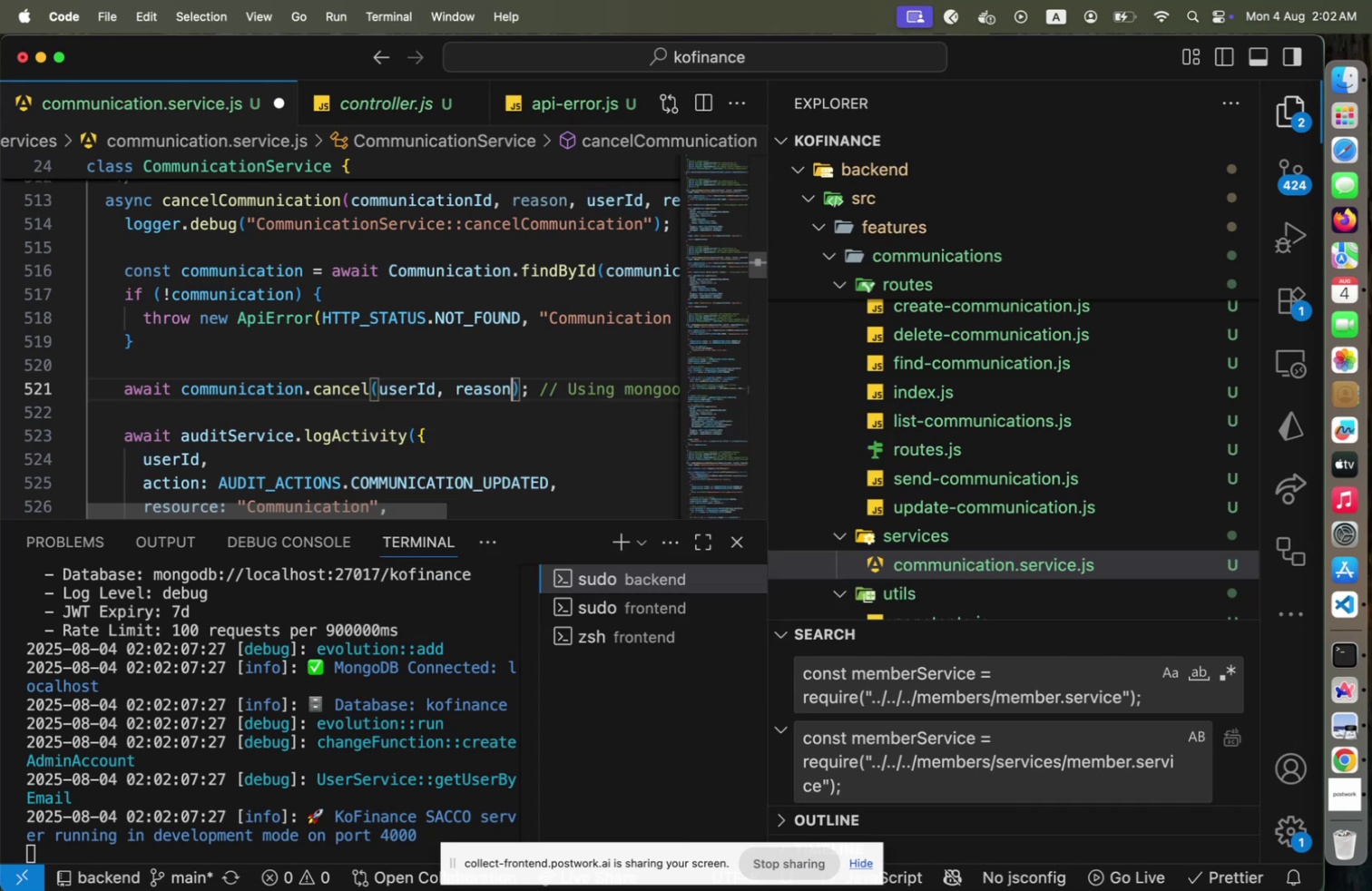 
hold_key(key=ArrowRight, duration=0.93)
 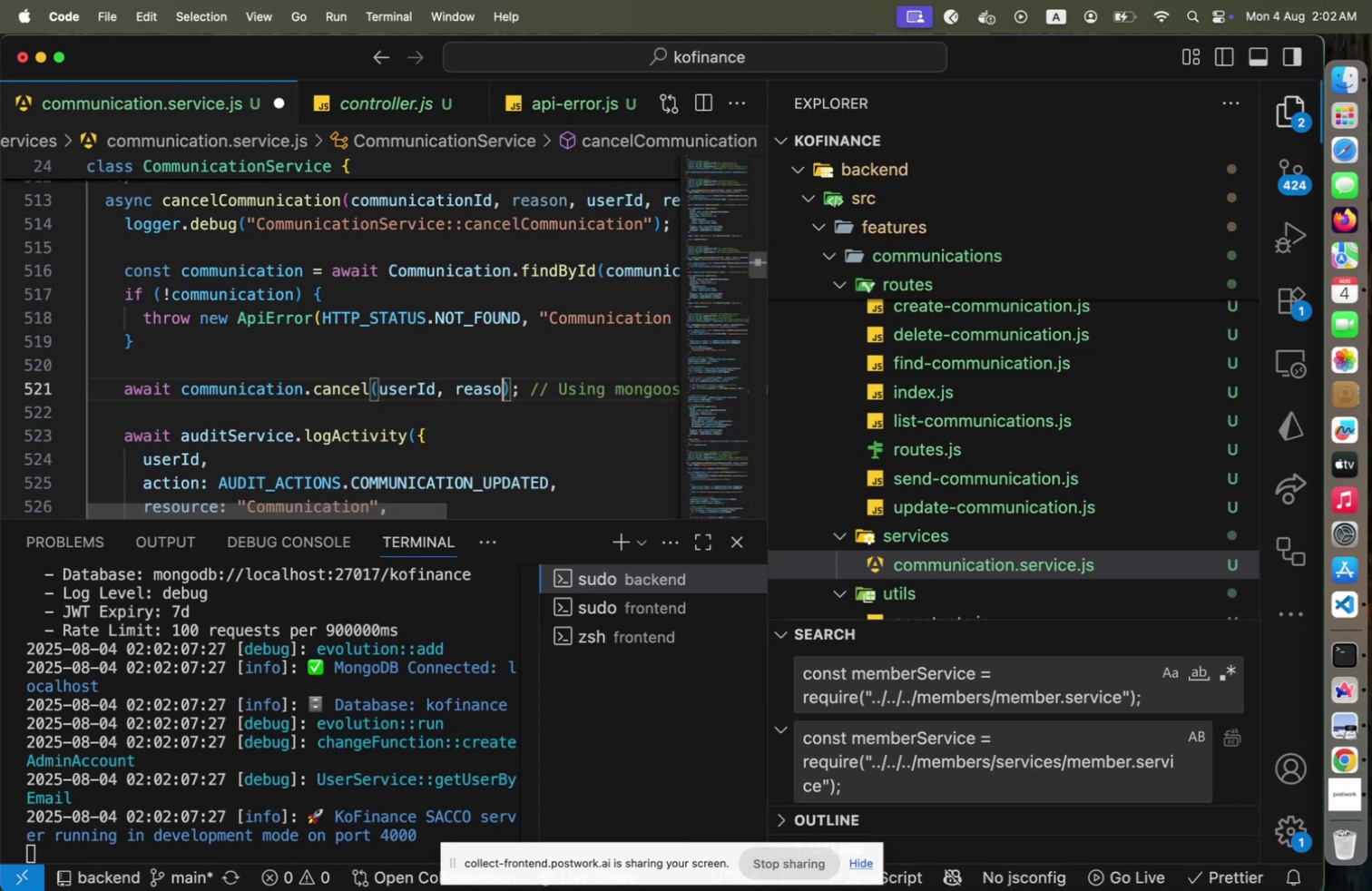 
hold_key(key=ArrowRight, duration=0.84)
 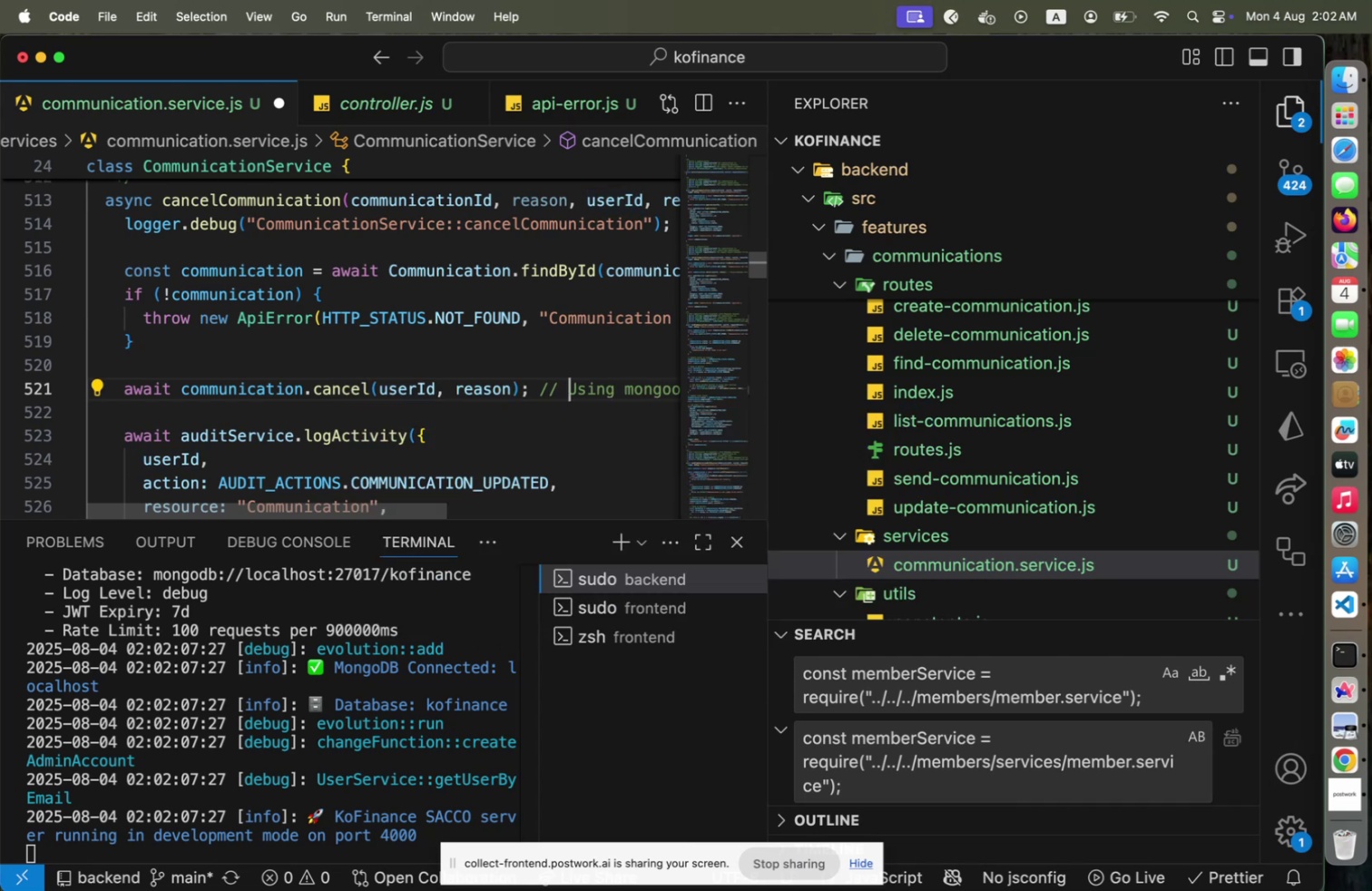 
key(ArrowDown)
 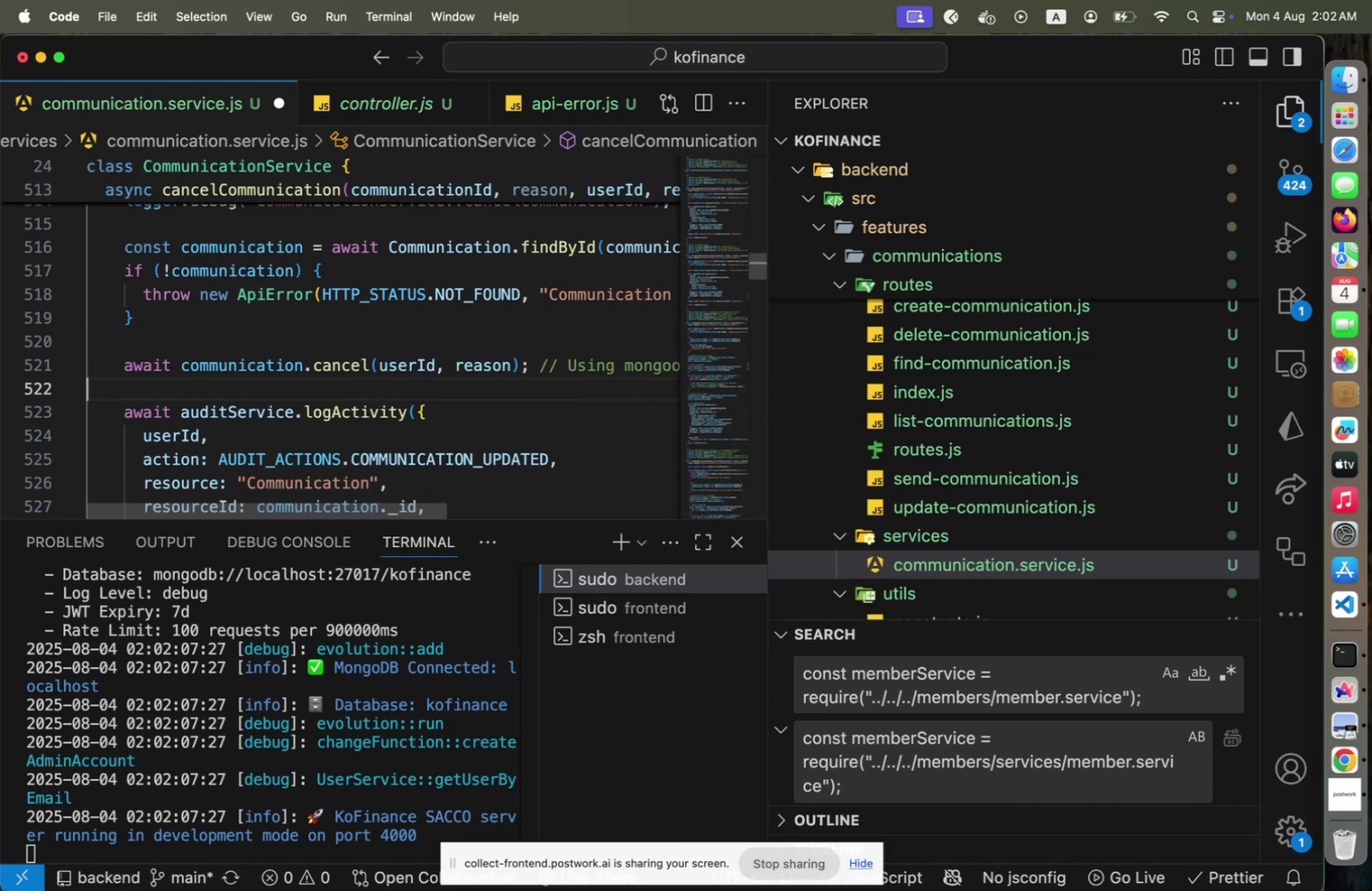 
key(ArrowDown)
 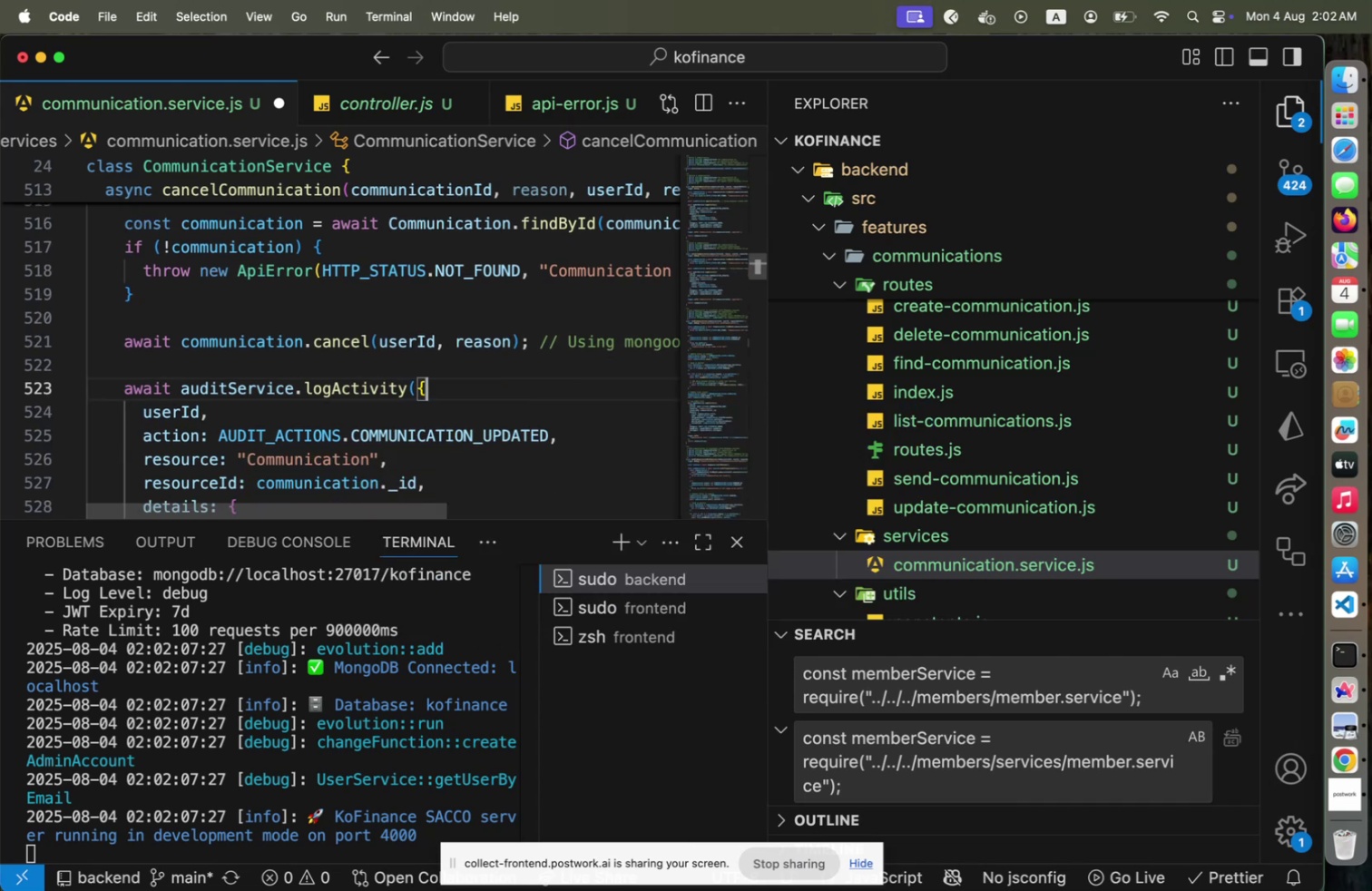 
key(ArrowDown)
 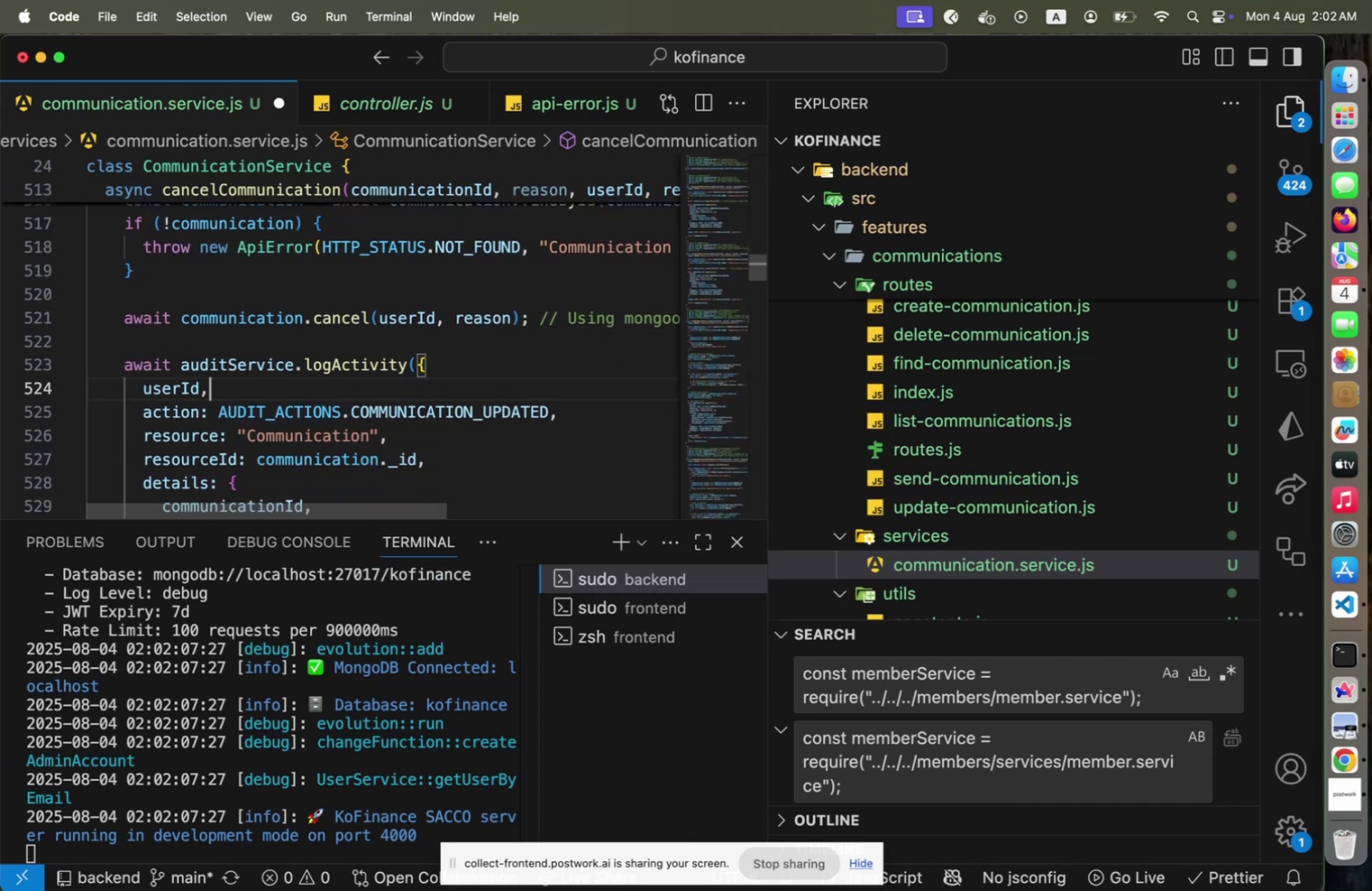 
key(ArrowDown)
 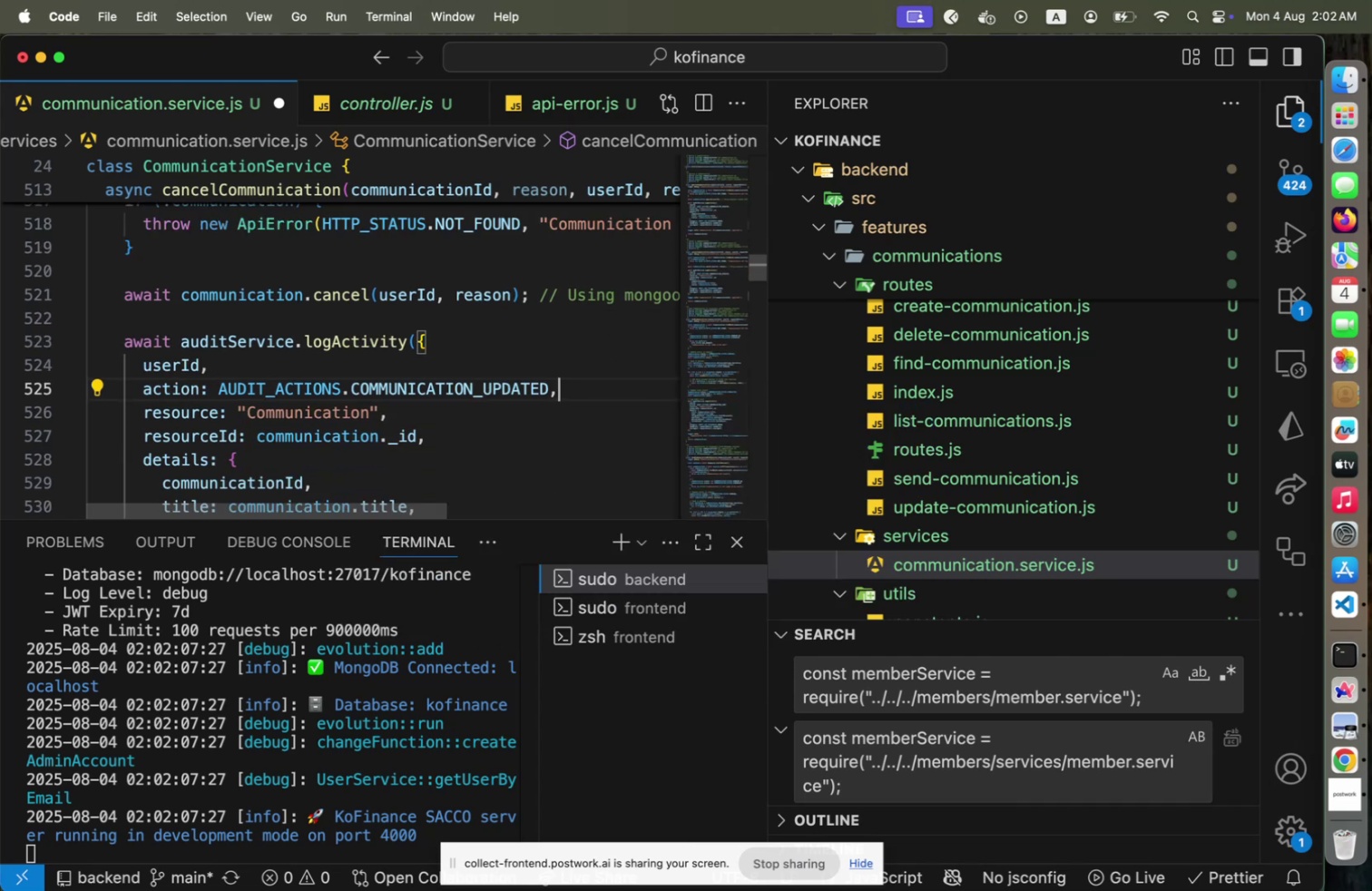 
hold_key(key=ArrowLeft, duration=1.01)
 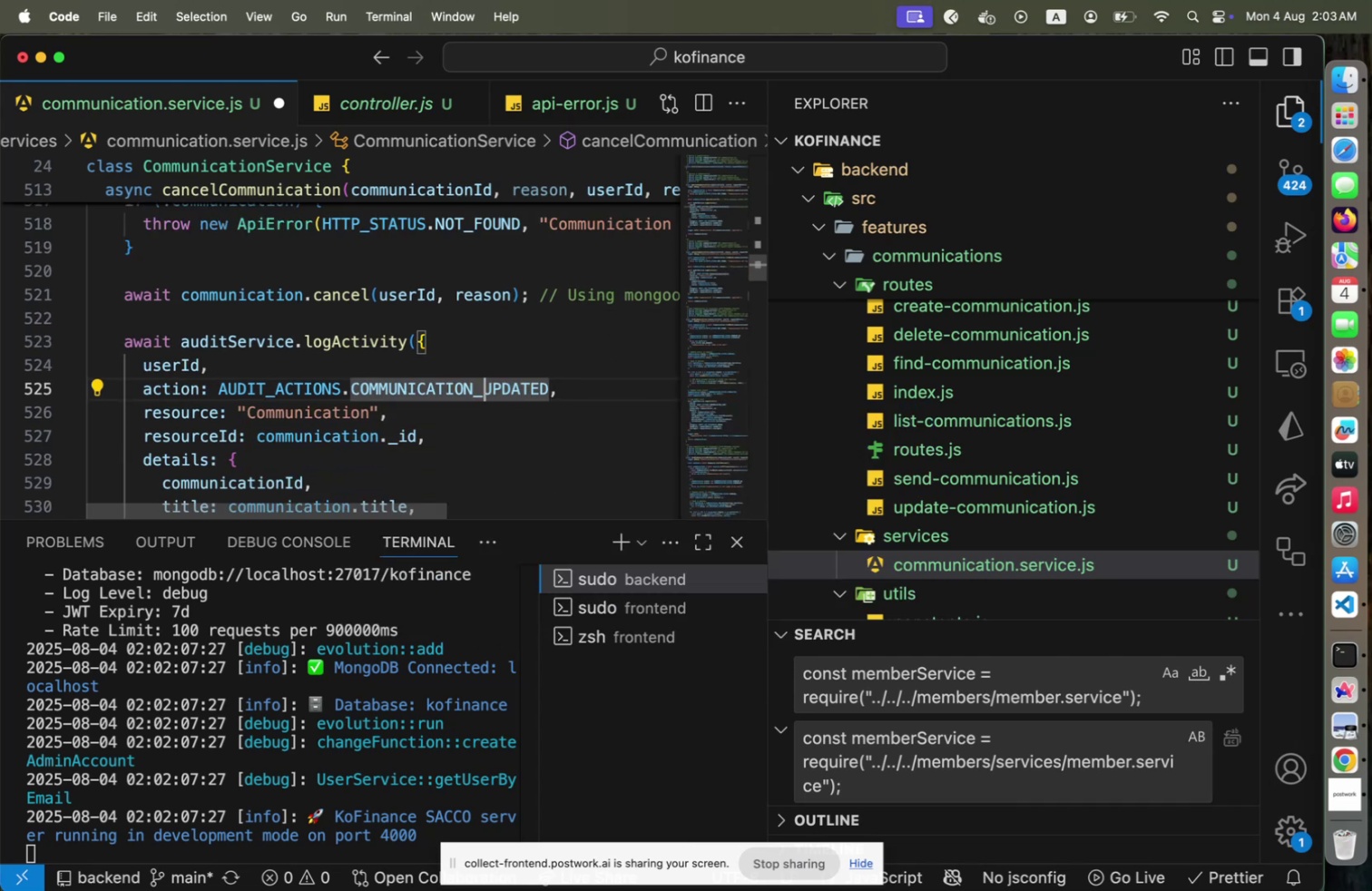 
key(Shift+ArrowRight)
 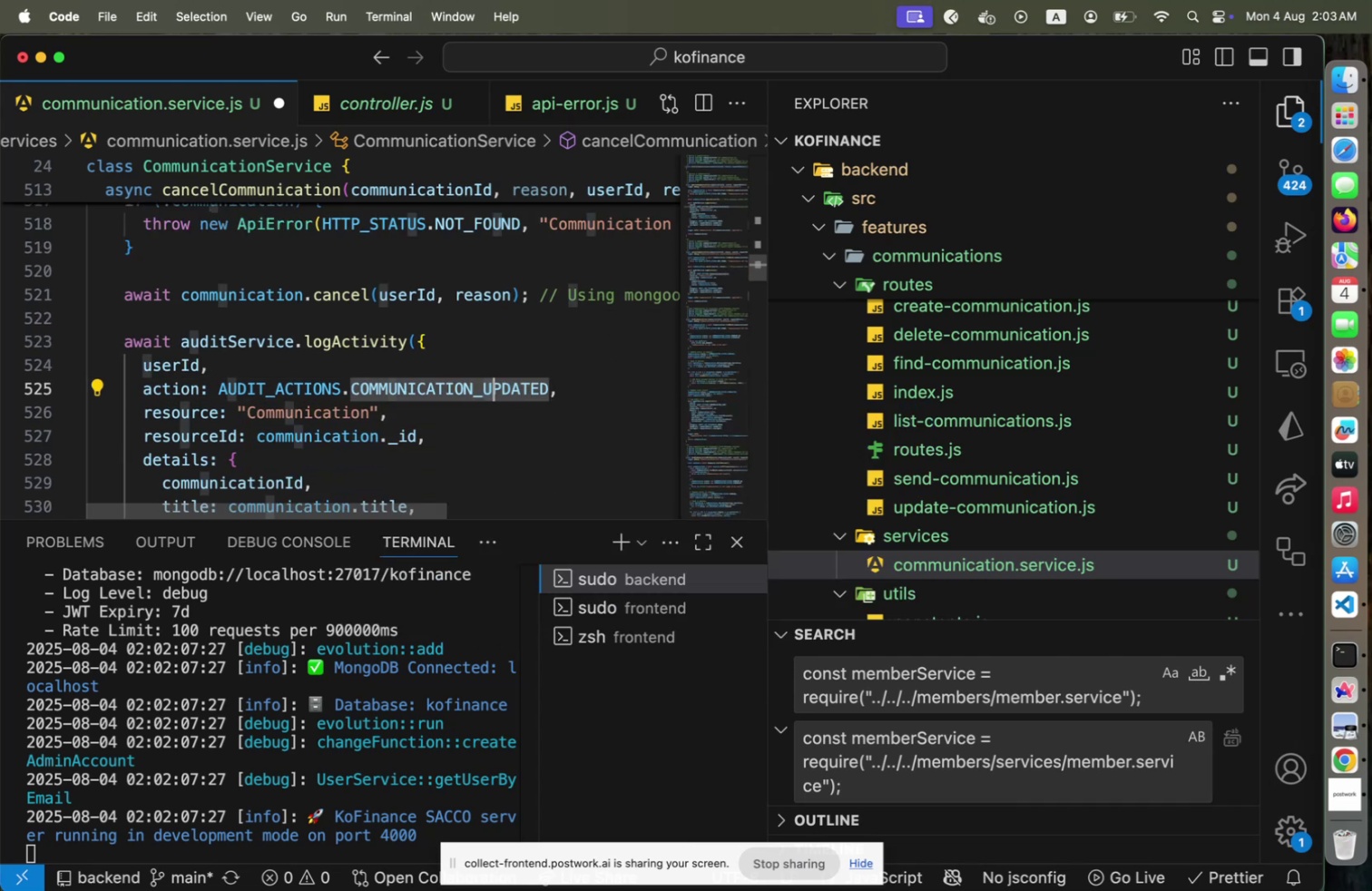 
key(Shift+ArrowRight)
 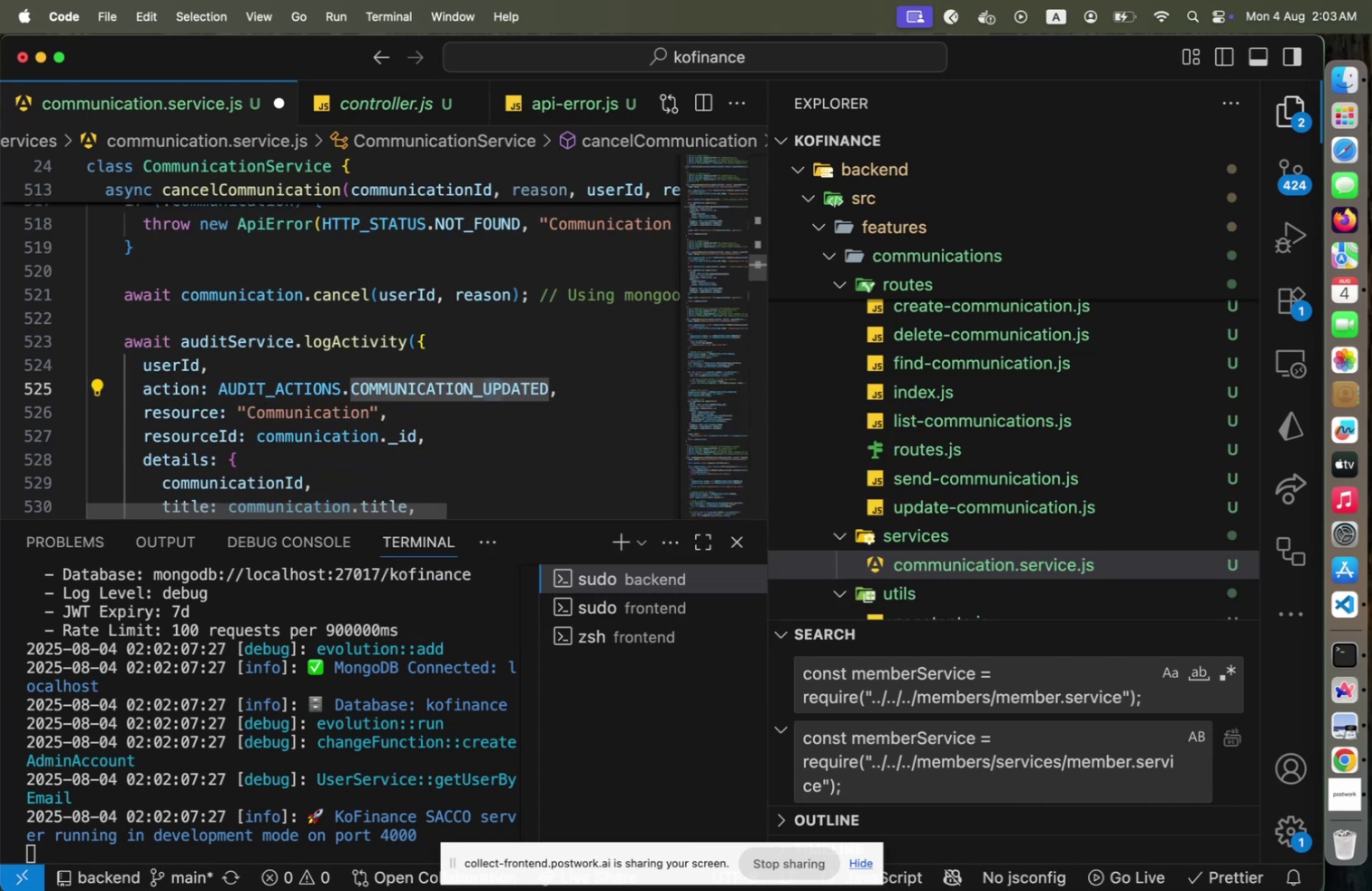 
key(ArrowLeft)
 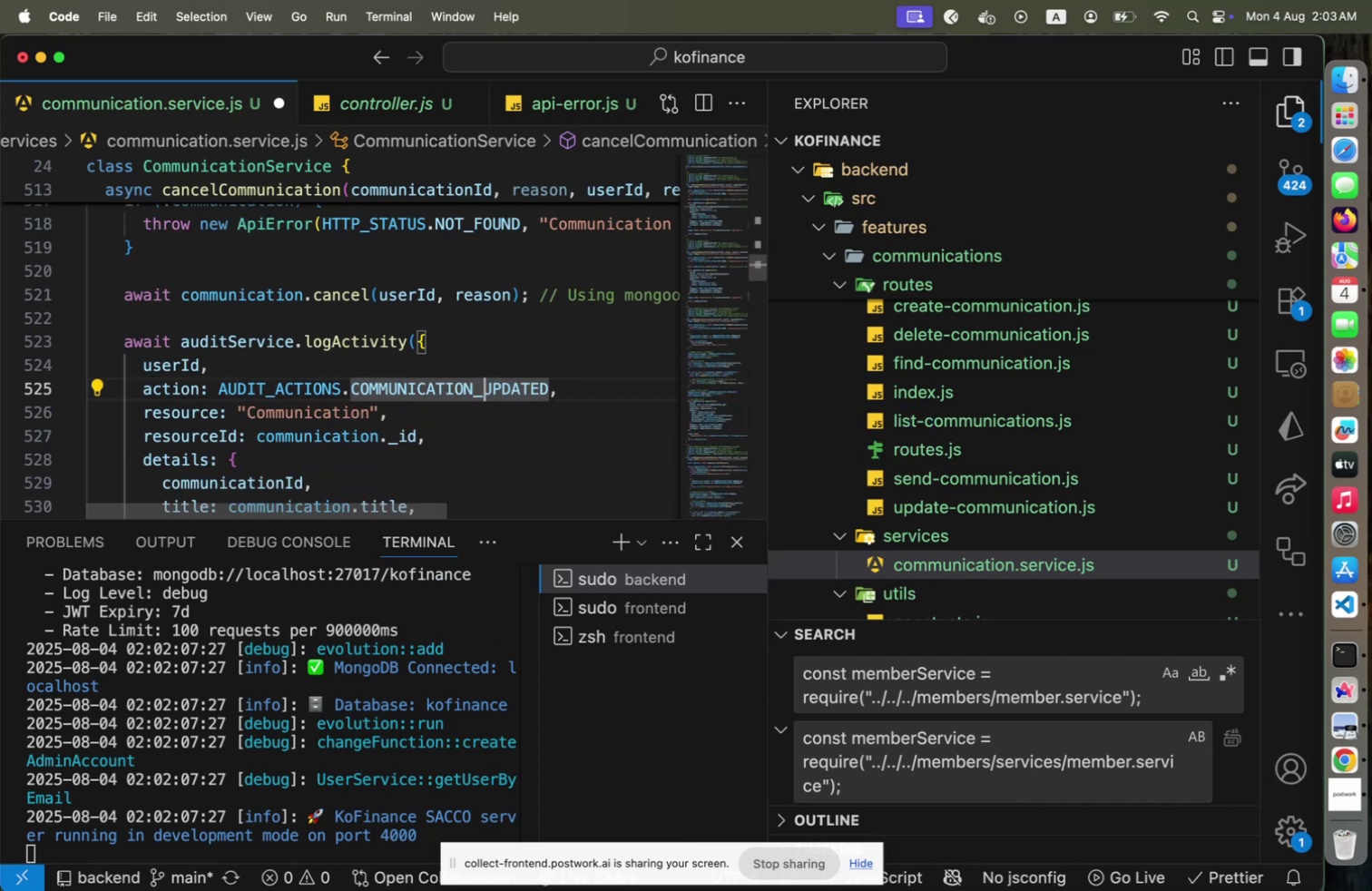 
hold_key(key=ArrowRight, duration=0.88)
 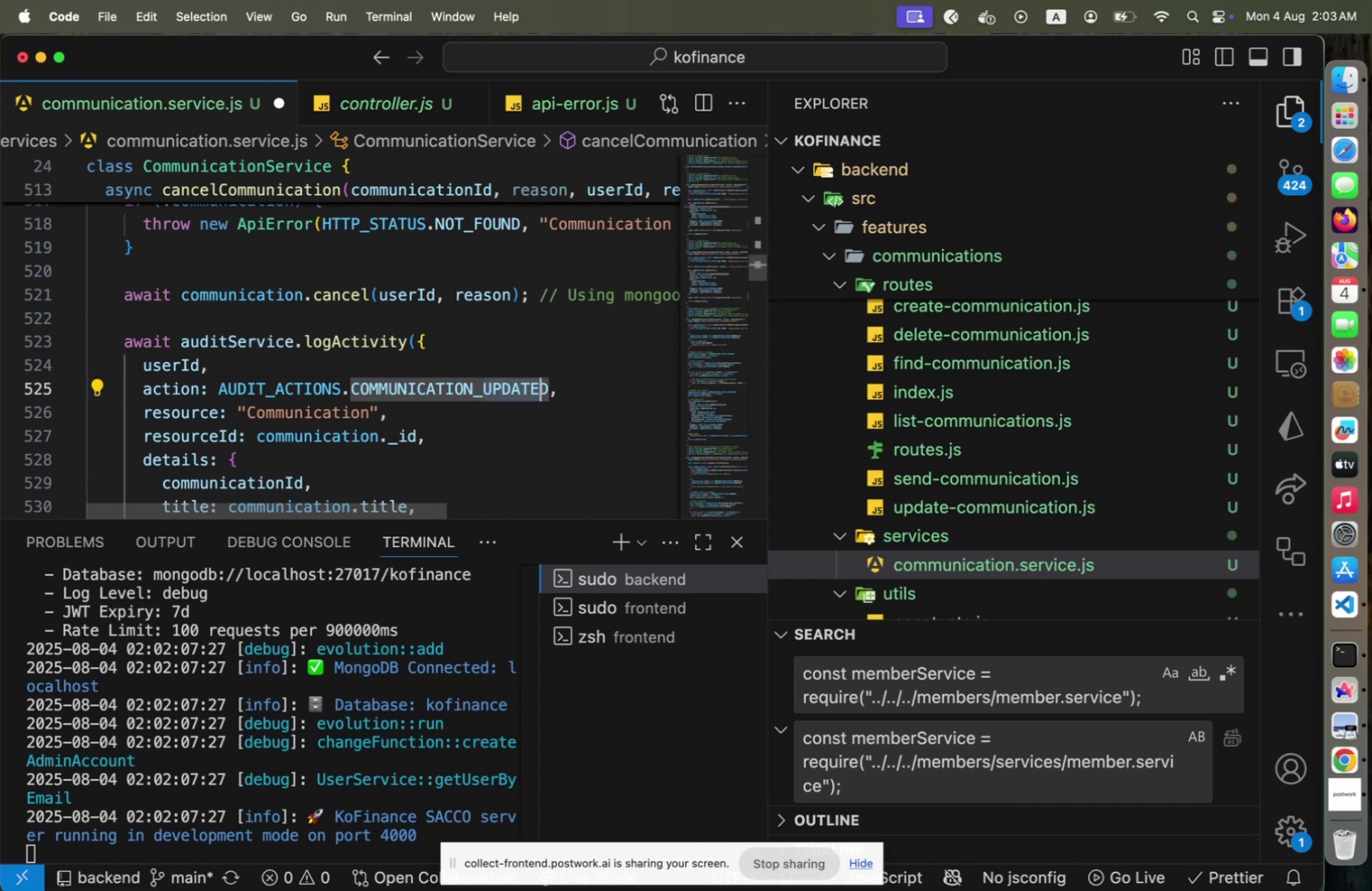 
key(Shift+ArrowRight)
 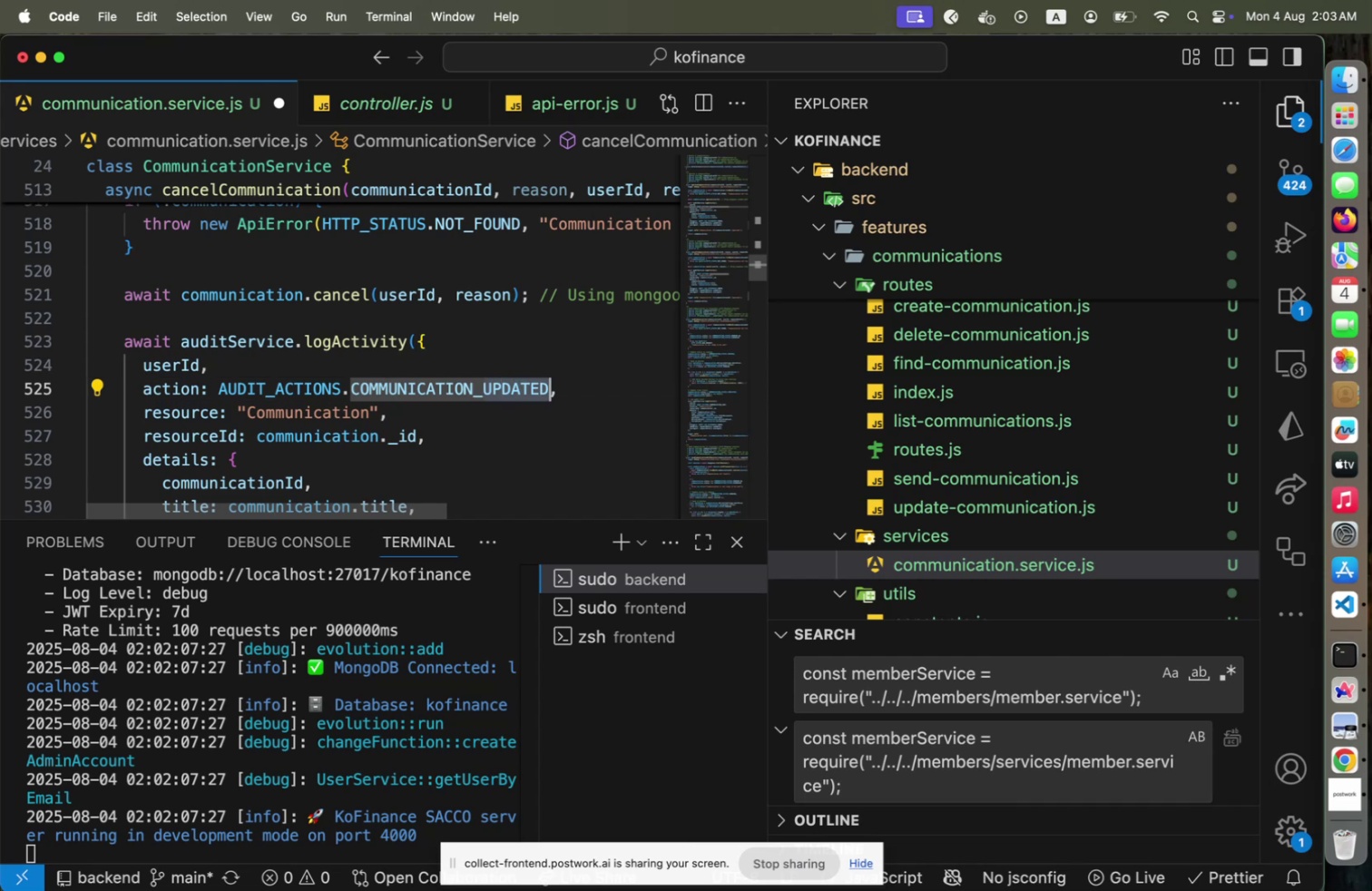 
type(CANCELLED)
 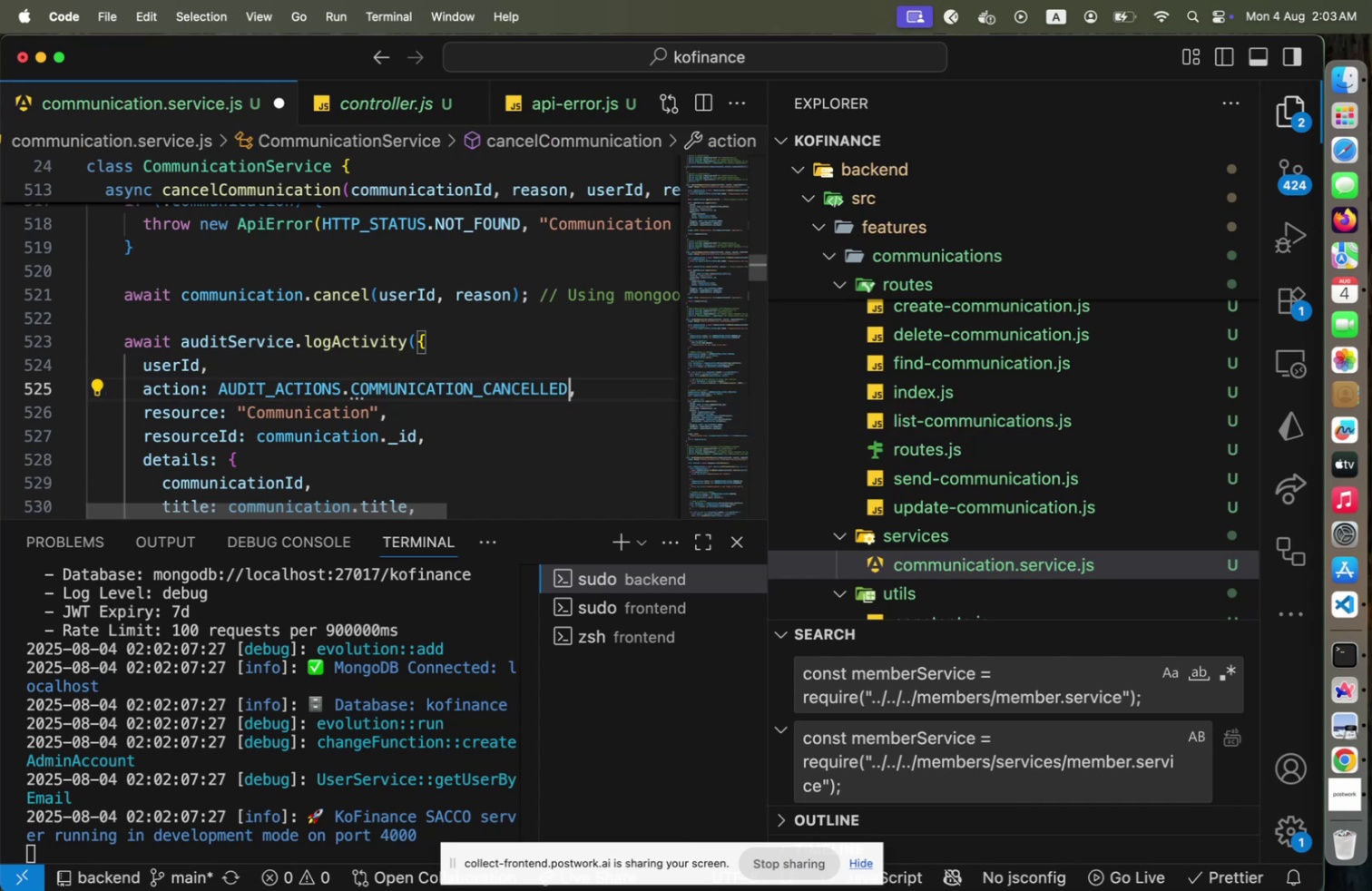 
hold_key(key=ArrowUp, duration=1.5)
 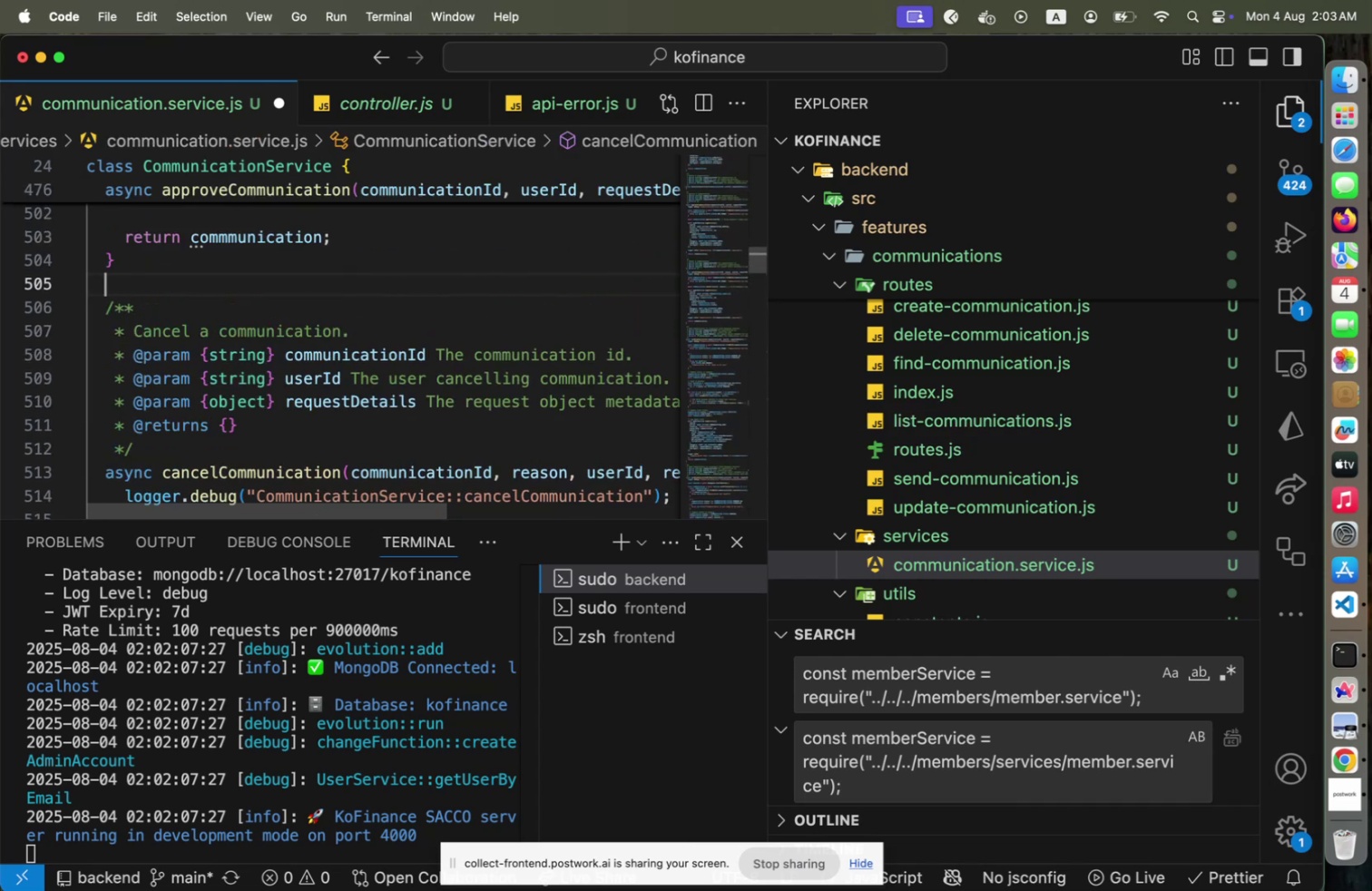 
hold_key(key=ArrowUp, duration=1.5)
 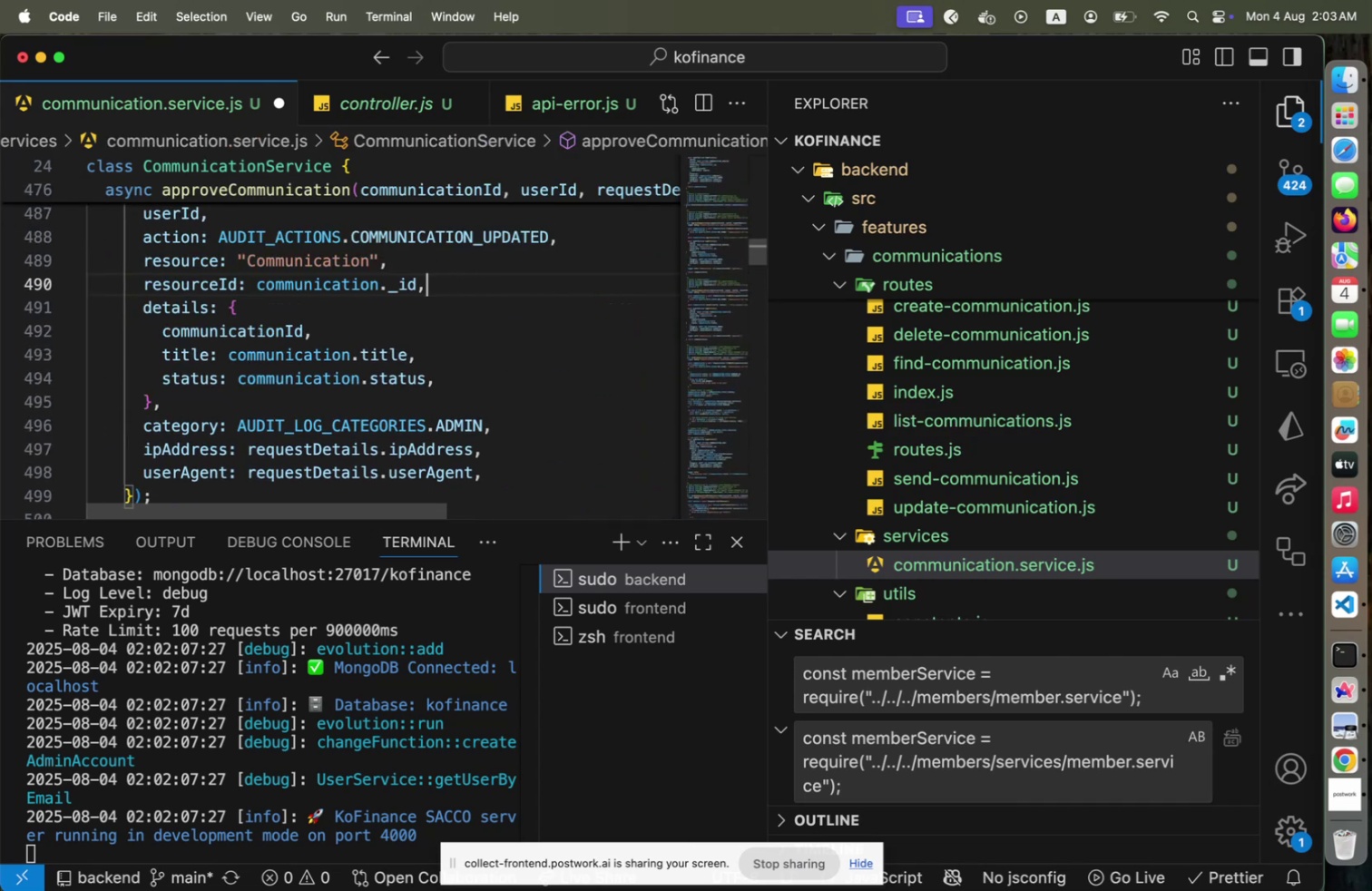 
hold_key(key=ArrowUp, duration=0.31)
 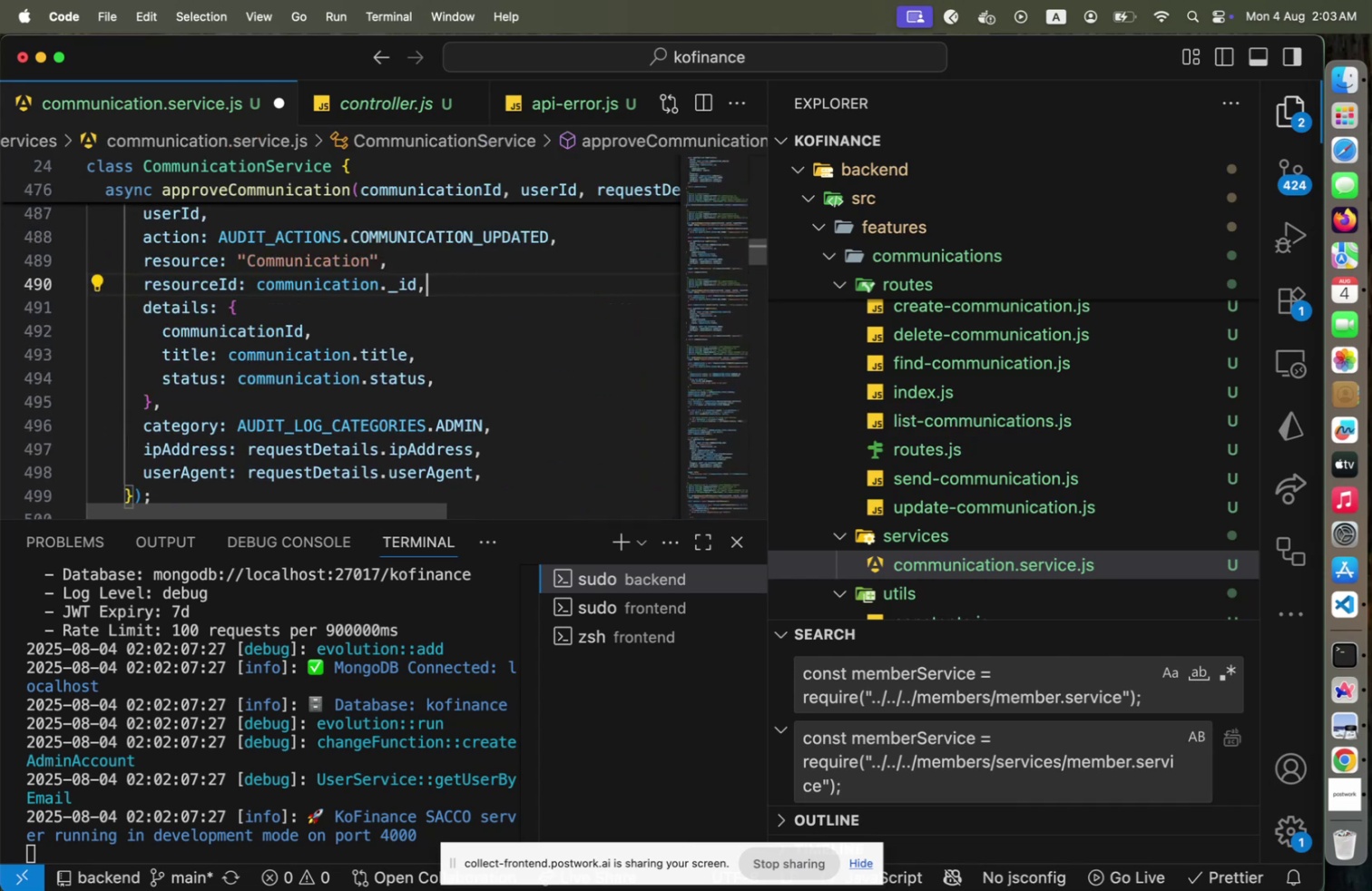 
key(ArrowUp)
 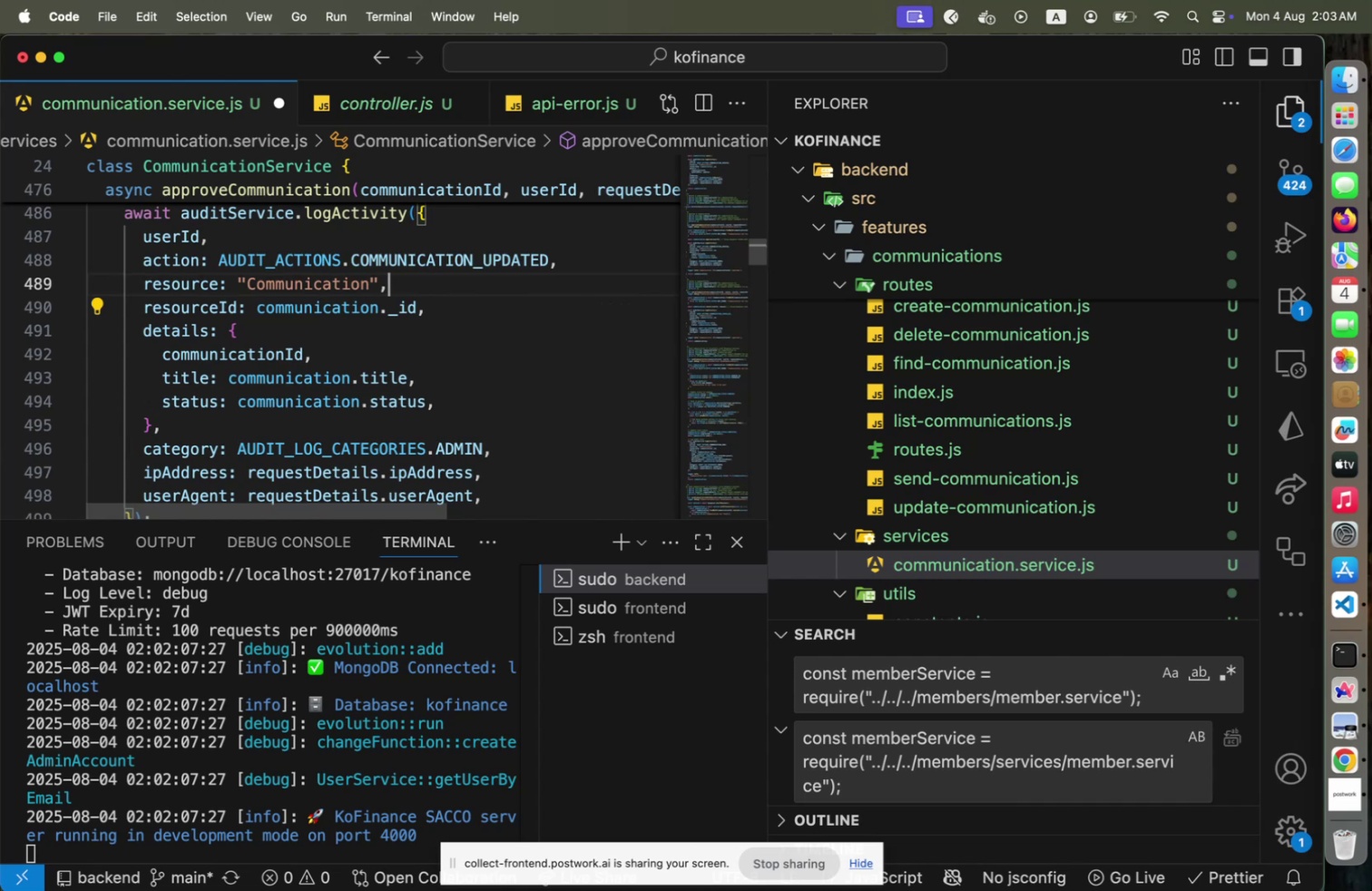 
key(ArrowUp)
 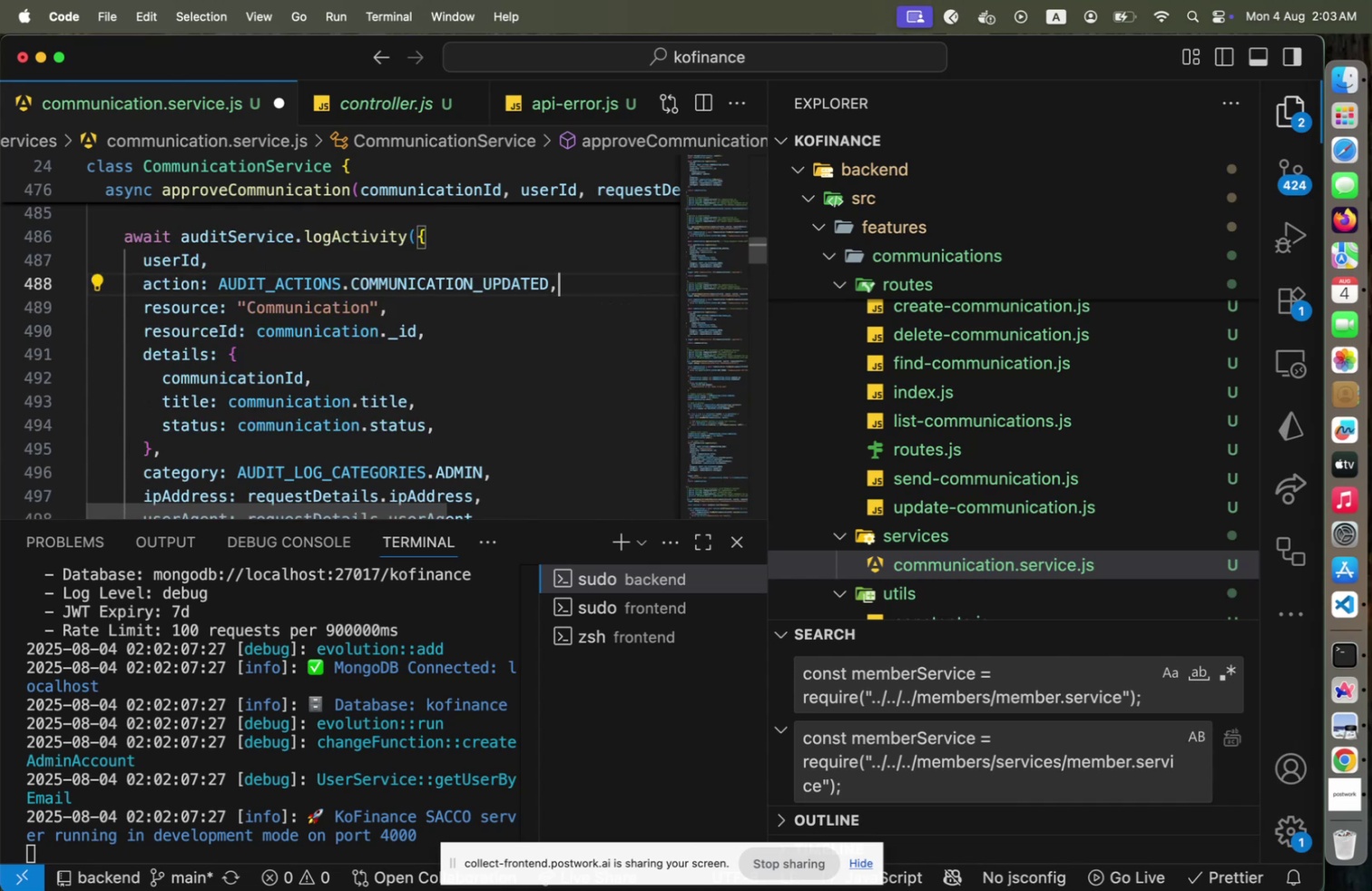 
hold_key(key=ArrowLeft, duration=0.99)
 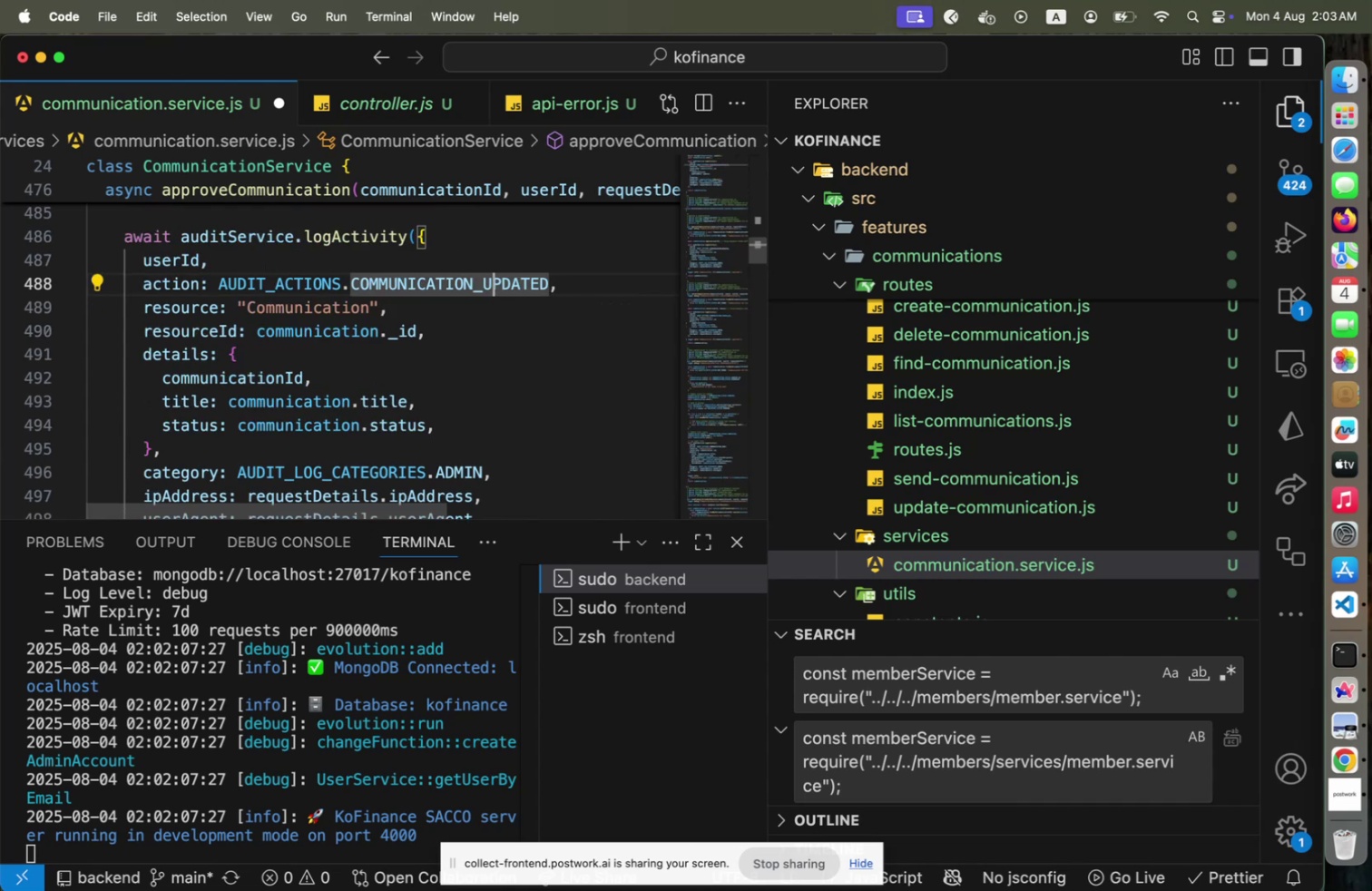 
key(ArrowLeft)
 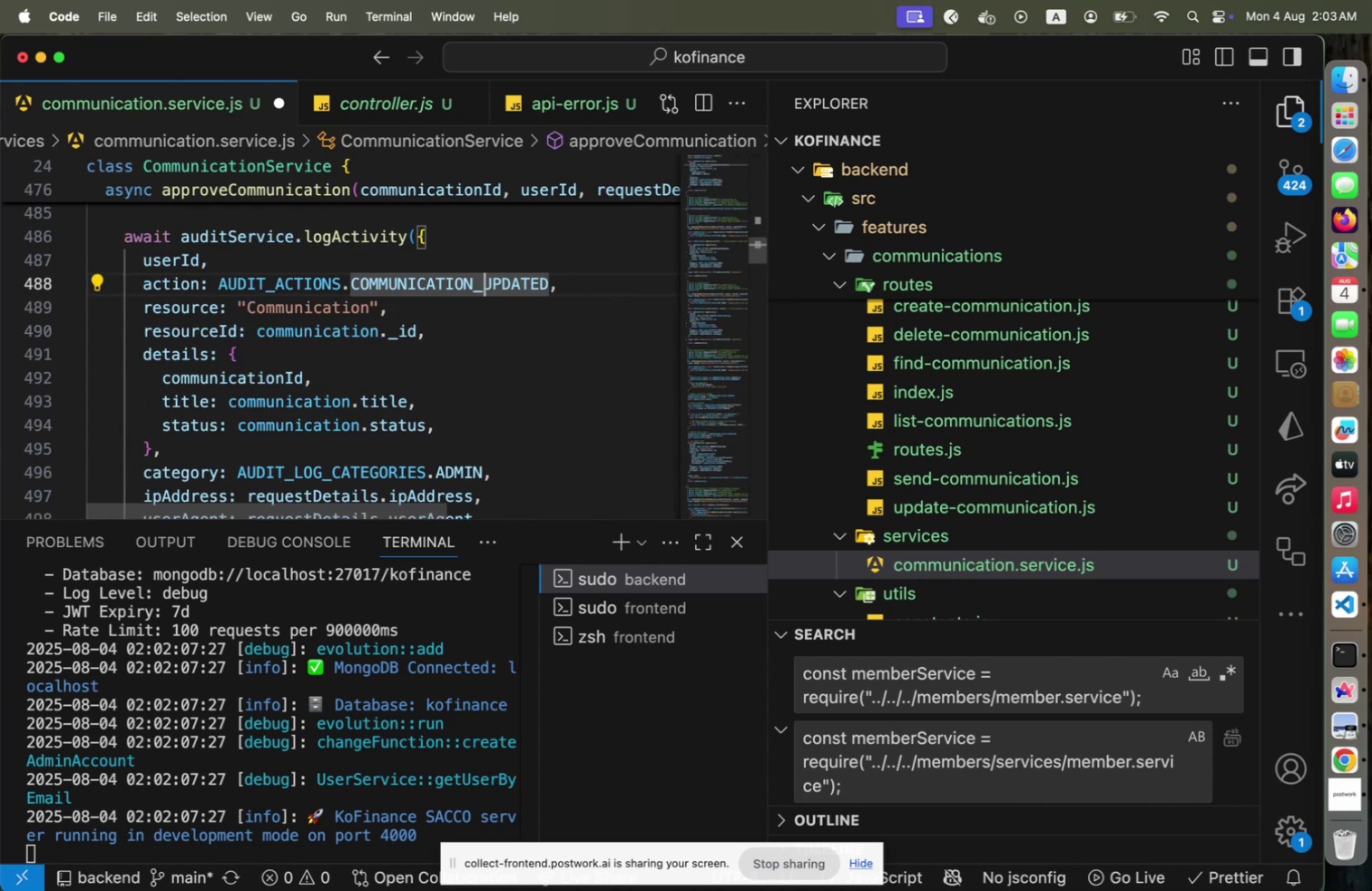 
key(Shift+End)
 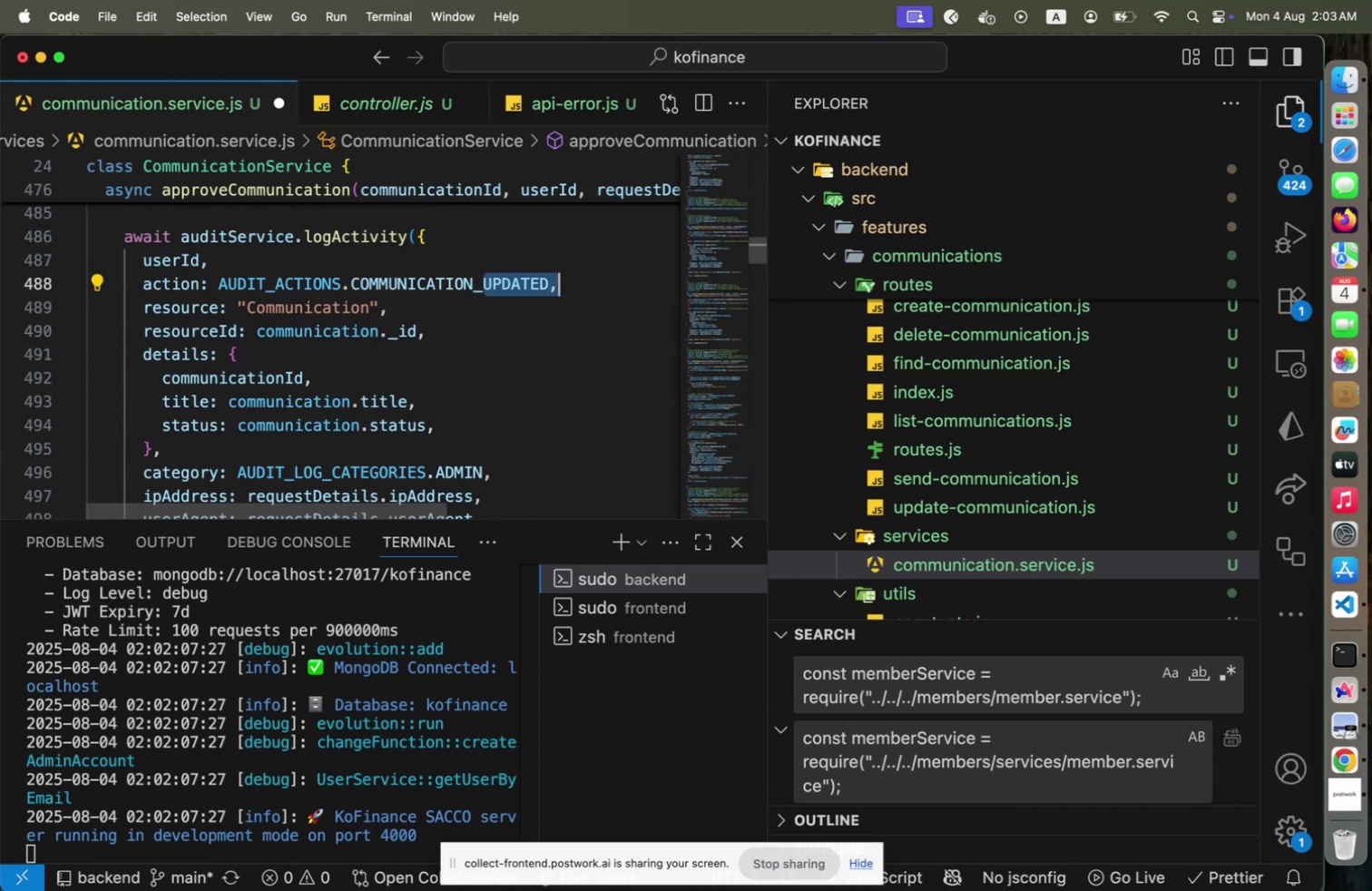 
key(Shift+ArrowLeft)
 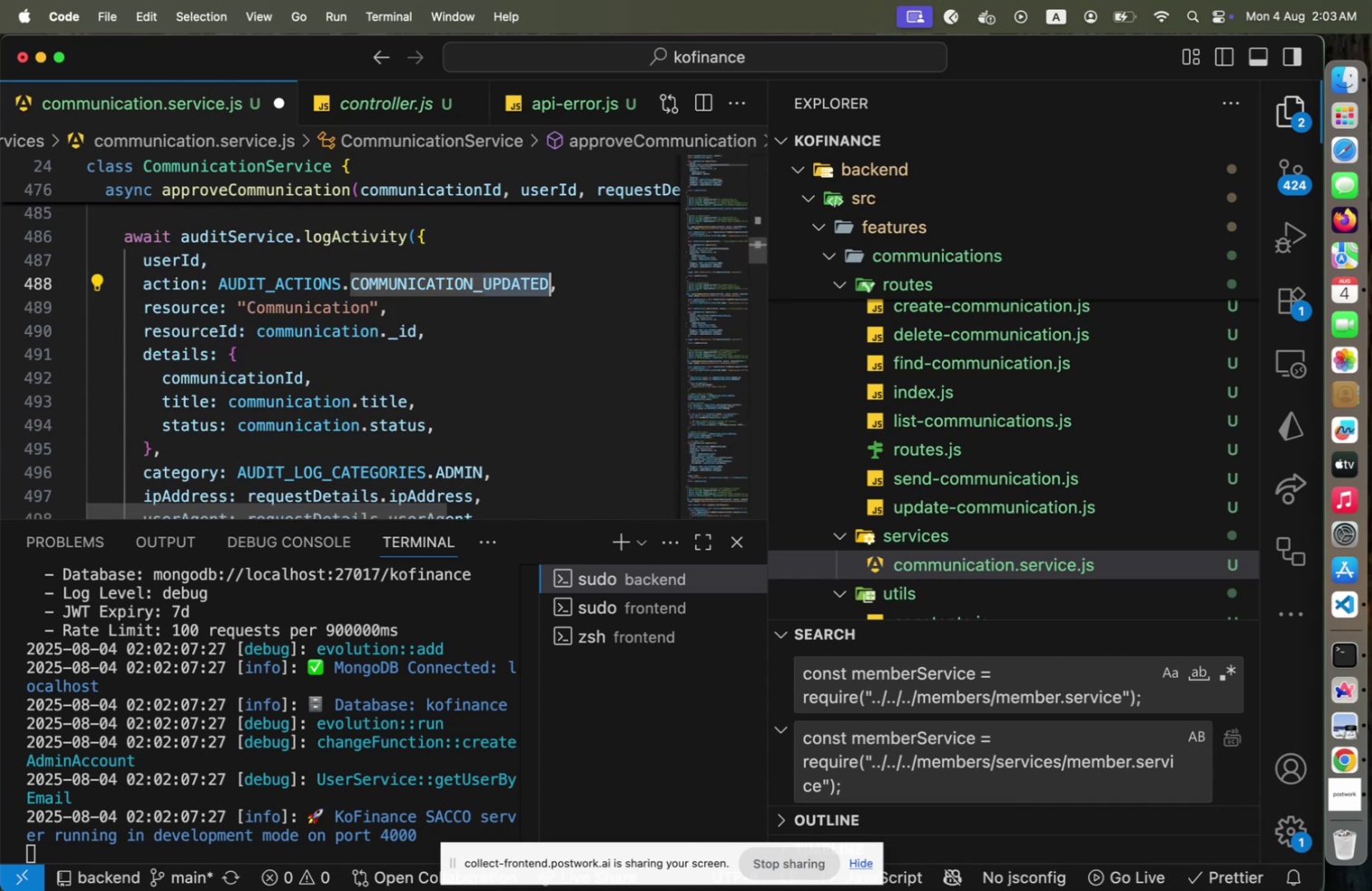 
type(APPROVED)
 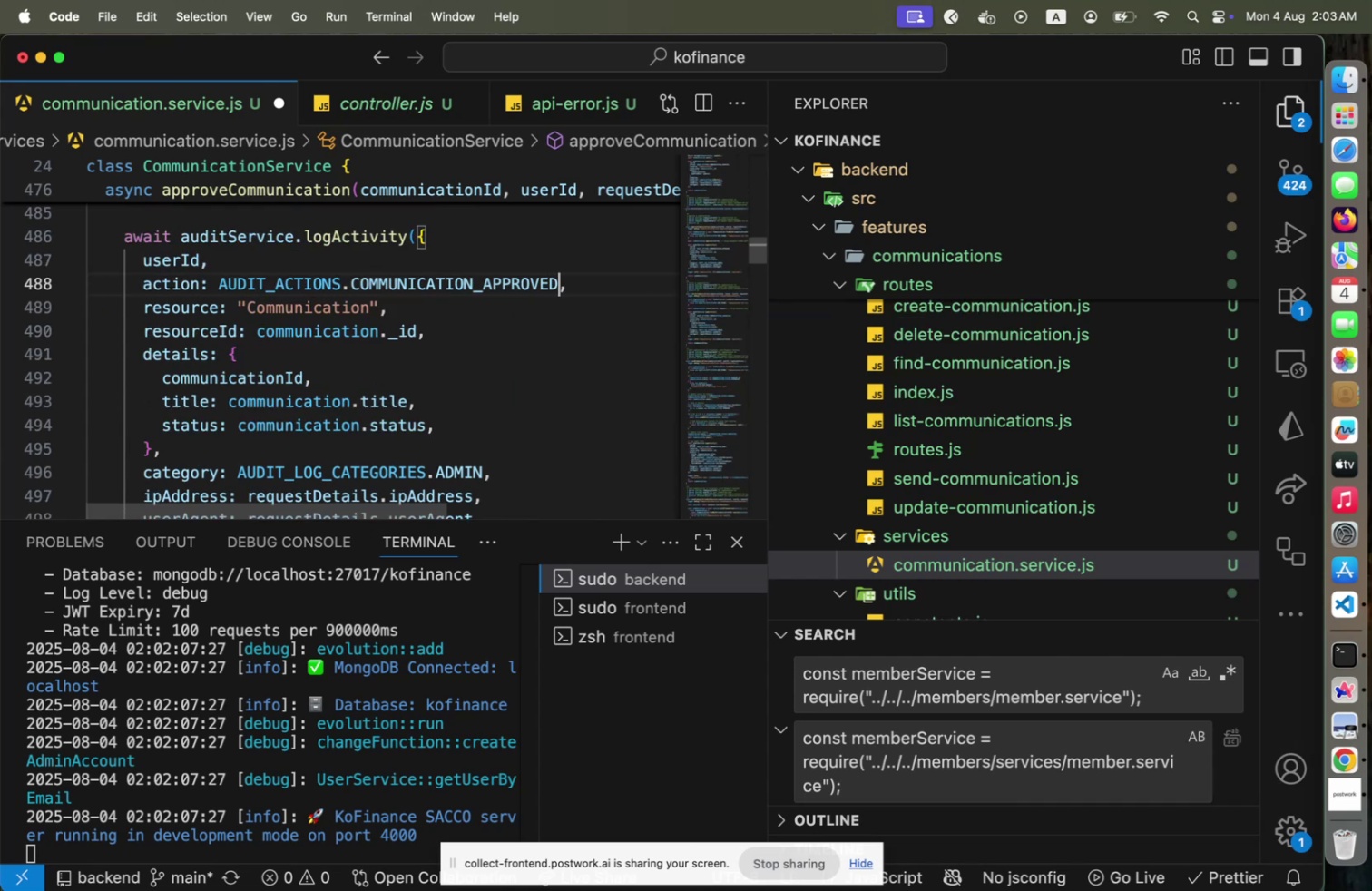 
key(Shift+ArrowRight)
 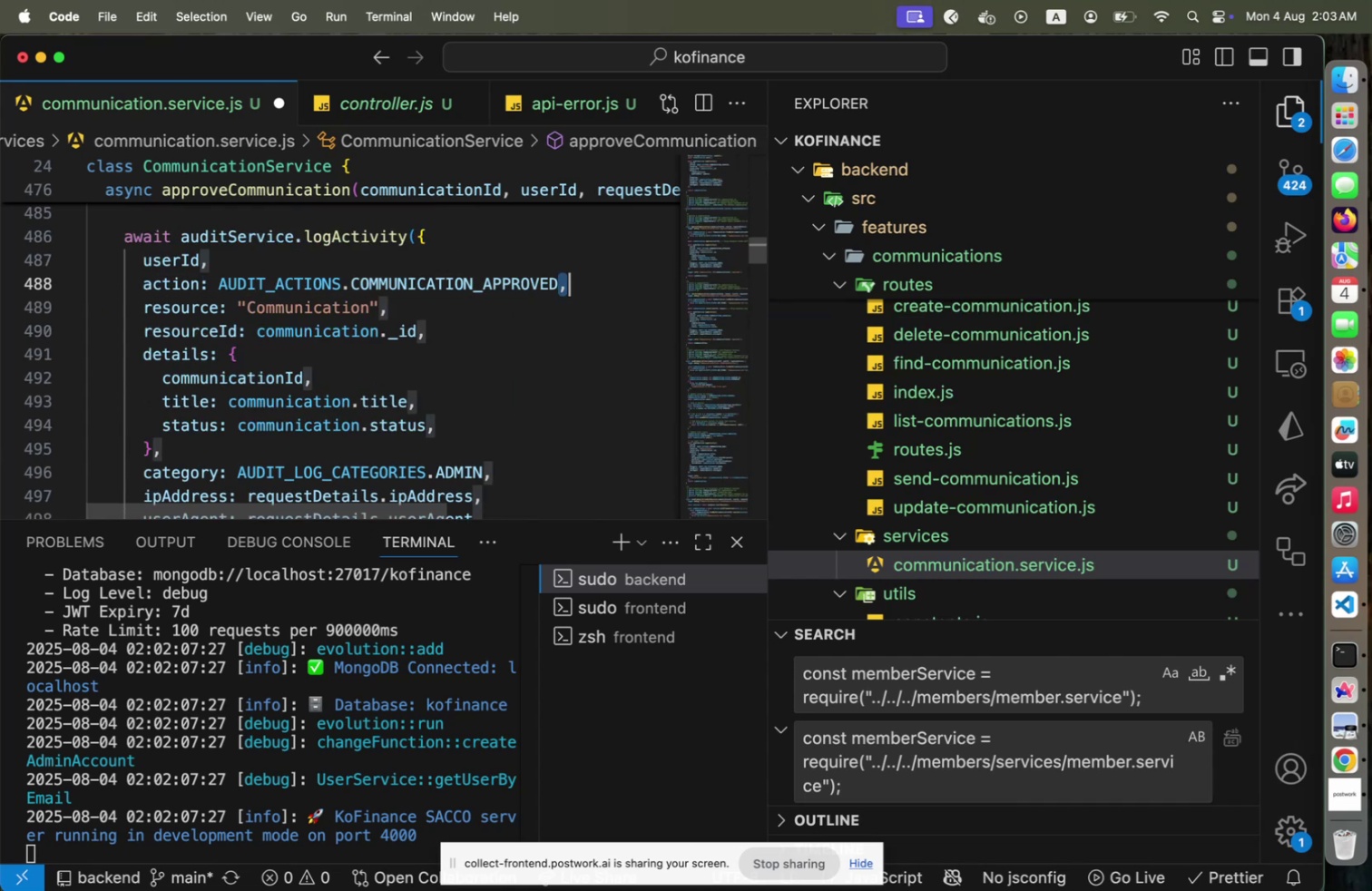 
hold_key(key=ArrowDown, duration=1.51)
 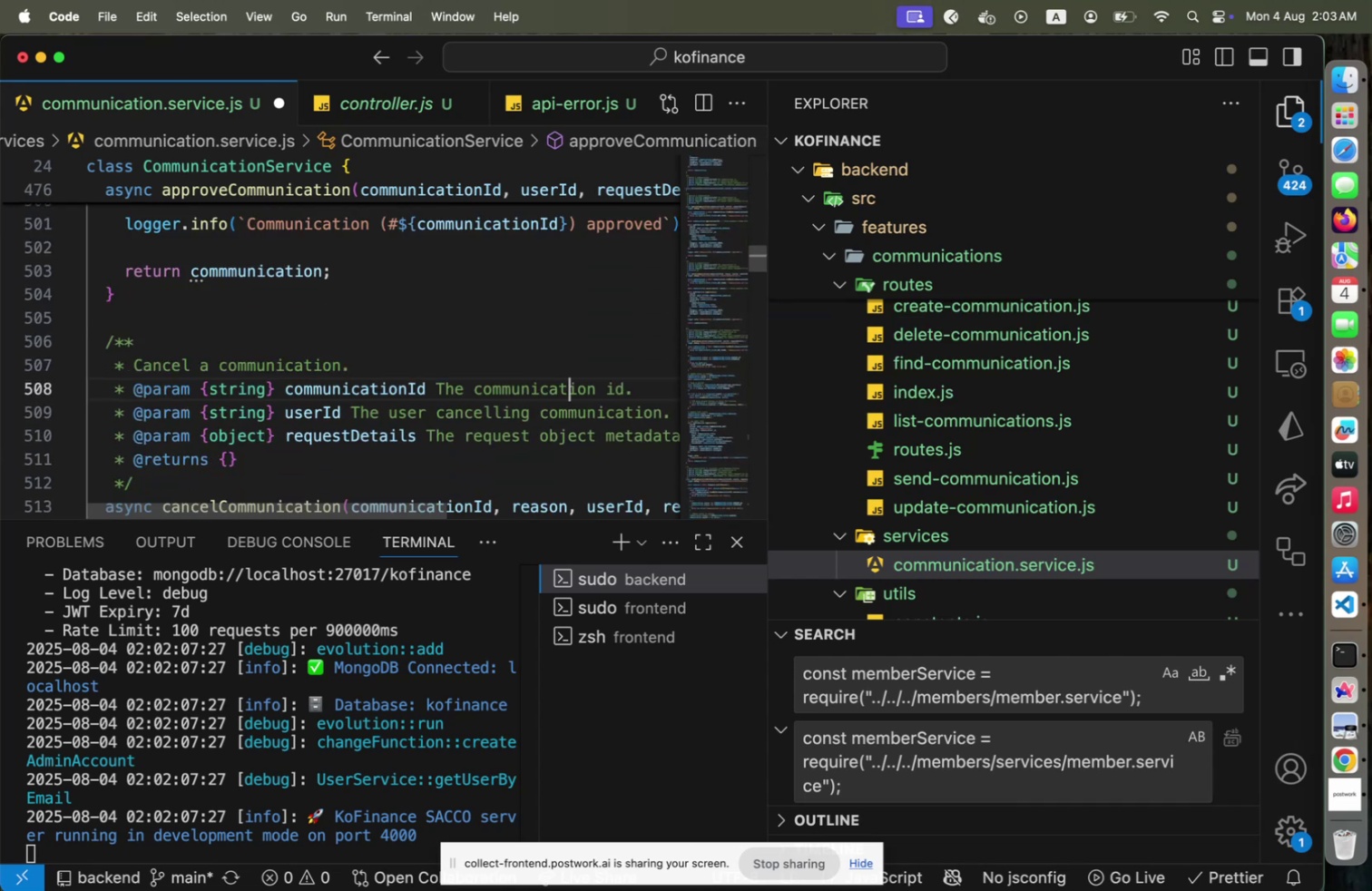 
hold_key(key=ArrowDown, duration=1.42)
 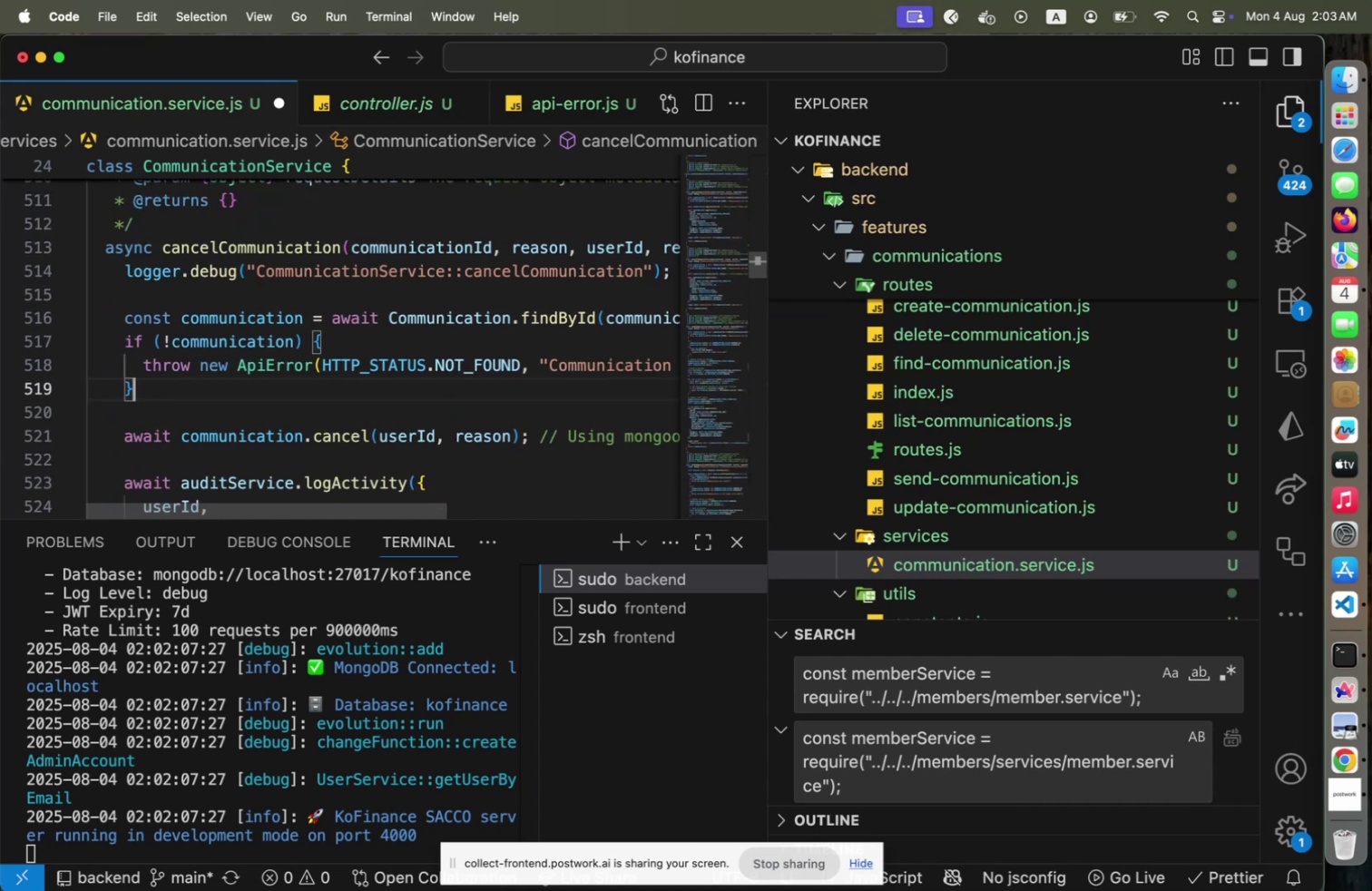 
hold_key(key=ArrowDown, duration=0.37)
 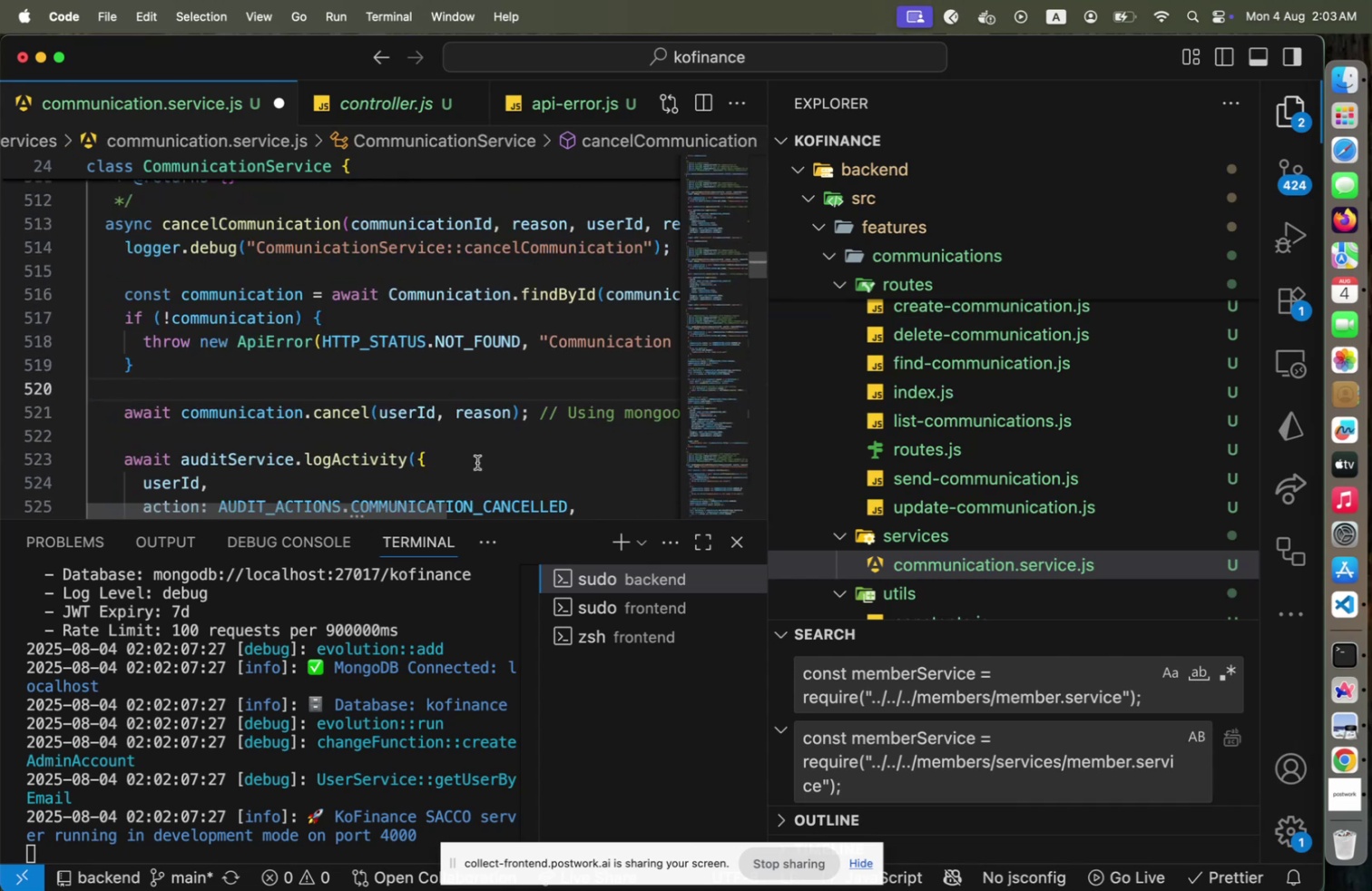 
hold_key(key=CommandLeft, duration=1.31)
left_click([307, 499])
 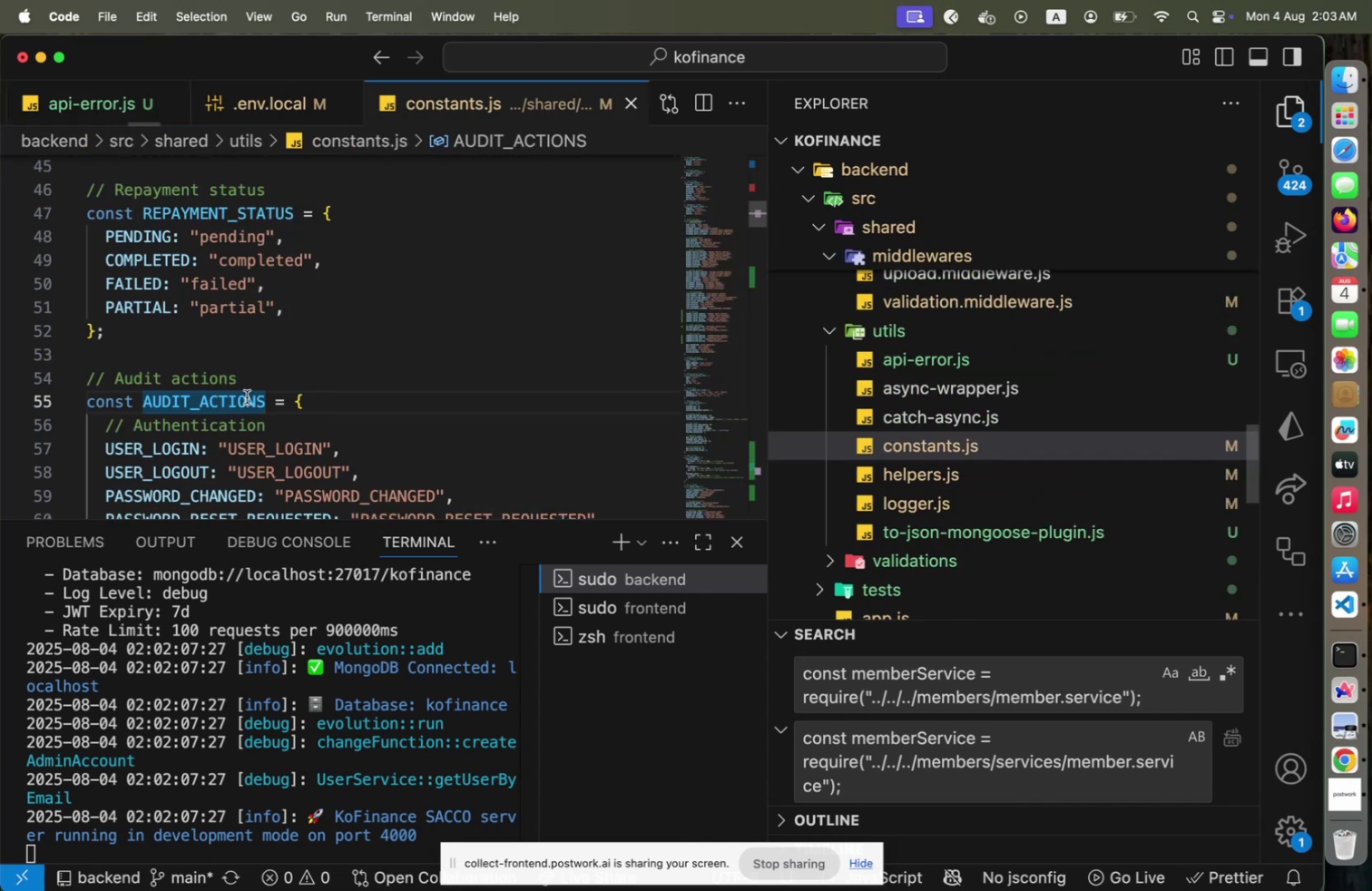 
scroll: coordinate [267, 384], scroll_direction: down, amount: 30.0
 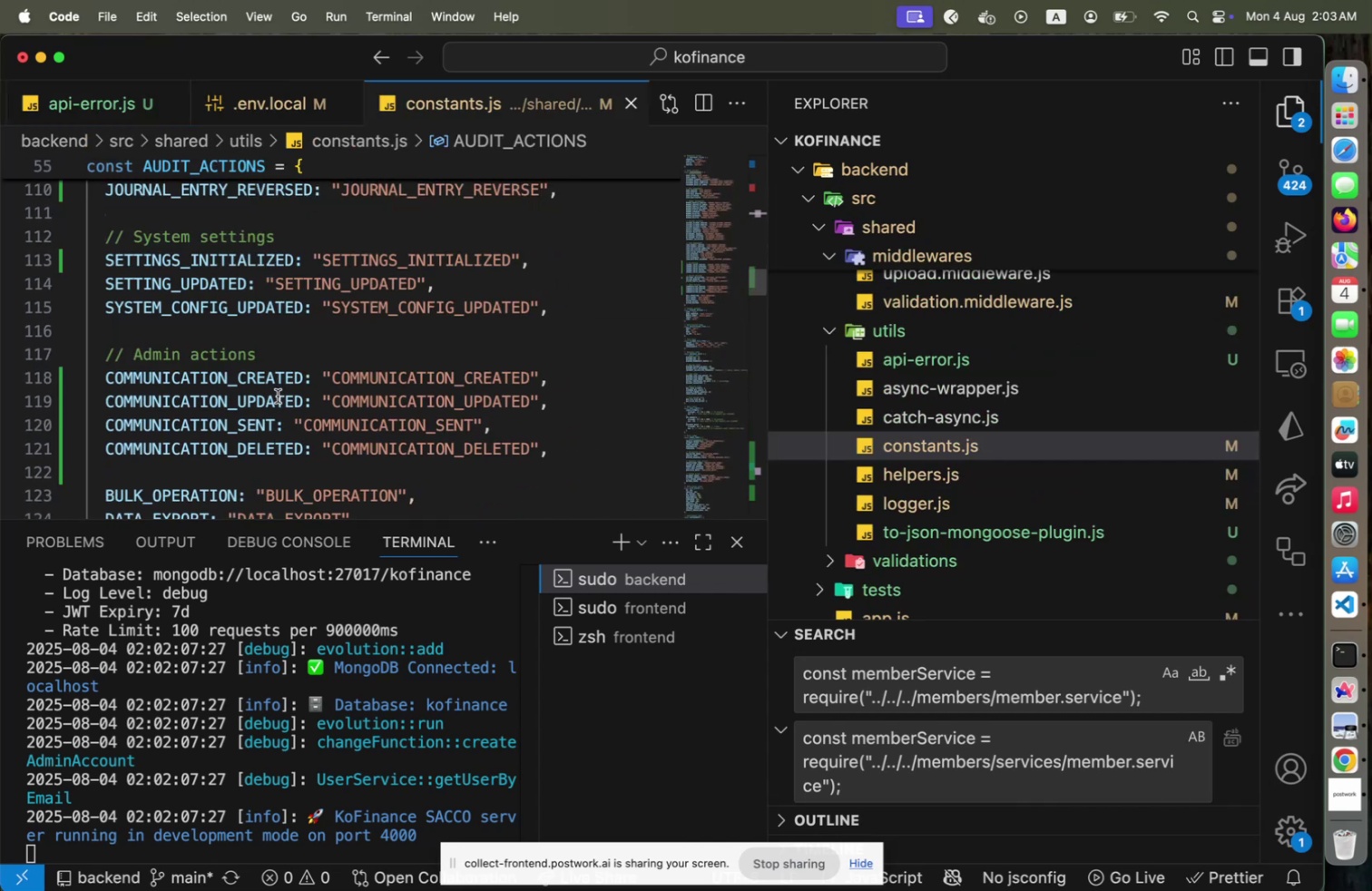 
left_click([278, 396])
 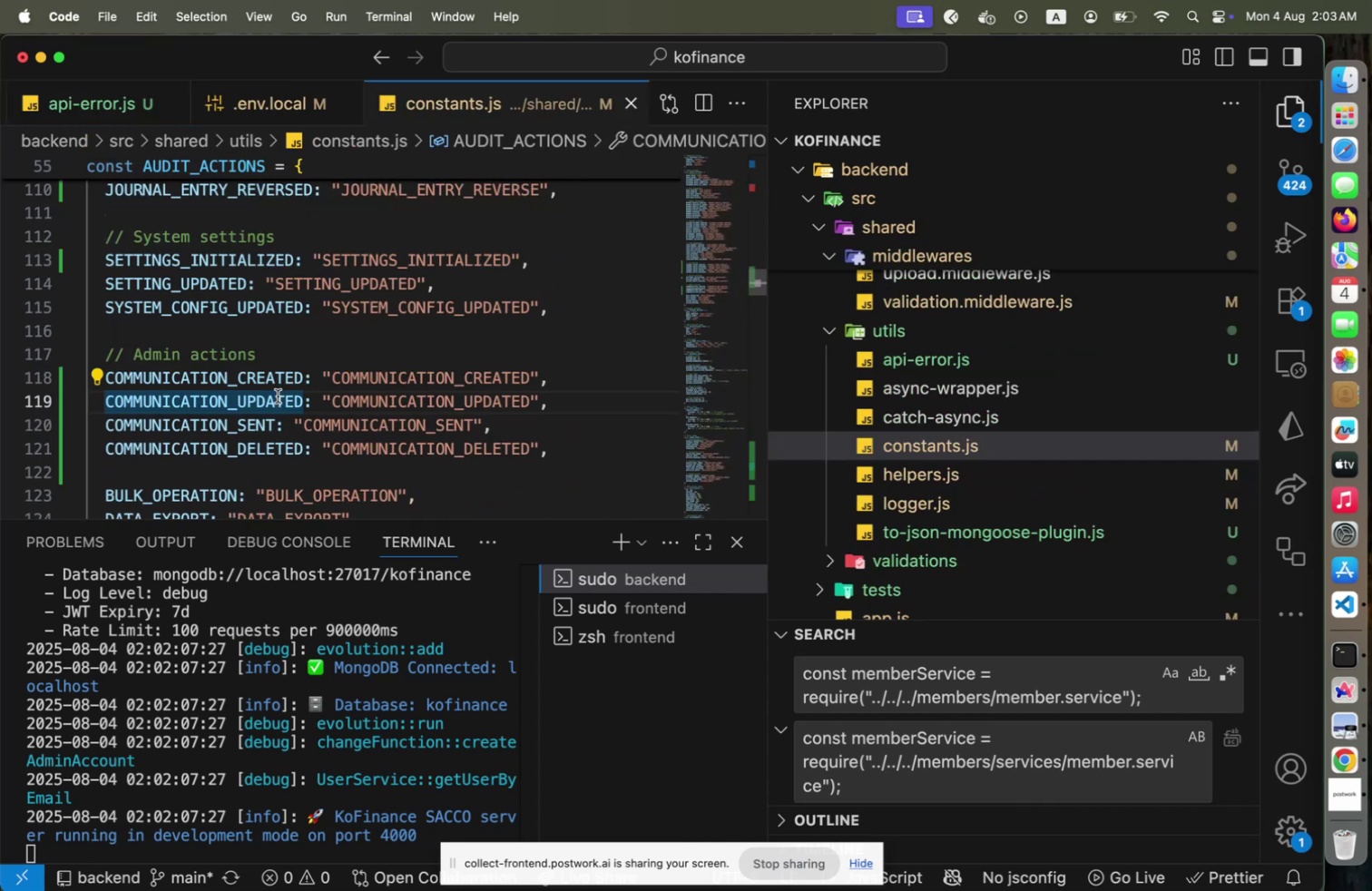 
key(Alt+Shift+OptionLeft)
 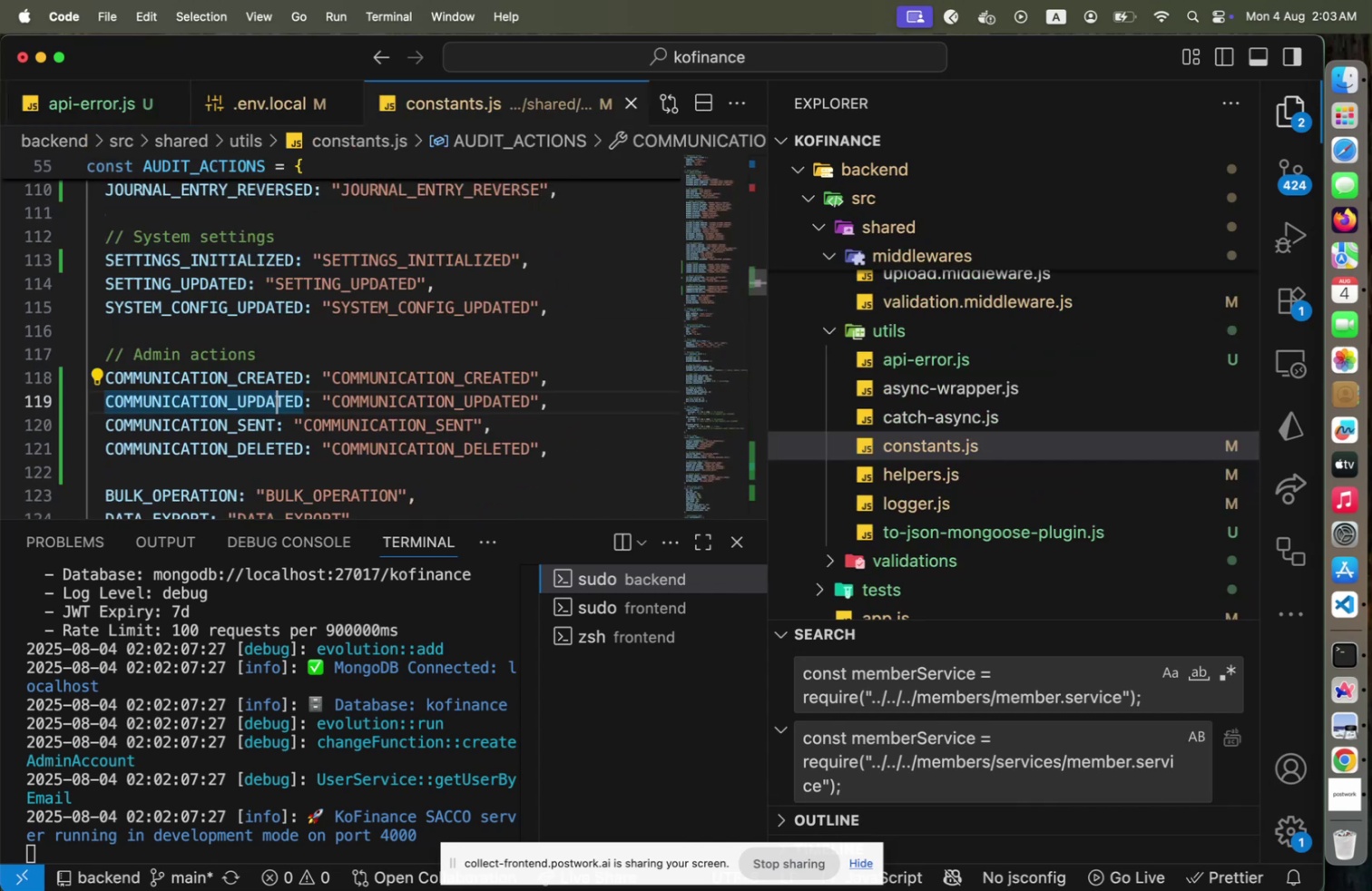 
key(Alt+Shift+ArrowUp)
 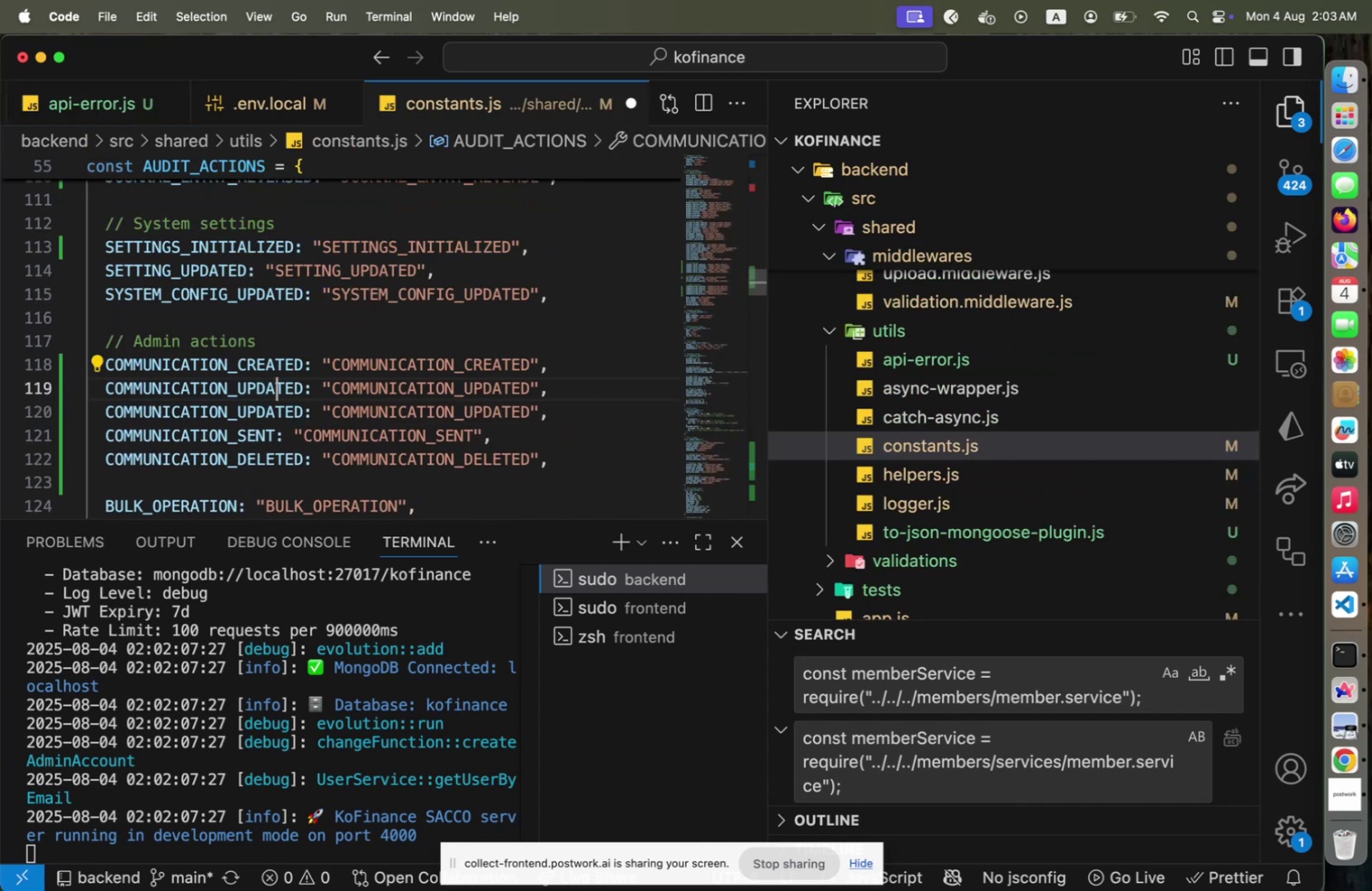 
key(ArrowLeft)
 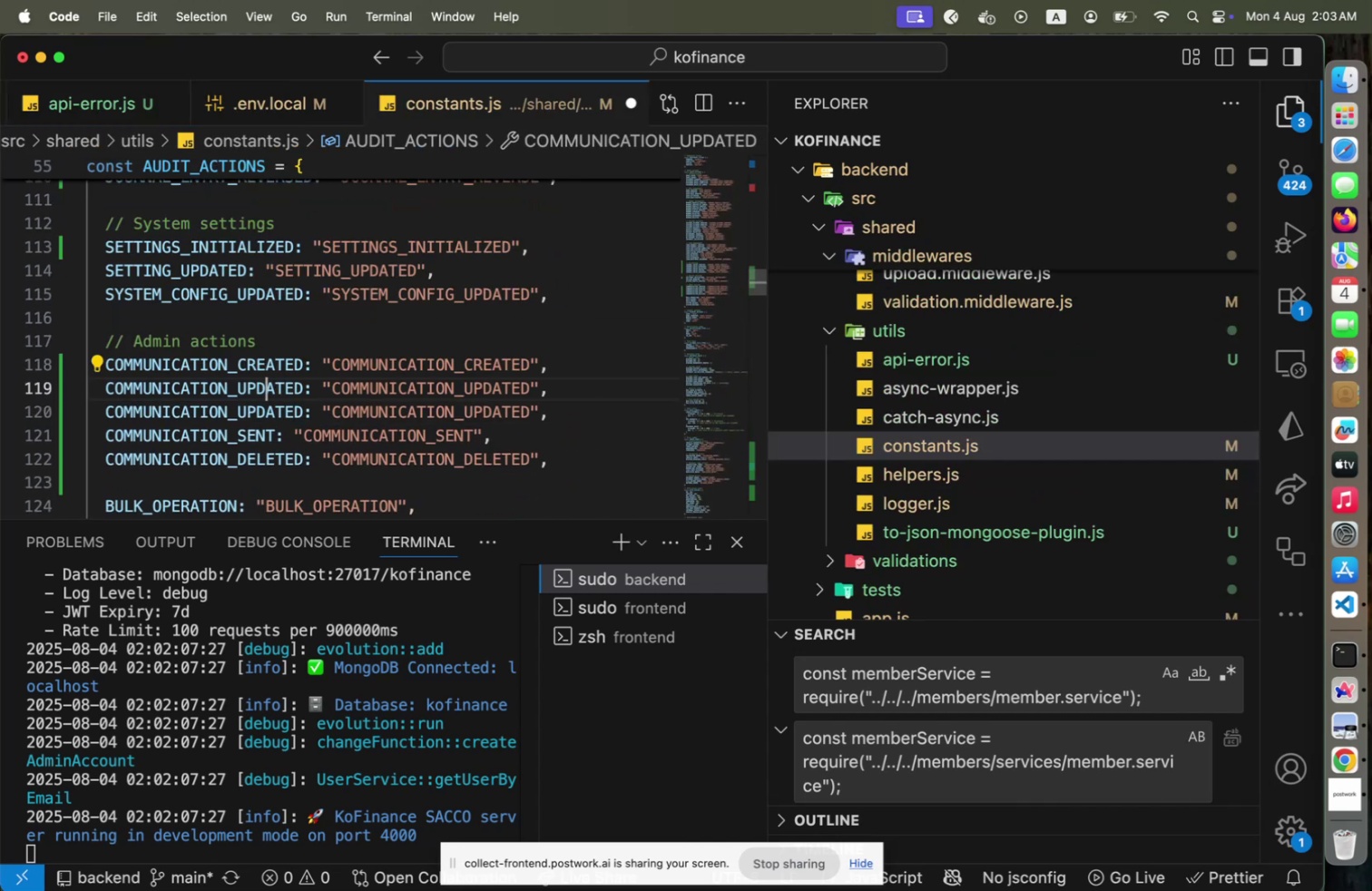 
key(ArrowLeft)
 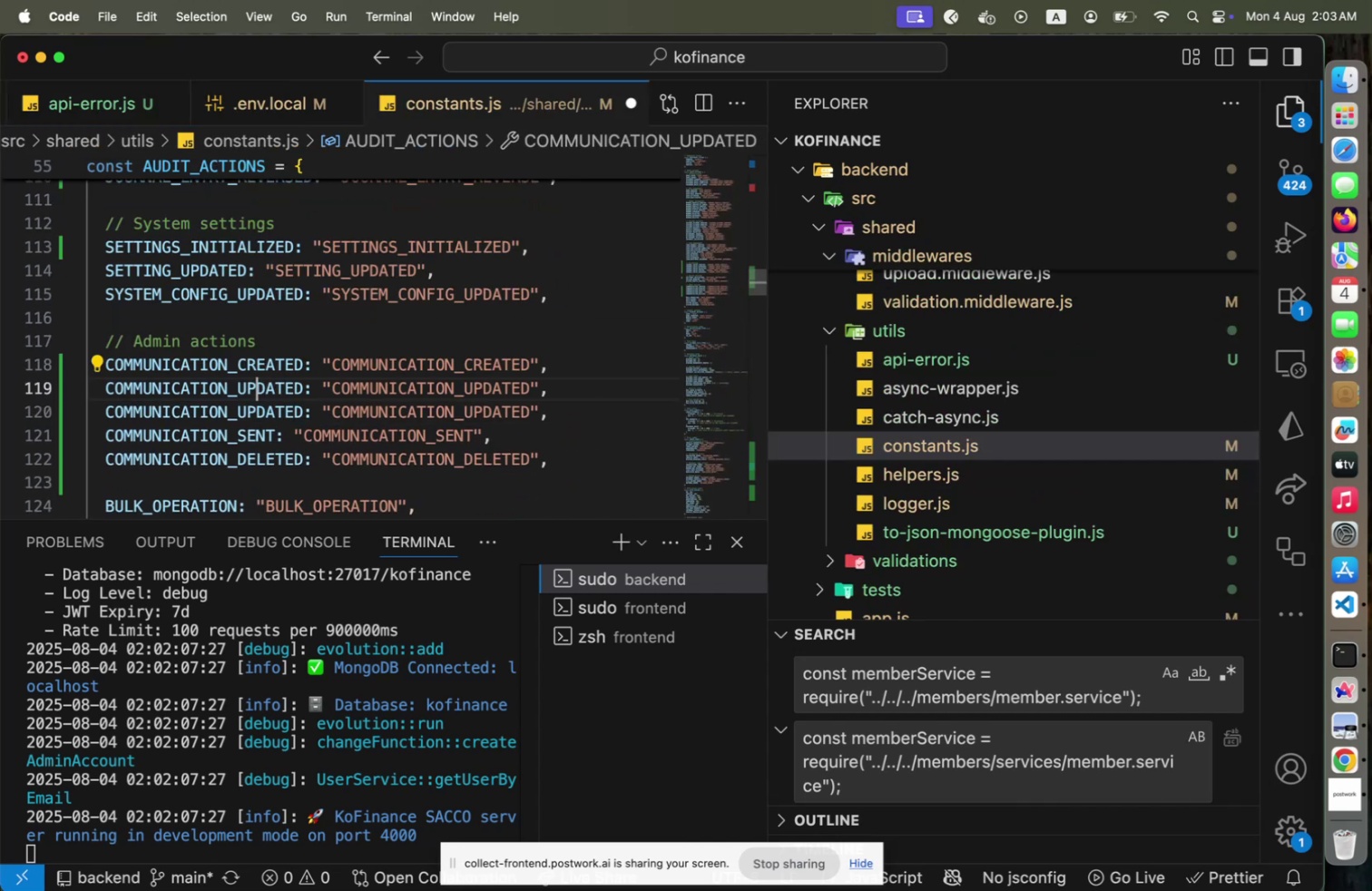 
key(ArrowLeft)
 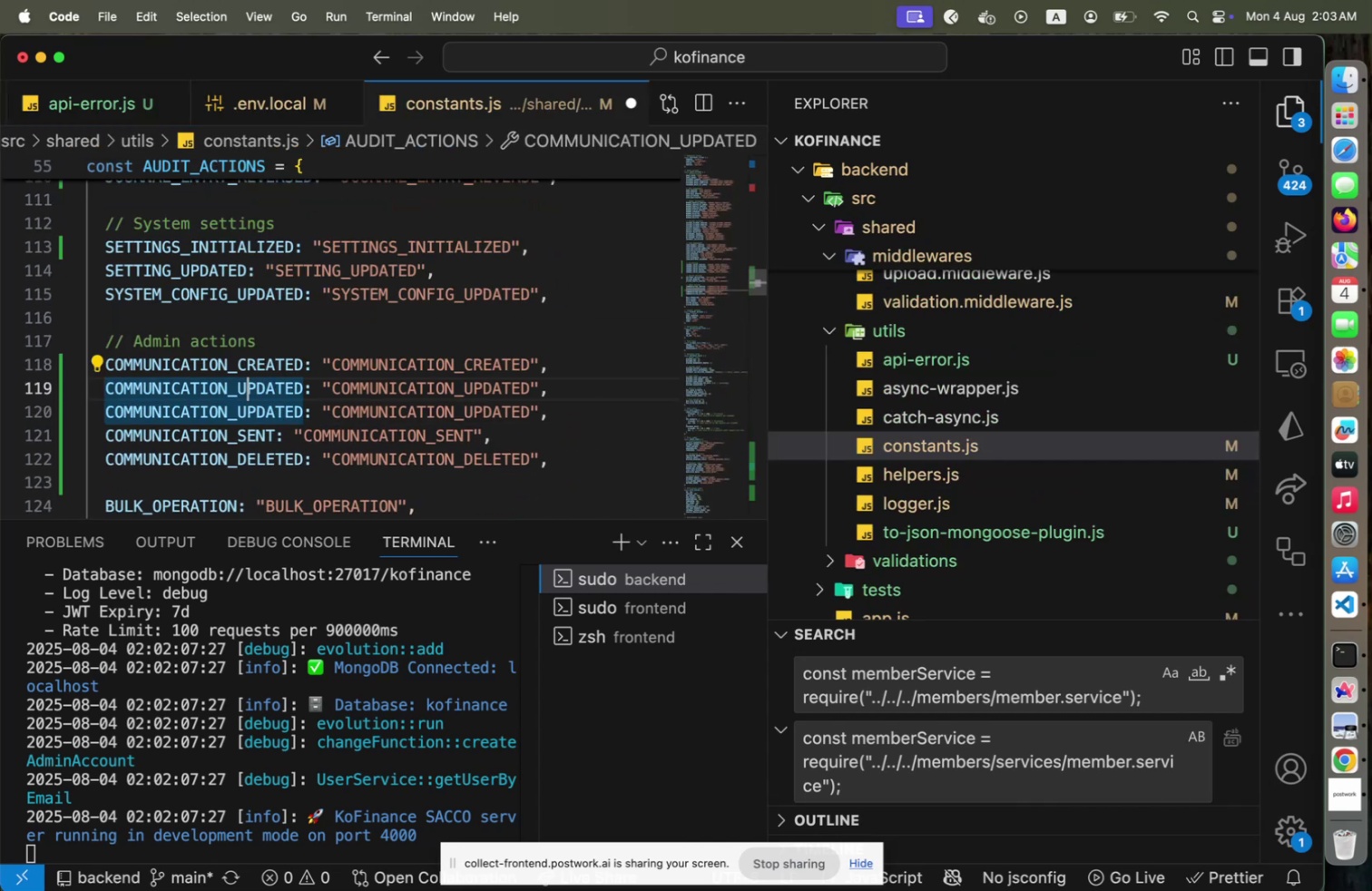 
key(ArrowDown)
 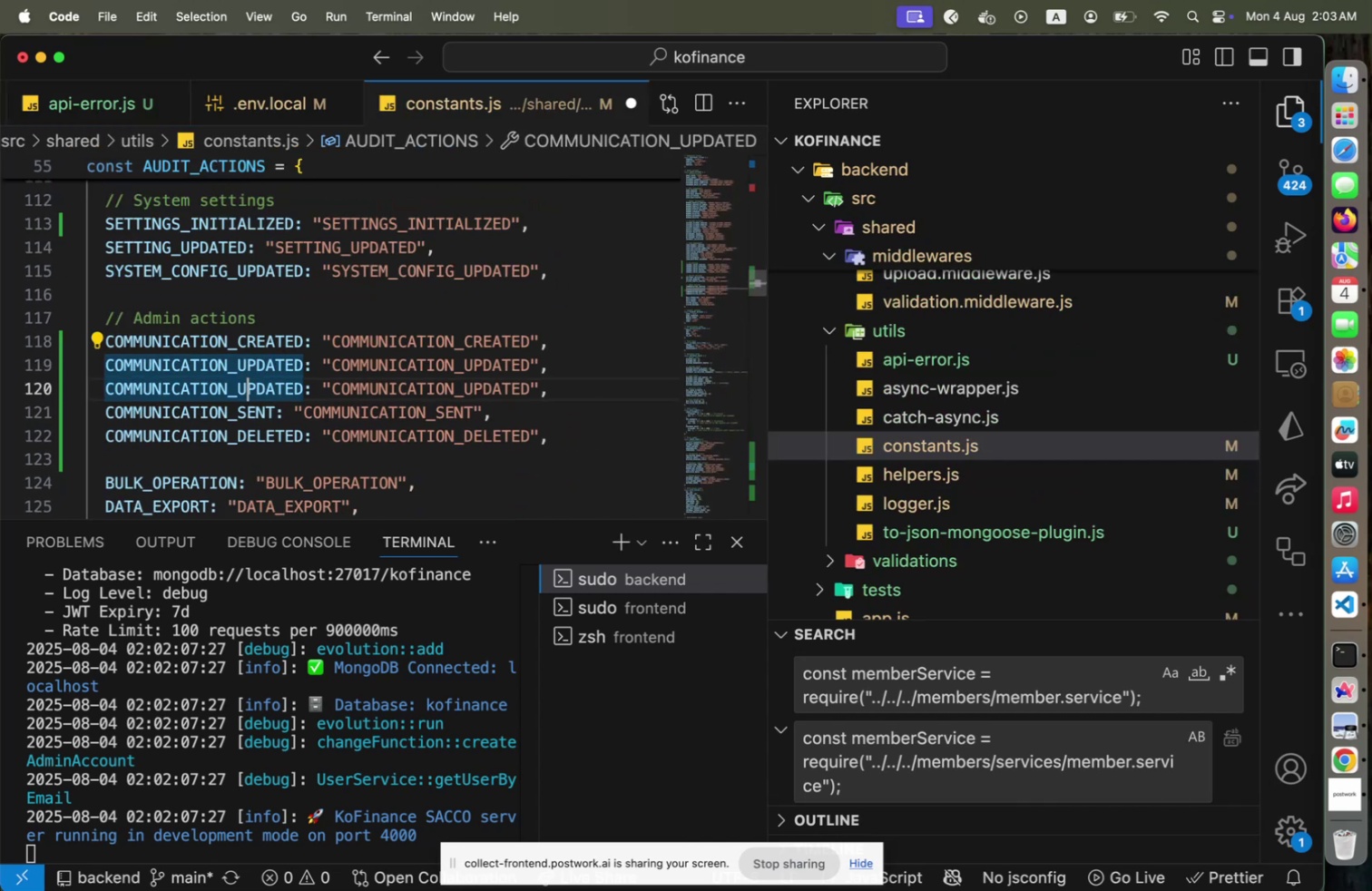 
key(ArrowLeft)
 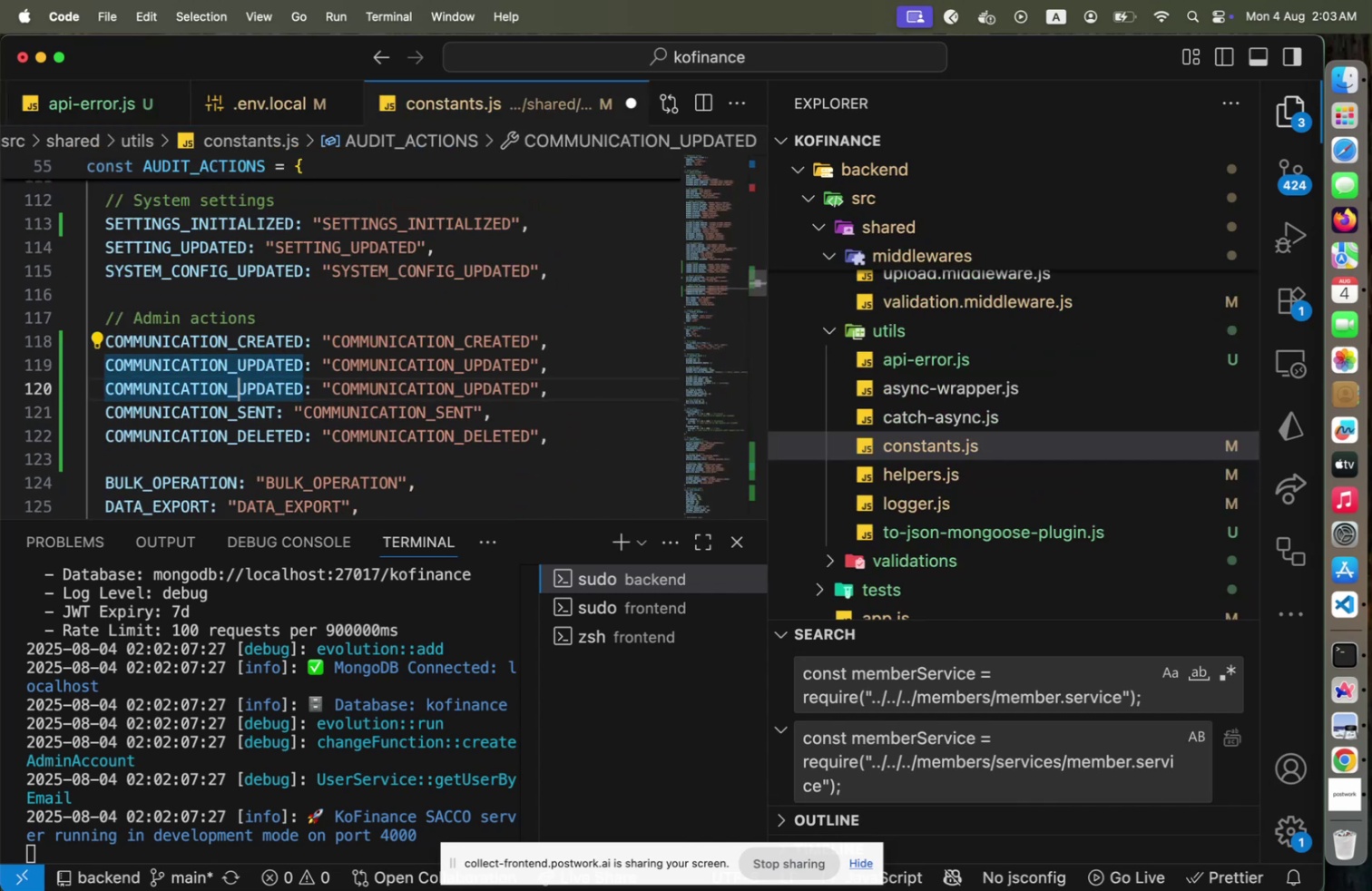 
hold_key(key=ArrowRight, duration=0.84)
 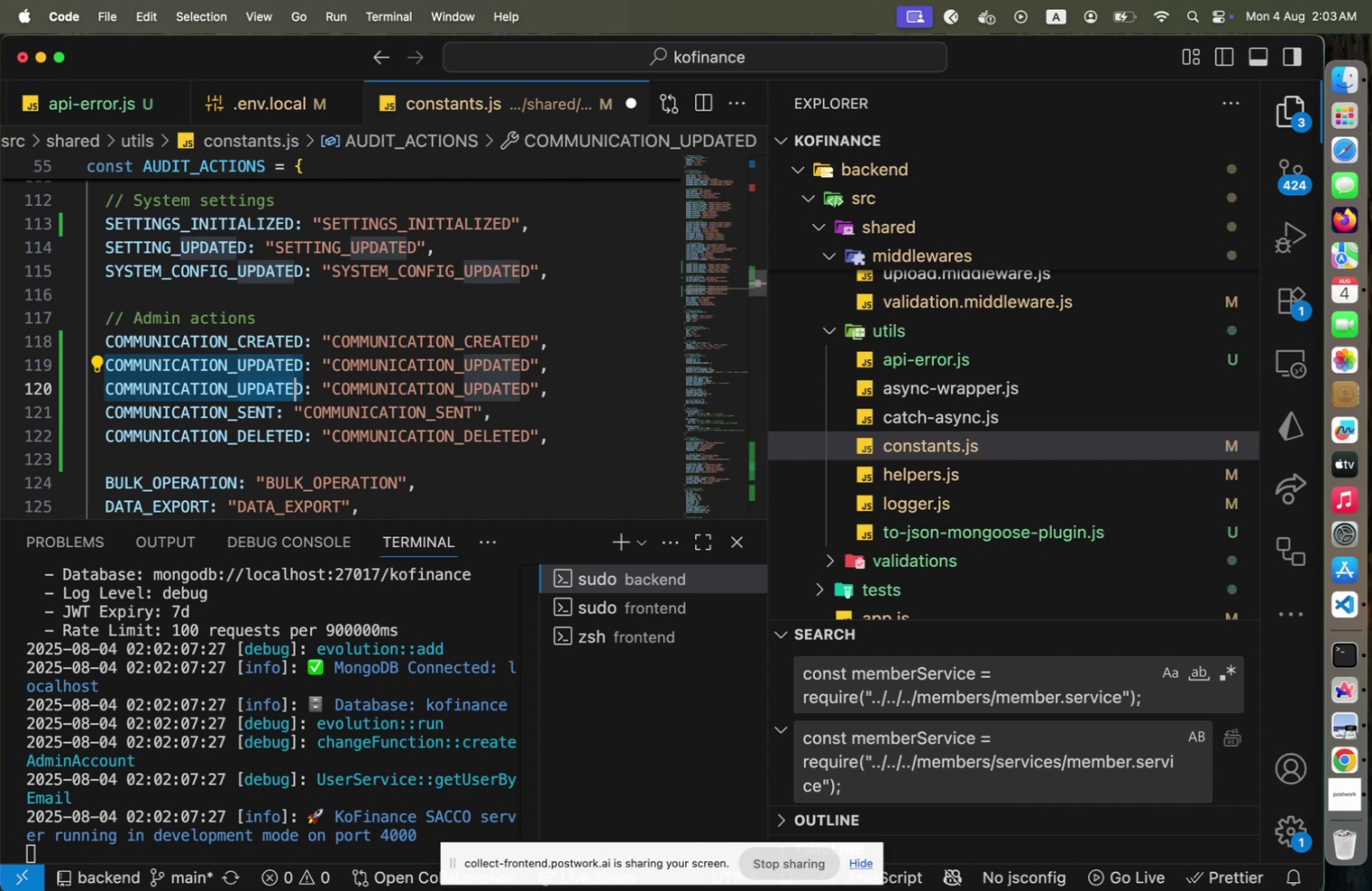 
key(Shift+ArrowRight)
 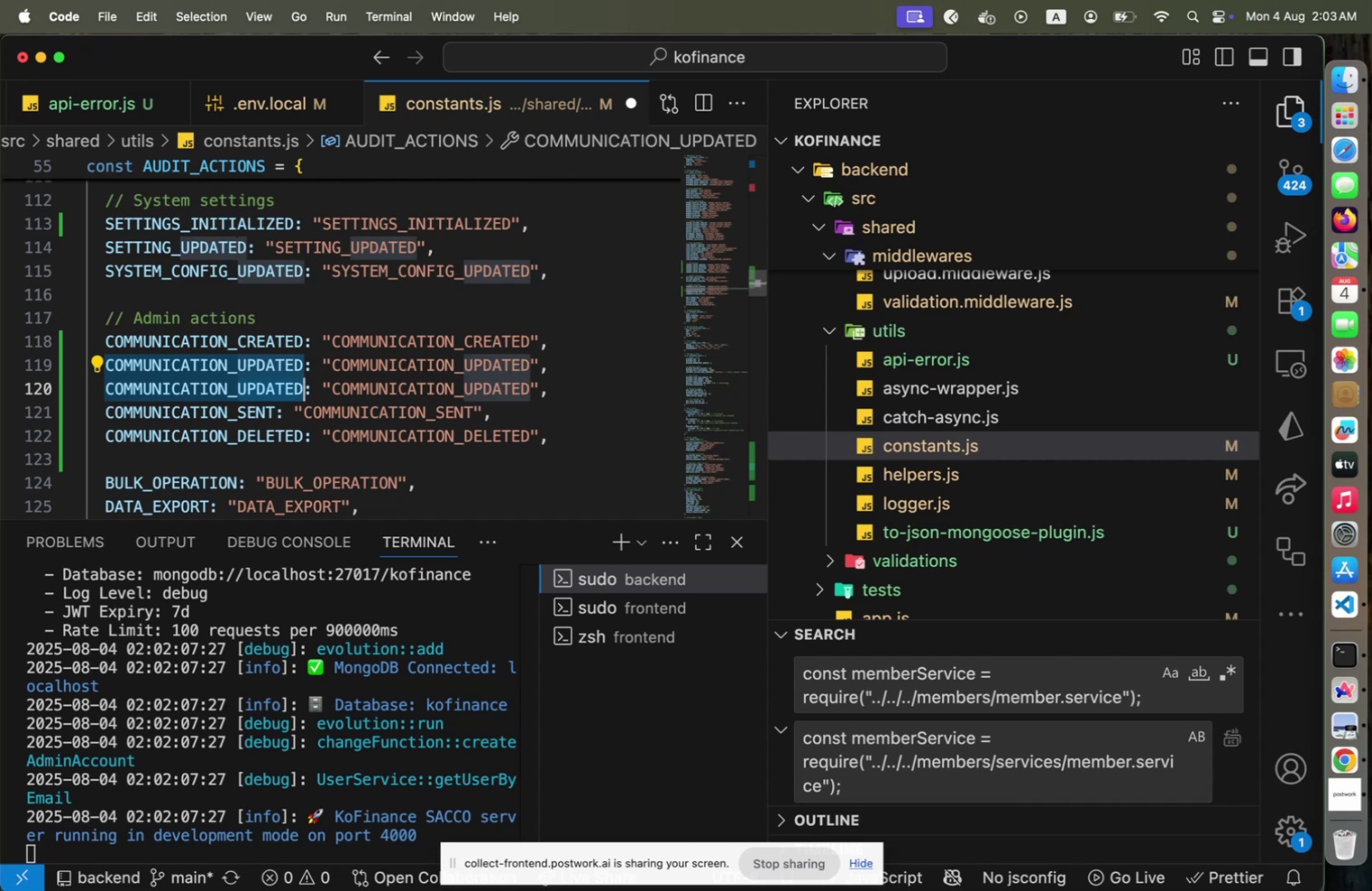 
type(APPROVED)
 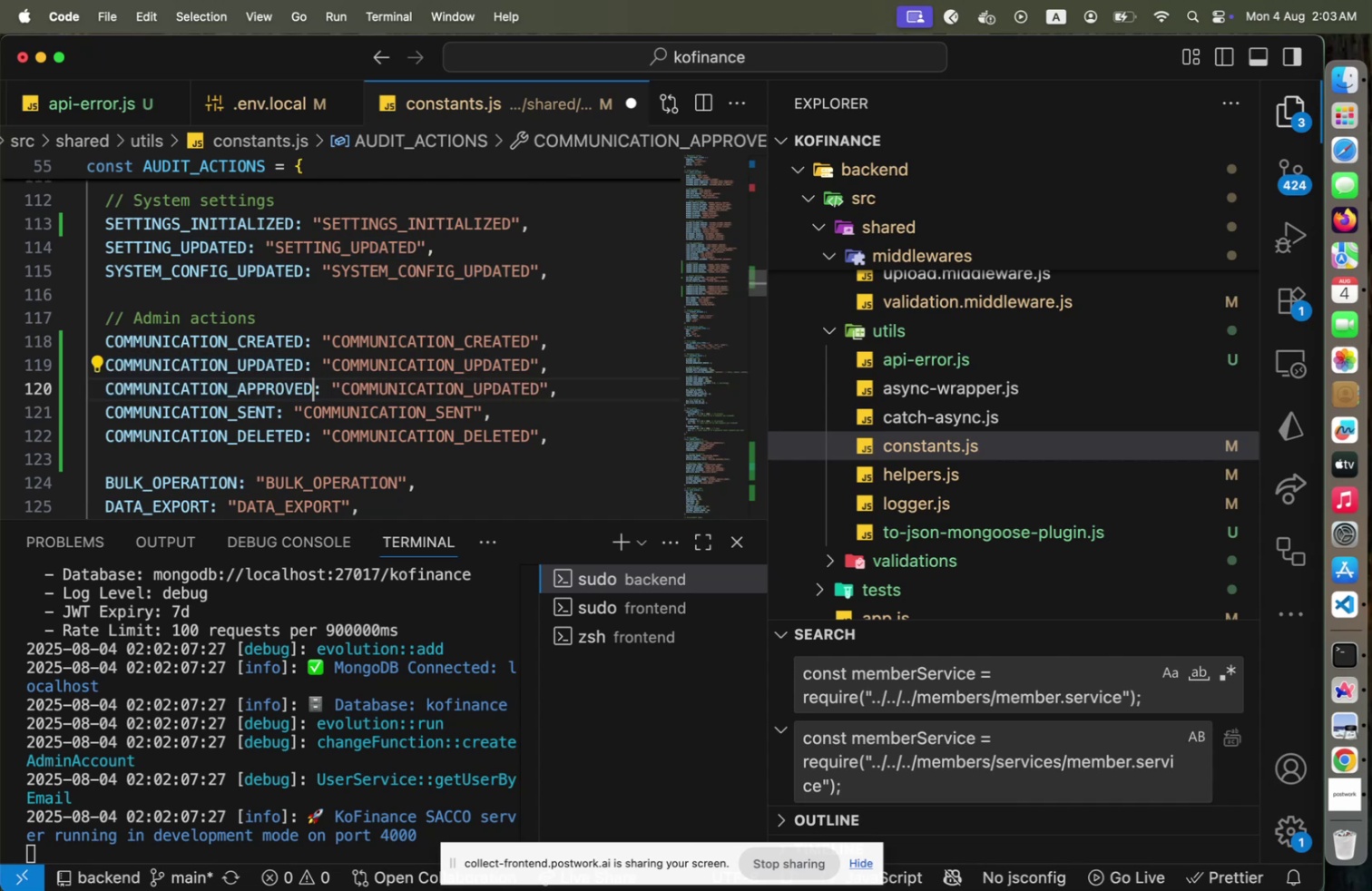 
key(Alt+Shift+OptionLeft)
 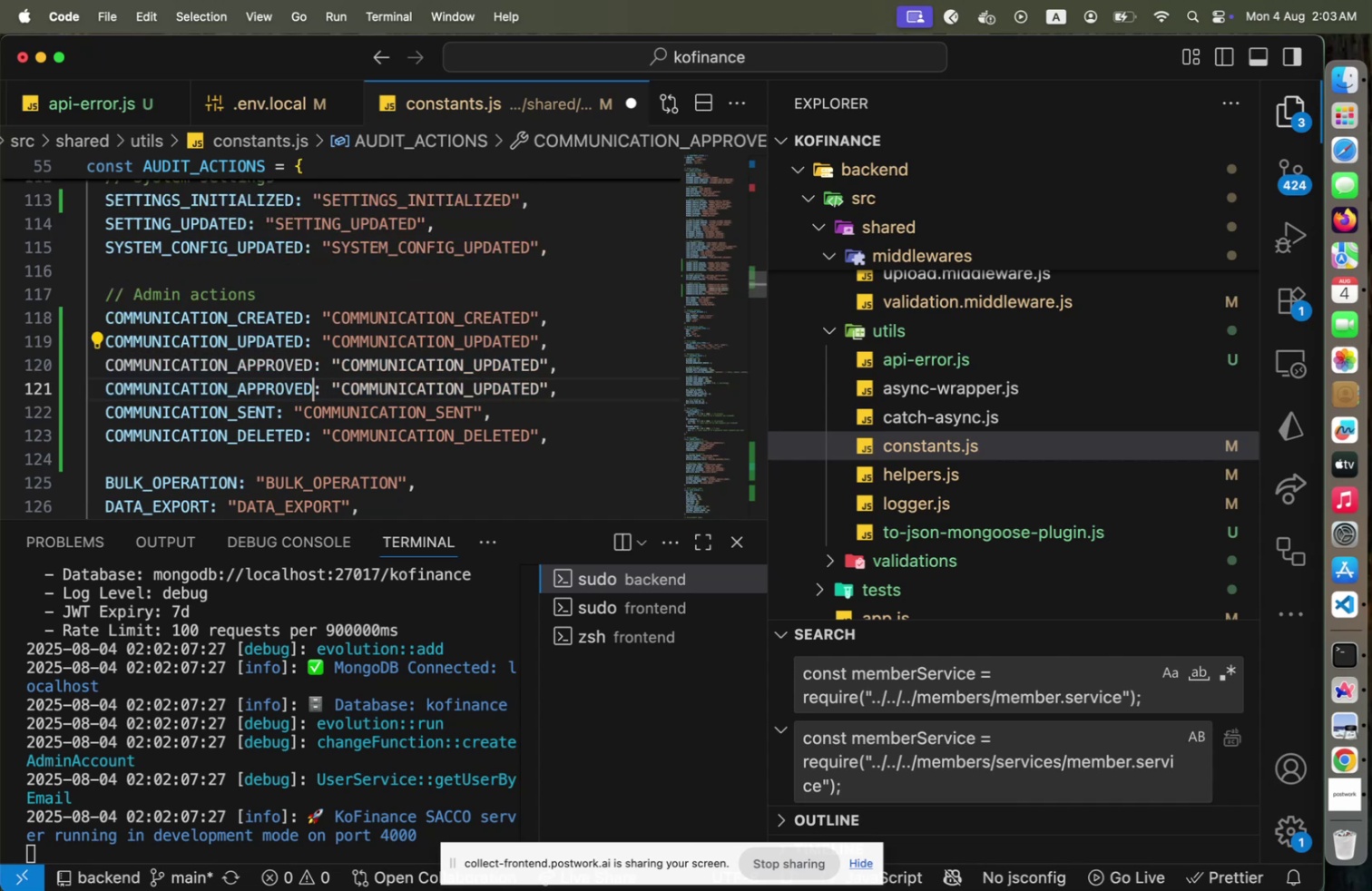 
key(Alt+Shift+ArrowDown)
 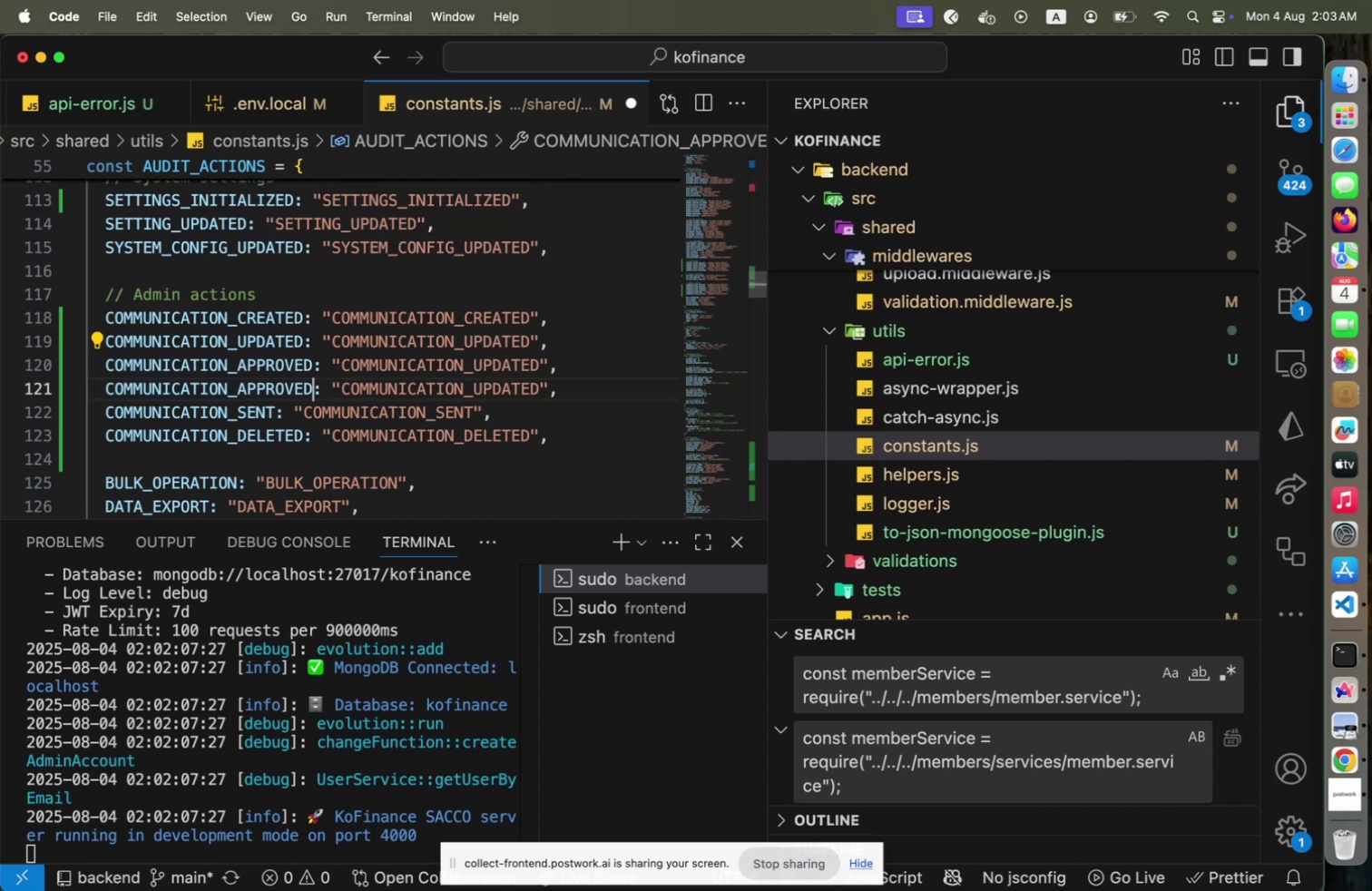 
key(Shift+ArrowLeft)
 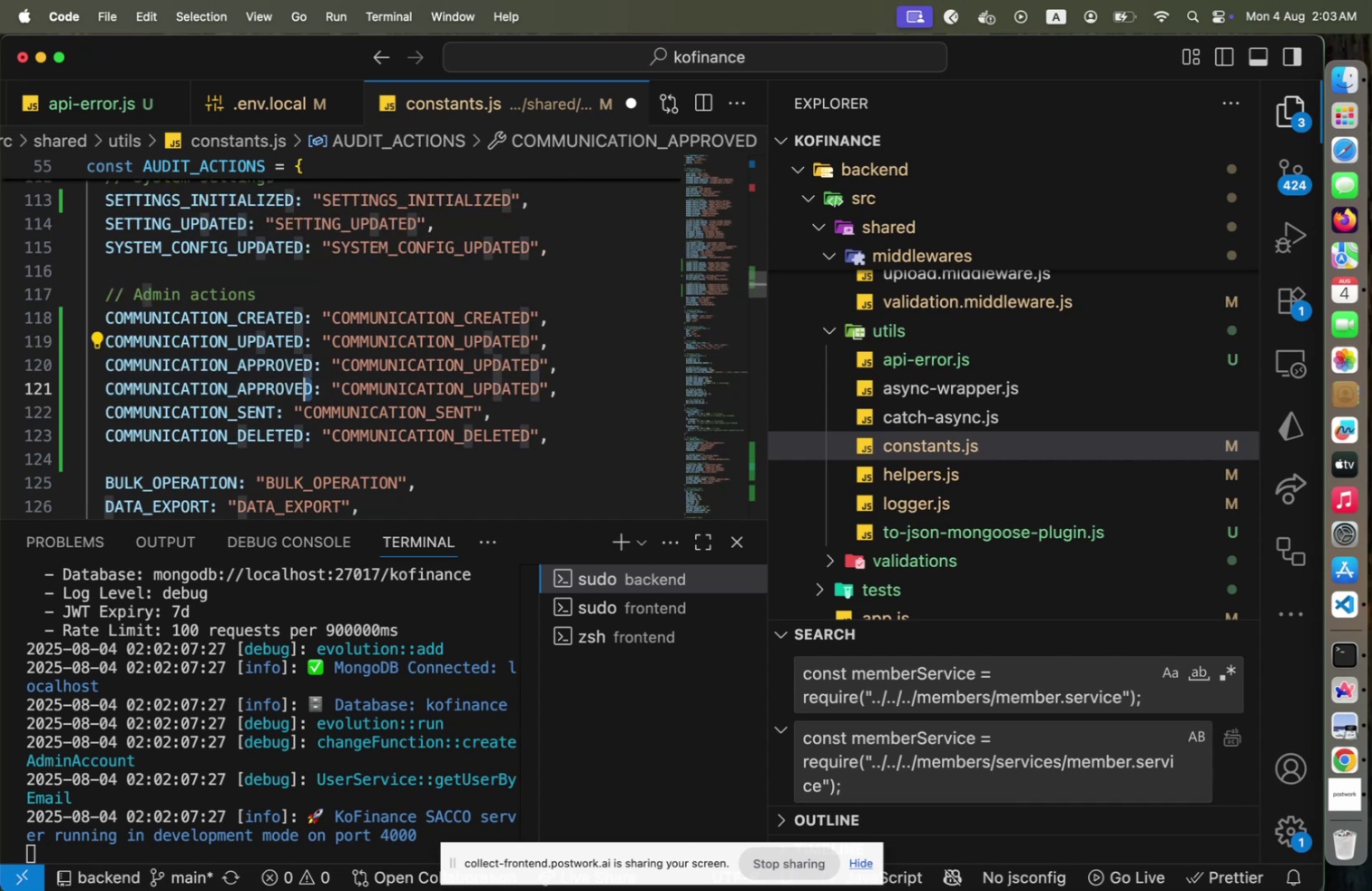 
key(Shift+ArrowLeft)
 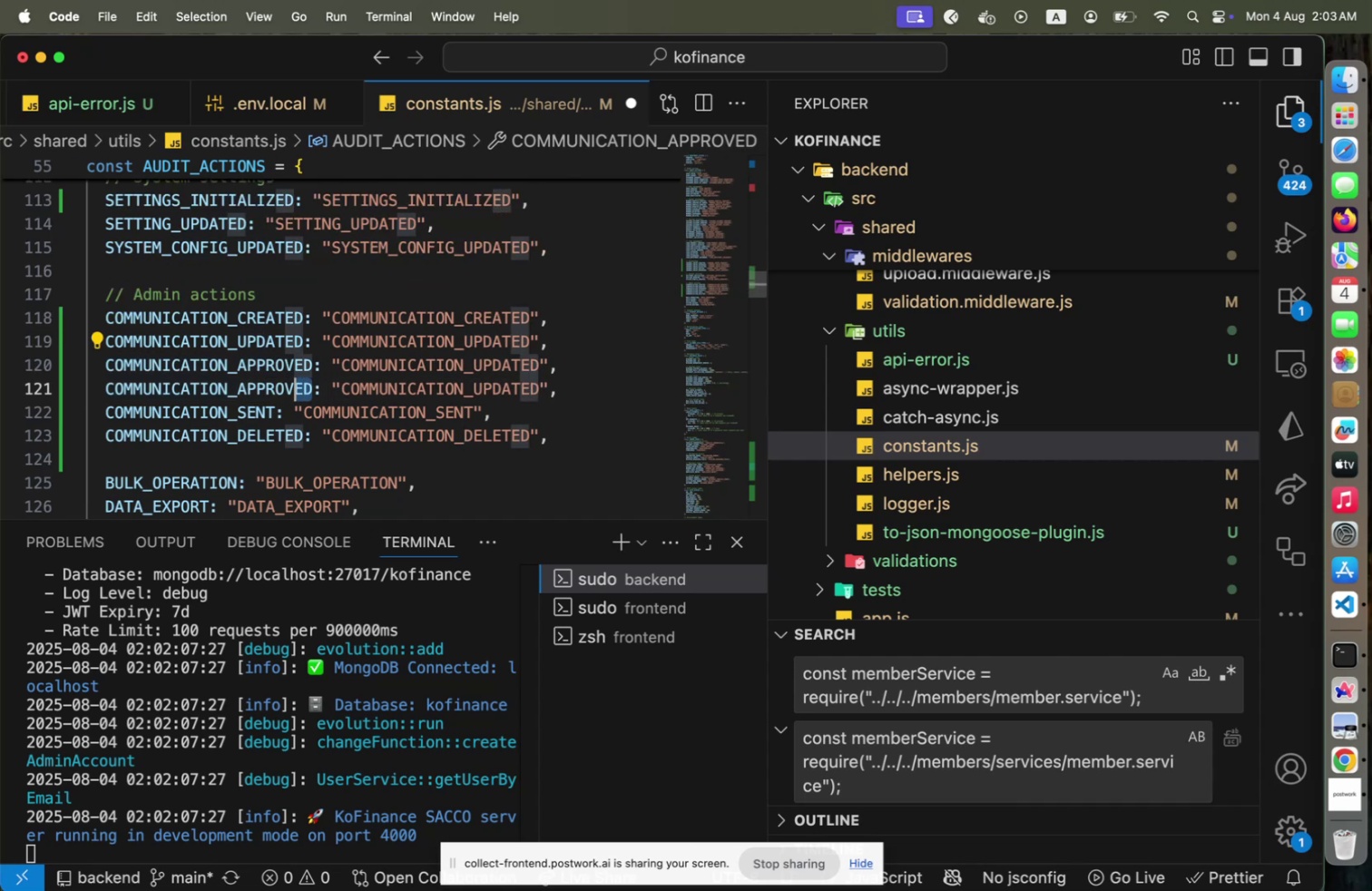 
key(Shift+ArrowLeft)
 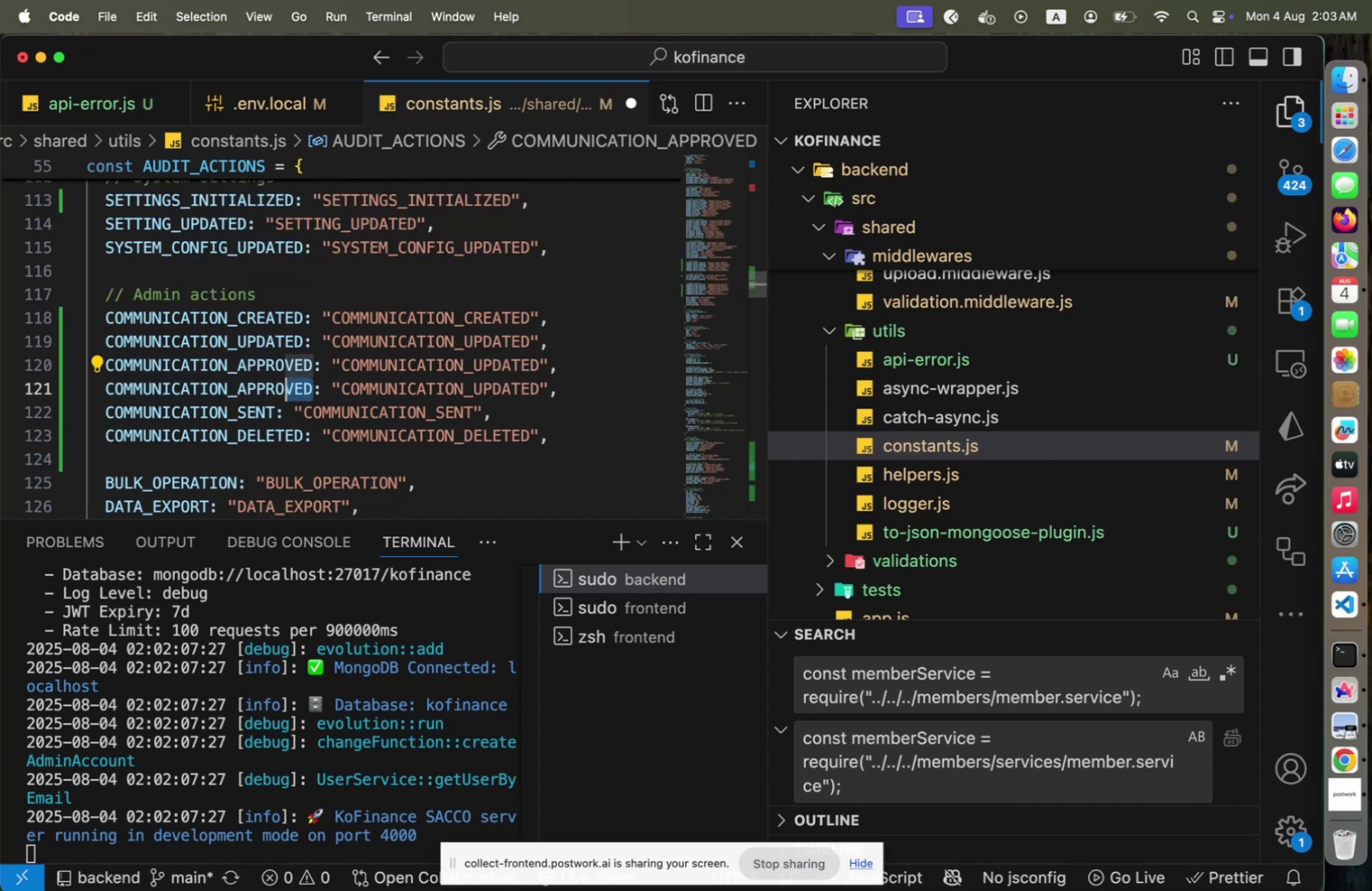 
key(Shift+ArrowLeft)
 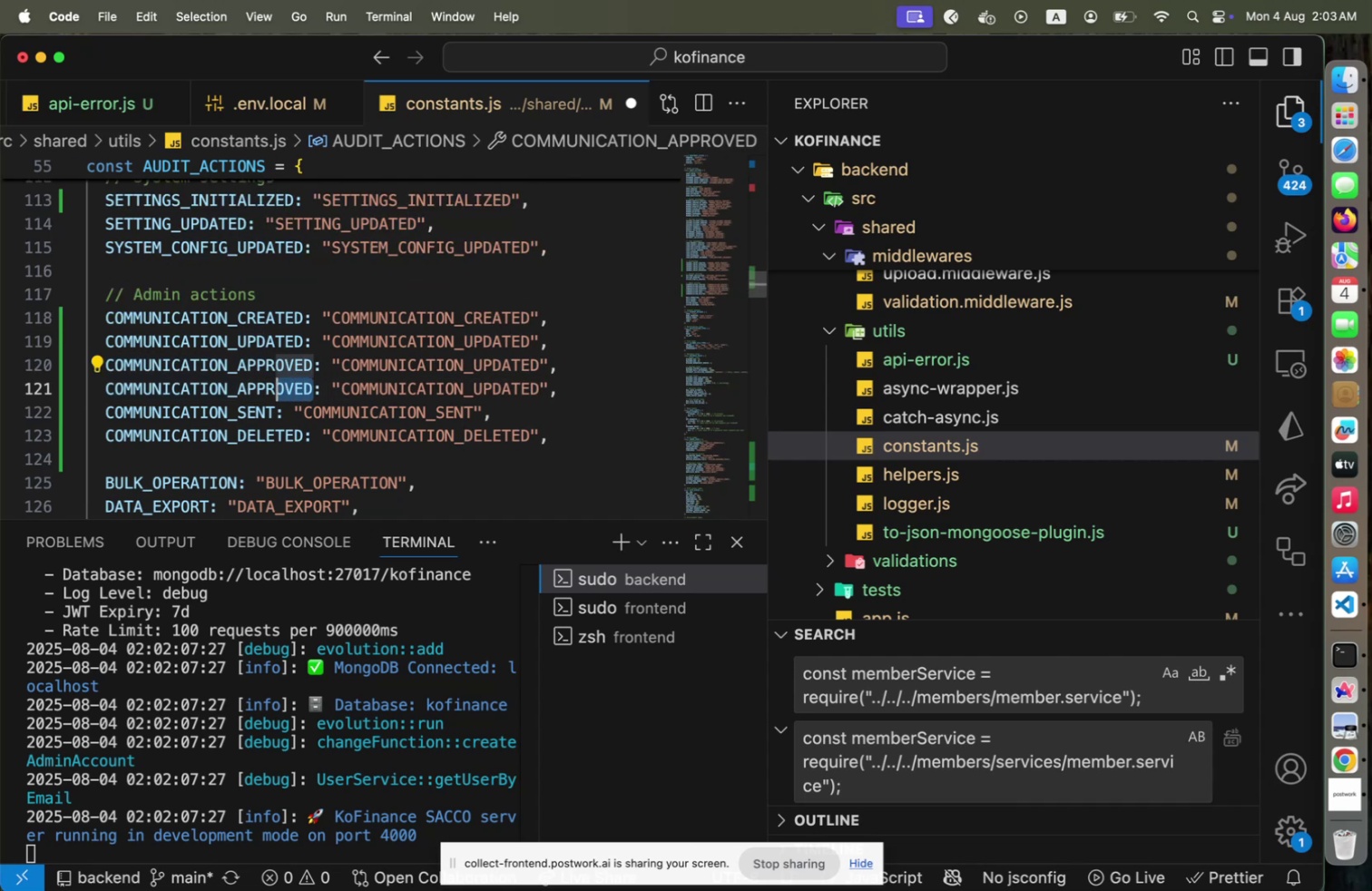 
key(Shift+ArrowLeft)
 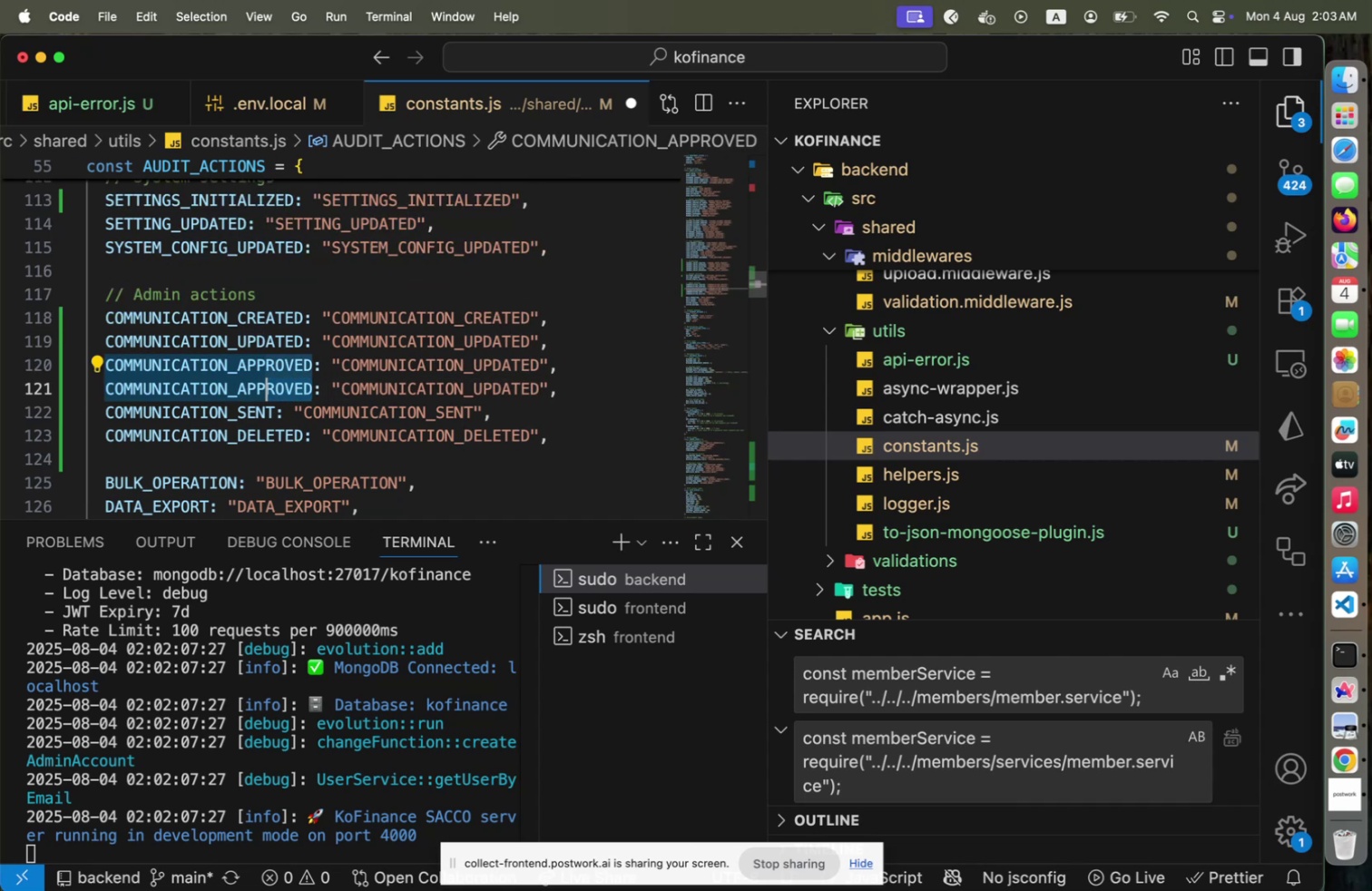 
key(Shift+ArrowLeft)
 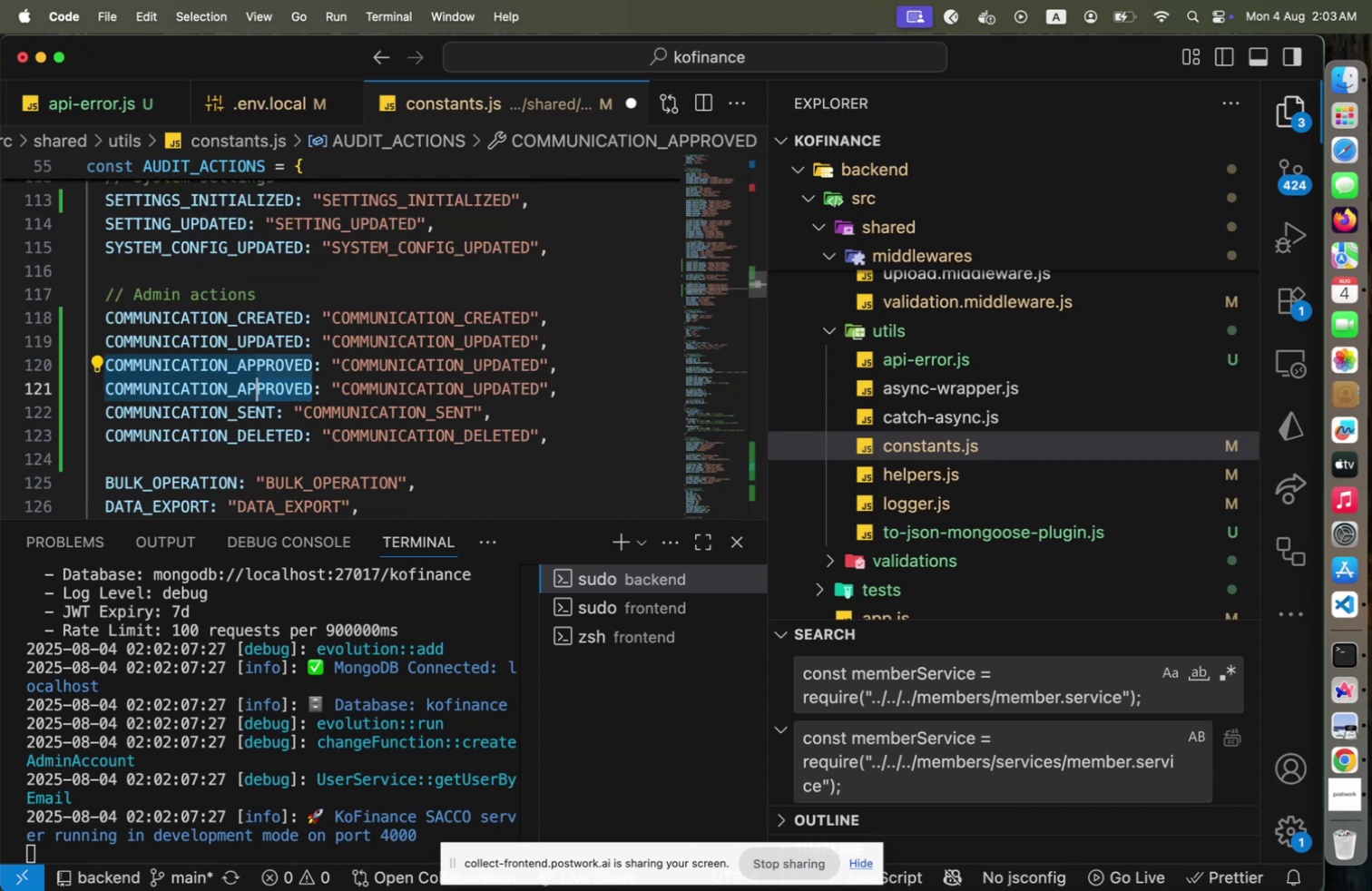 
key(Shift+ArrowLeft)
 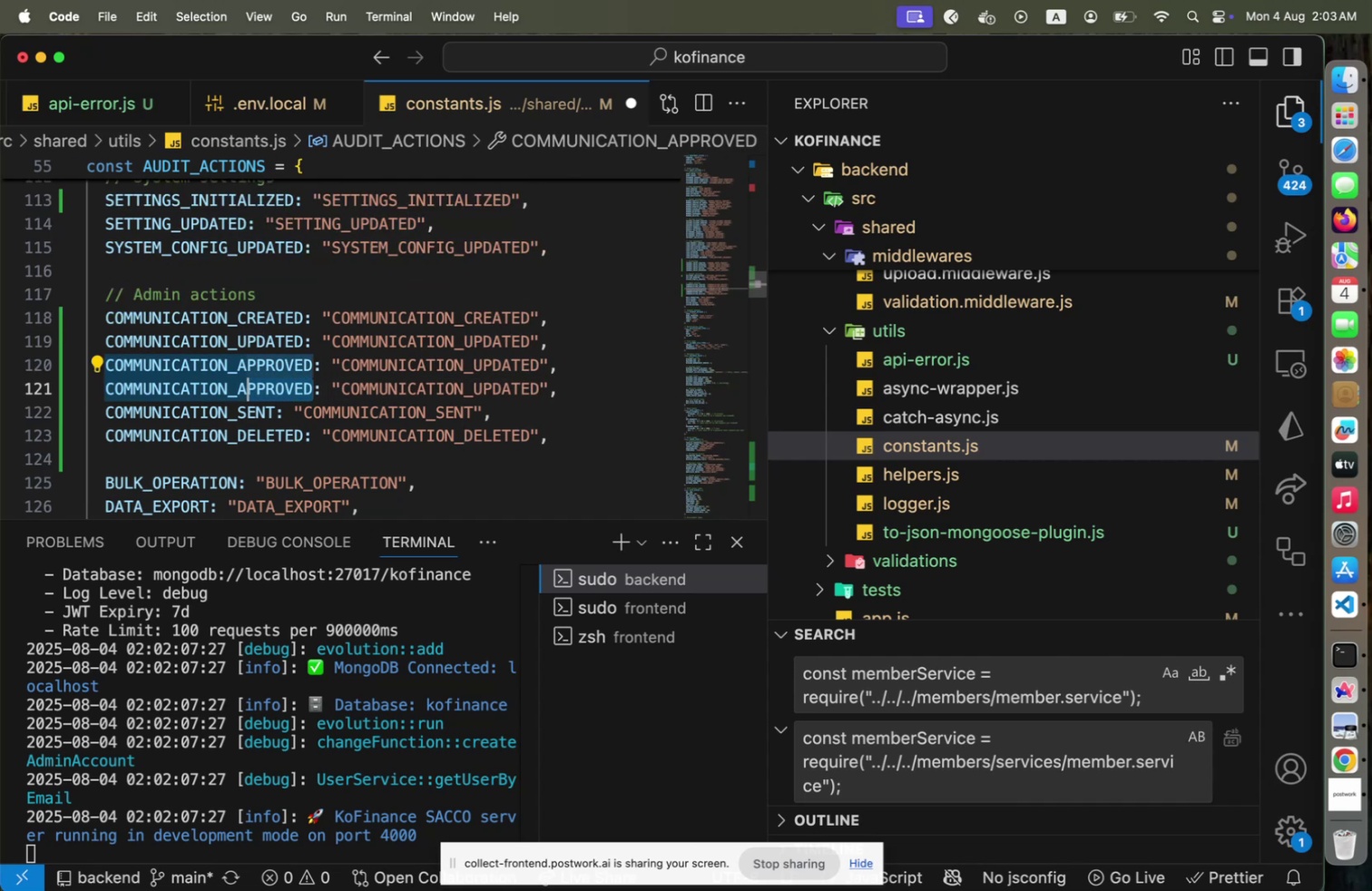 
key(Shift+ArrowLeft)
 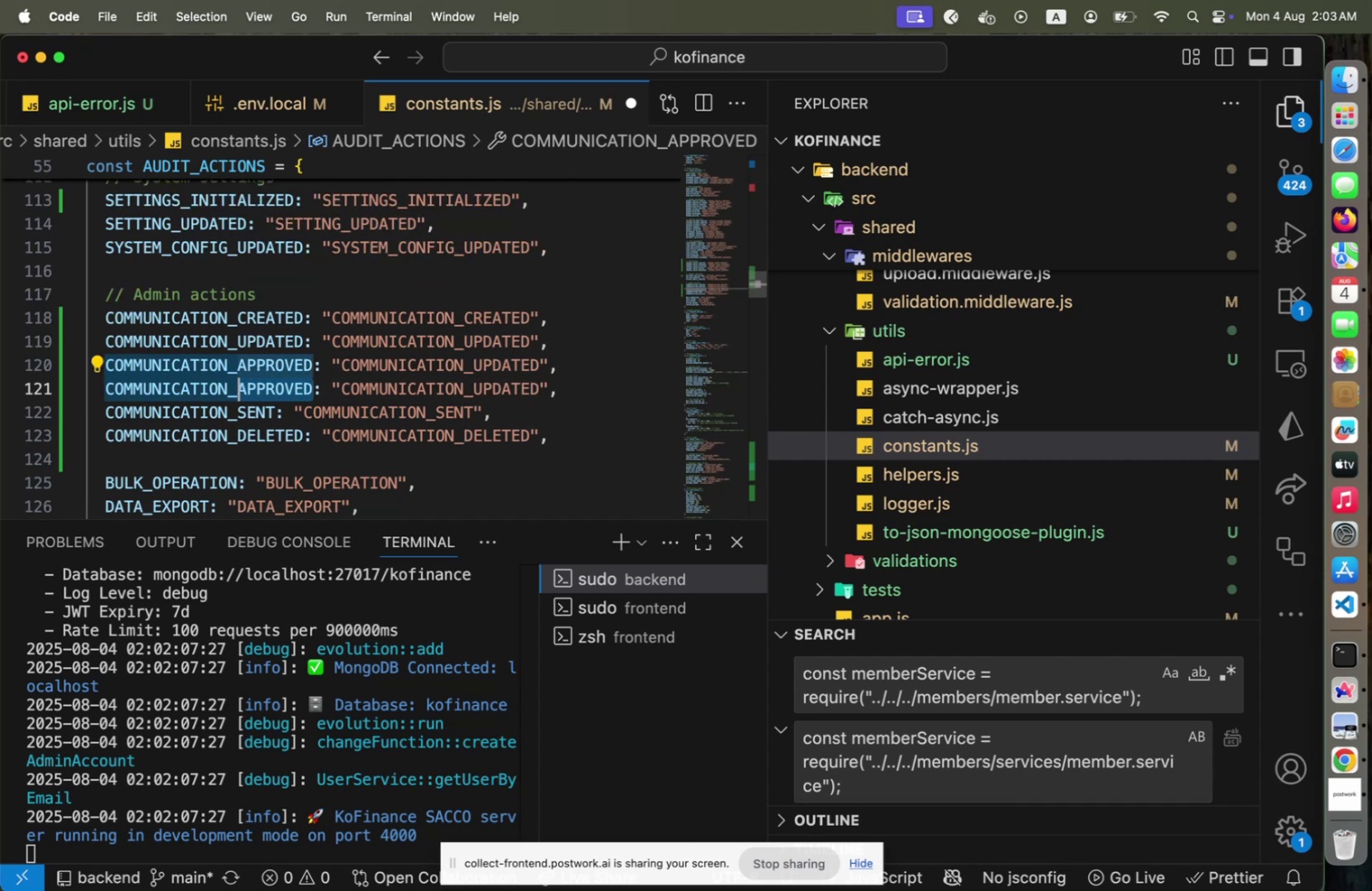 
type(CANCELLED[End])
 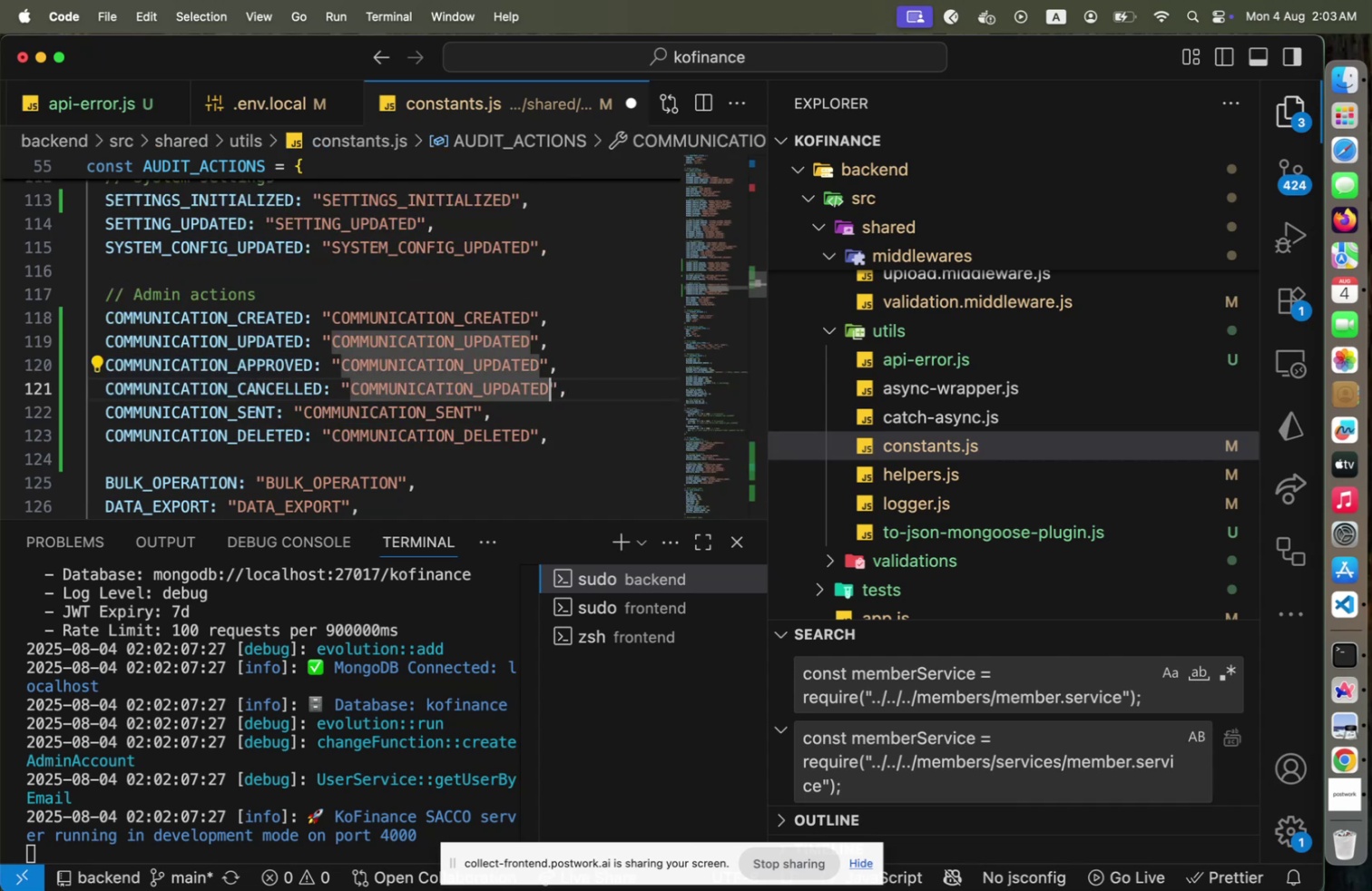 
hold_key(key=ArrowRight, duration=0.38)
 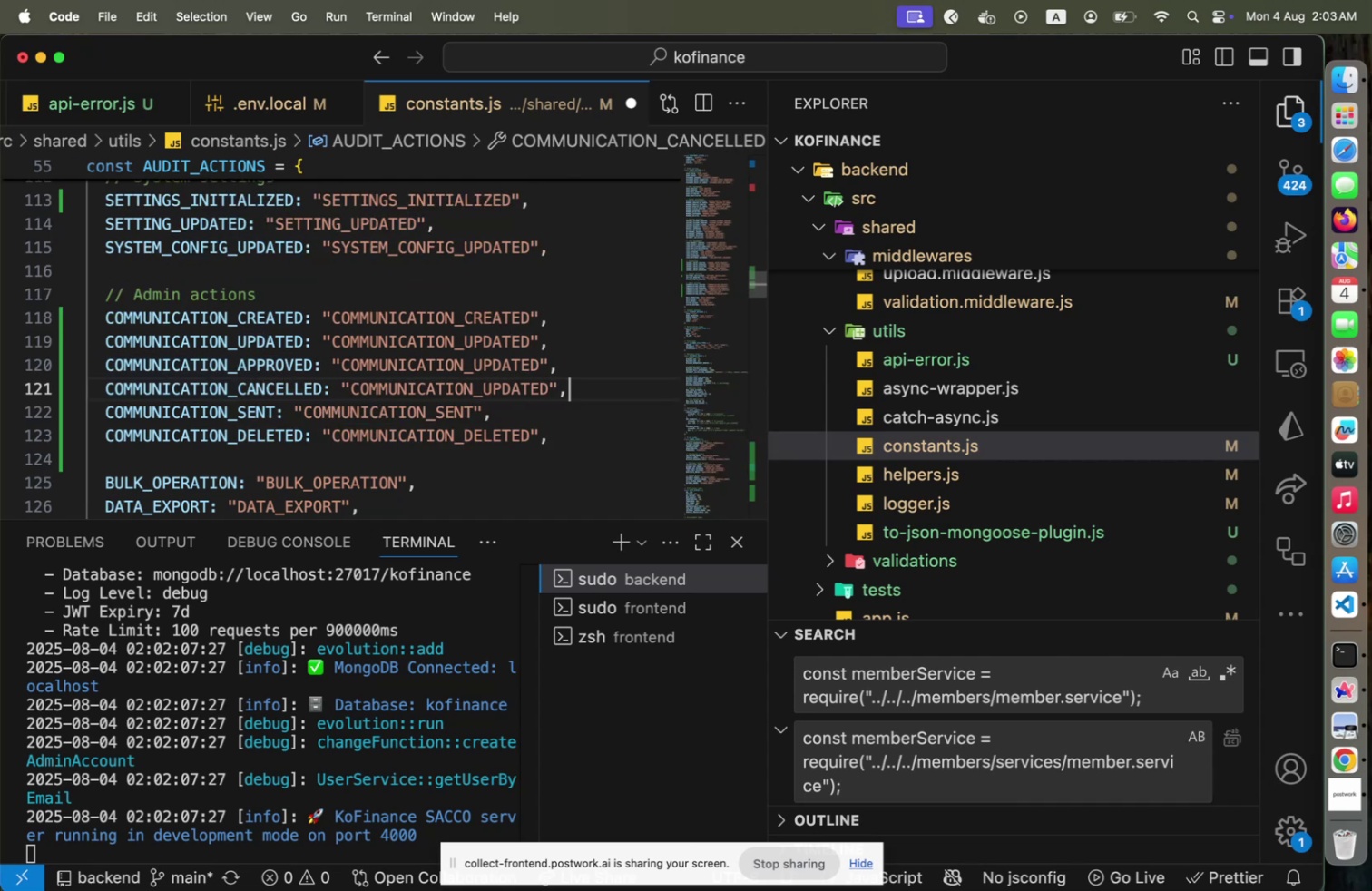 
key(ArrowLeft)
 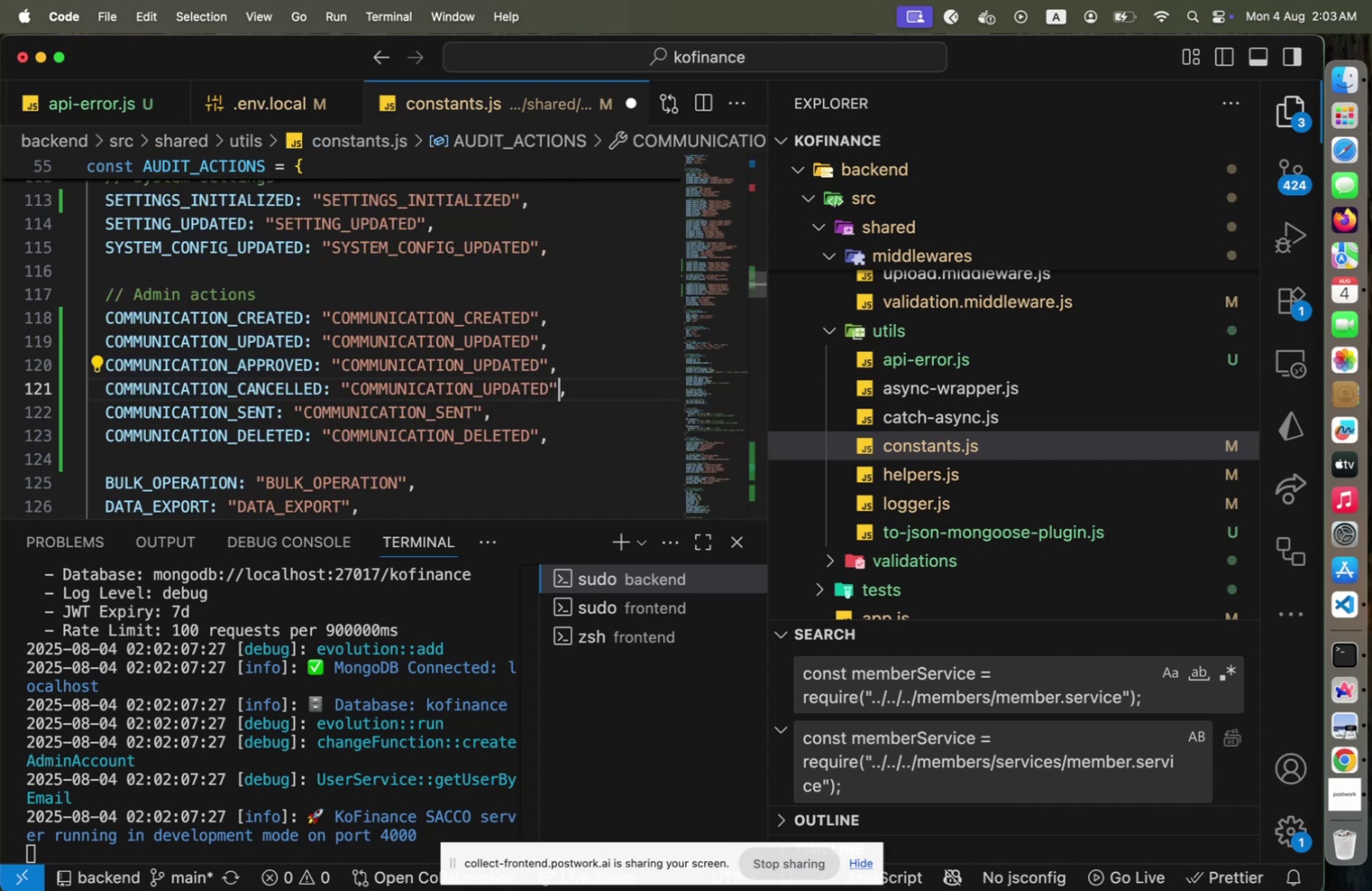 
key(ArrowLeft)
 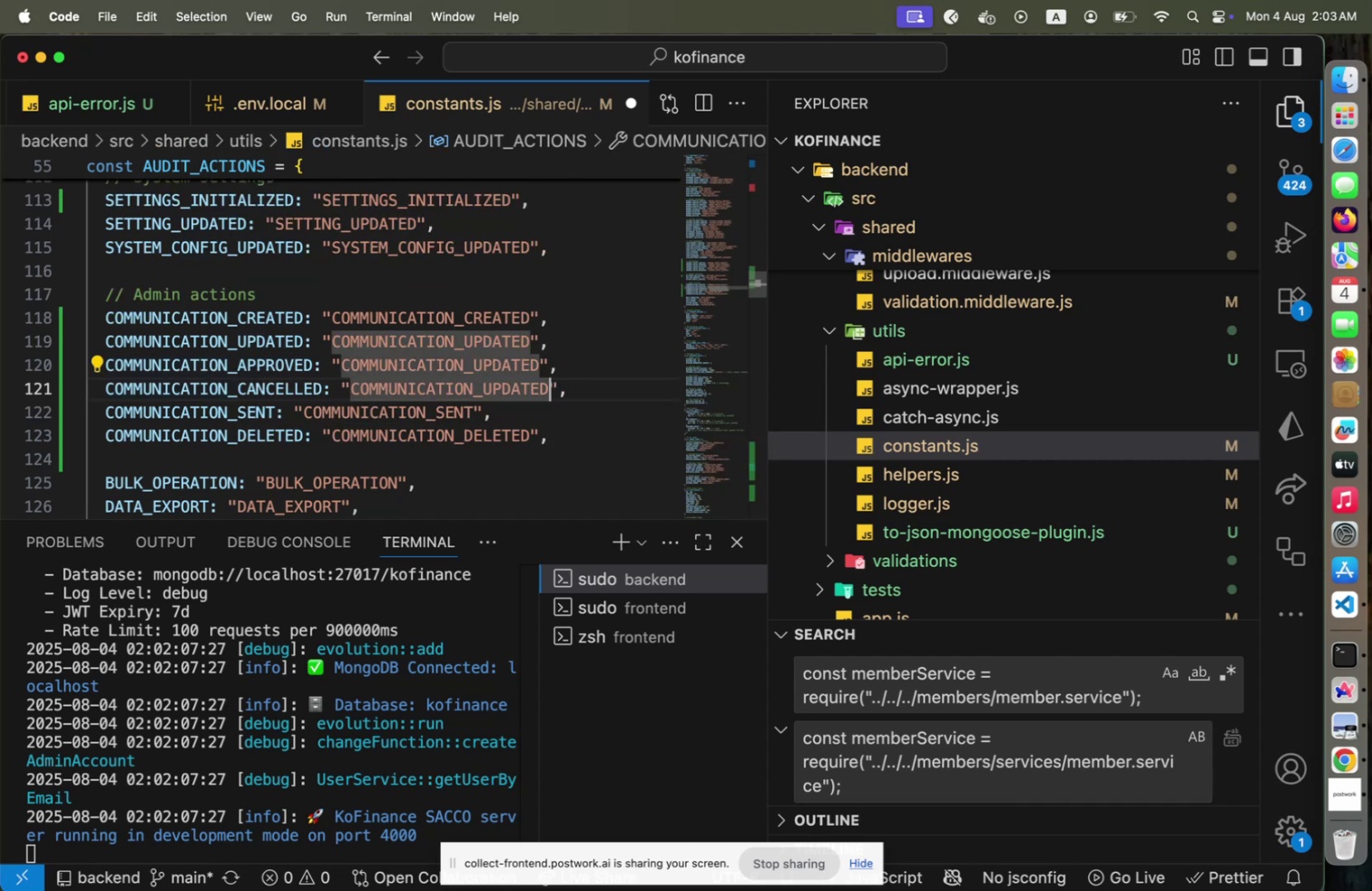 
key(Shift+ArrowLeft)
 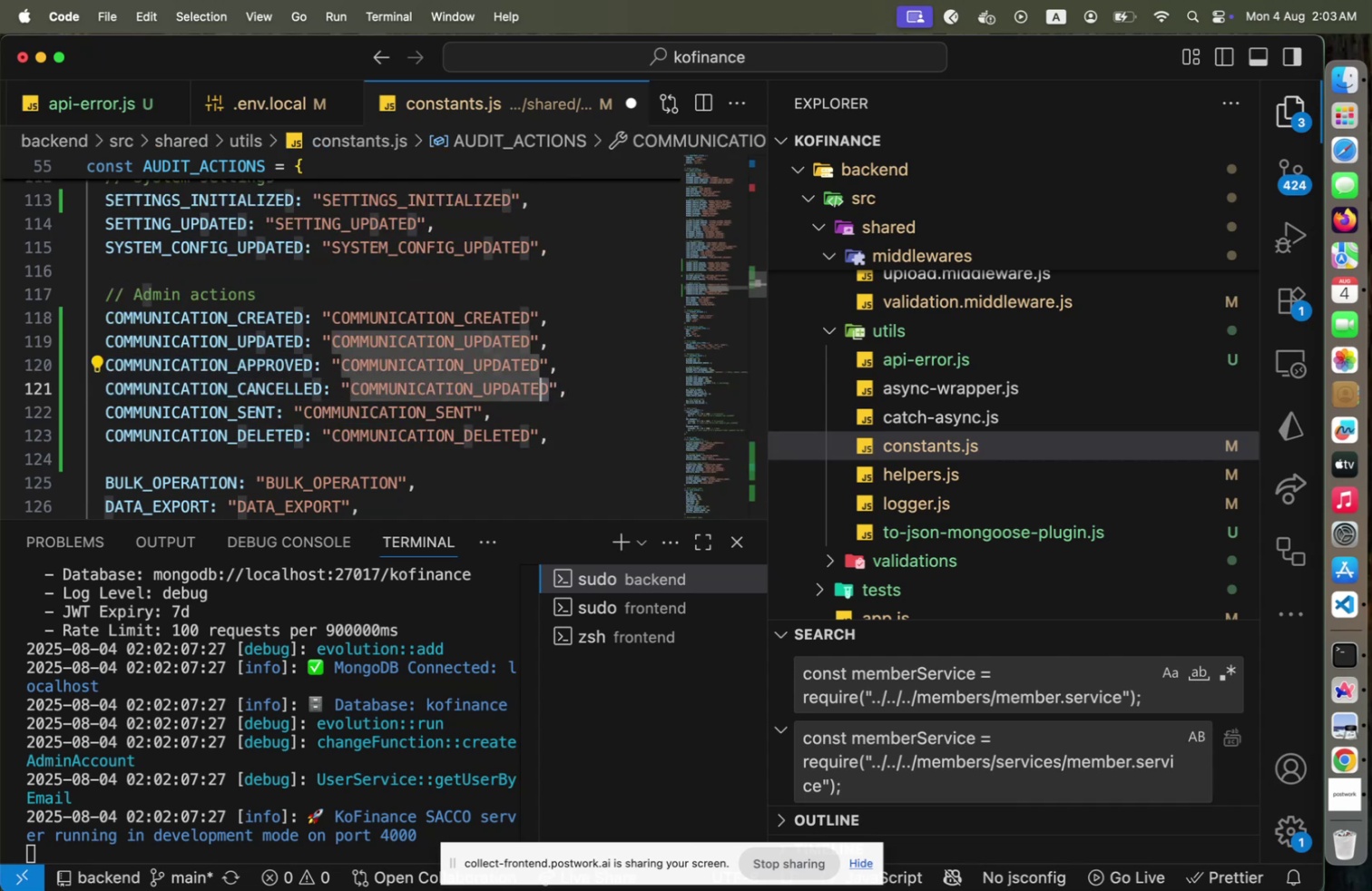 
key(Shift+ArrowLeft)
 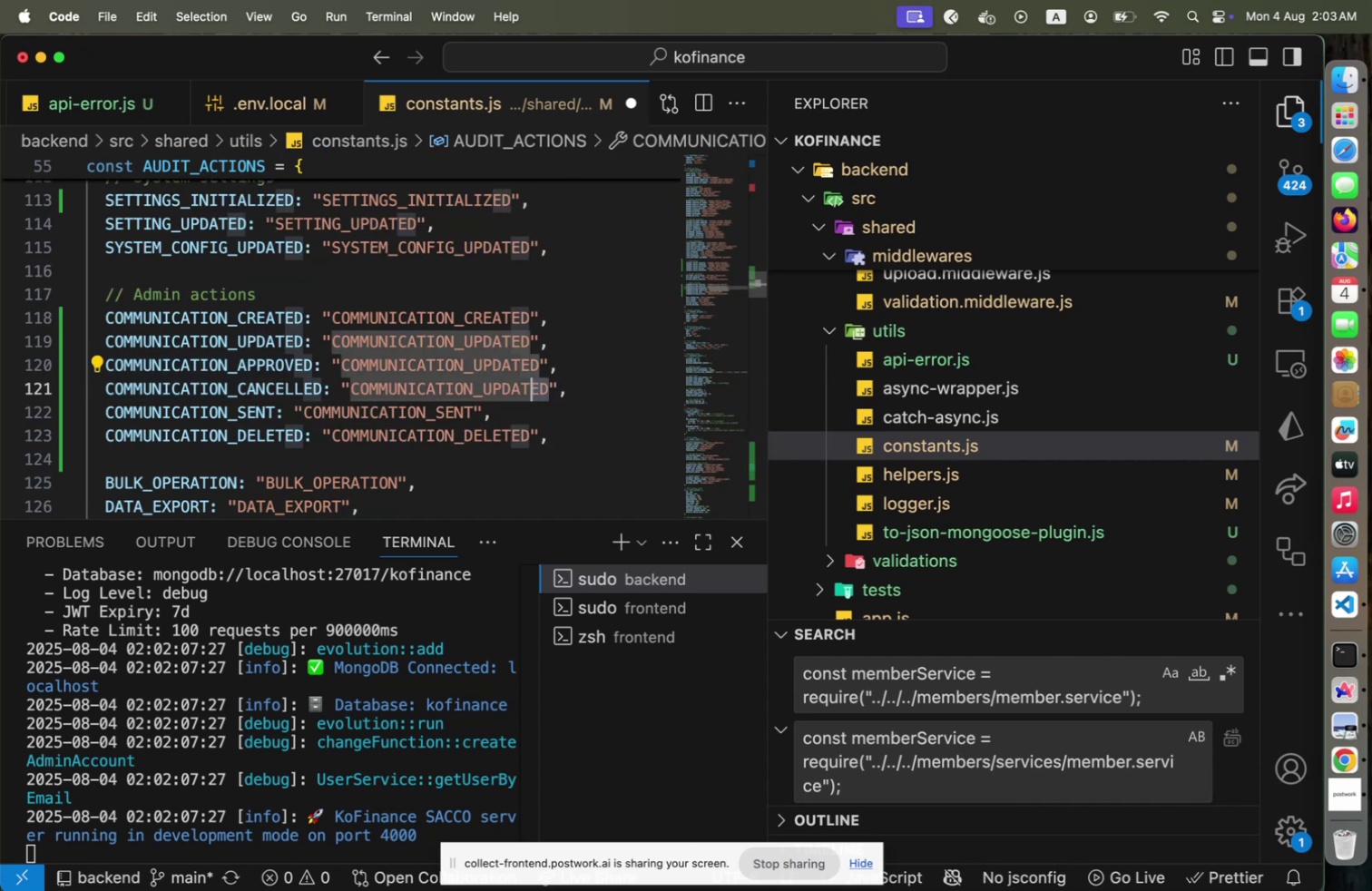 
key(Shift+ArrowLeft)
 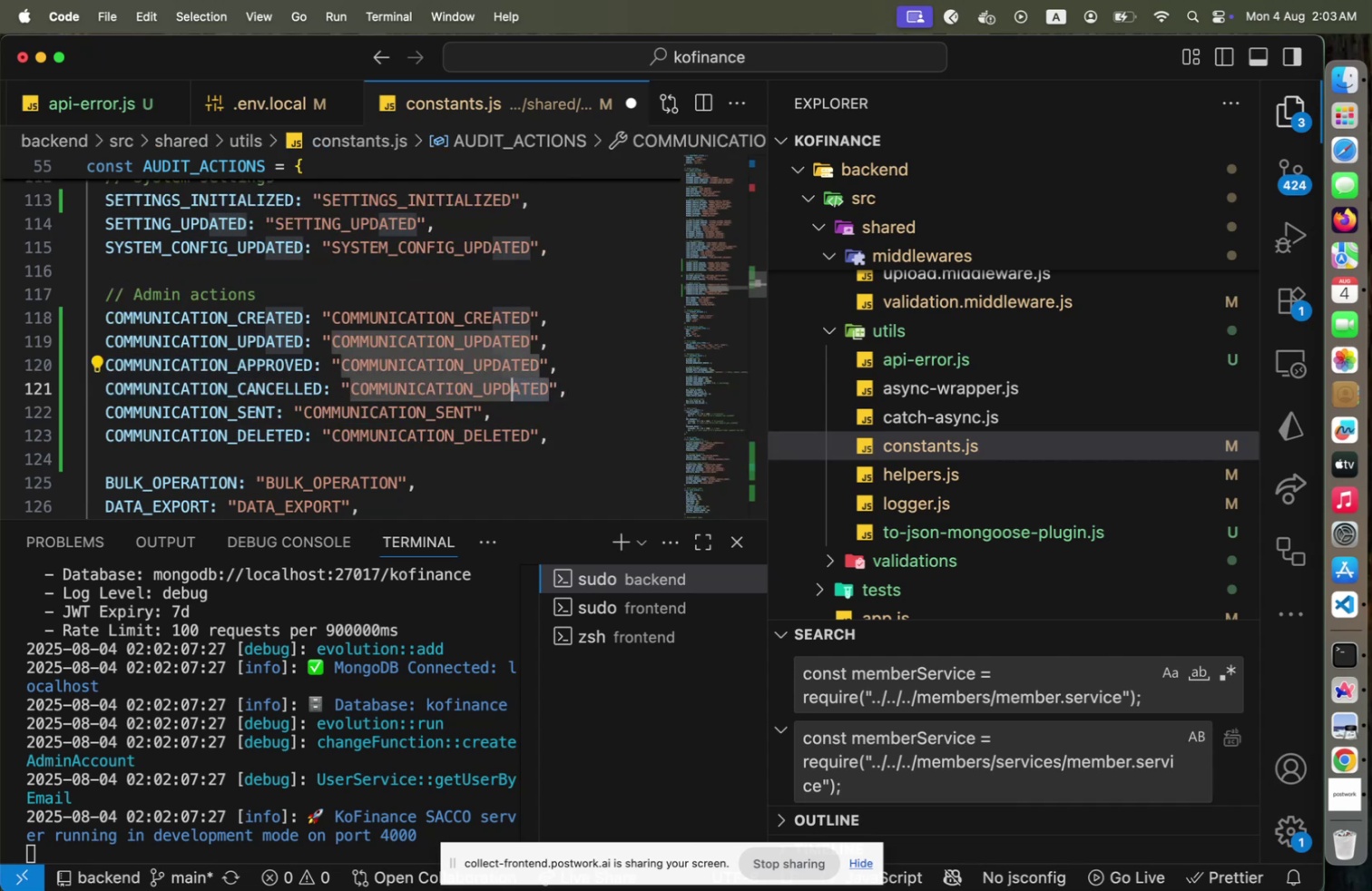 
key(Shift+ArrowLeft)
 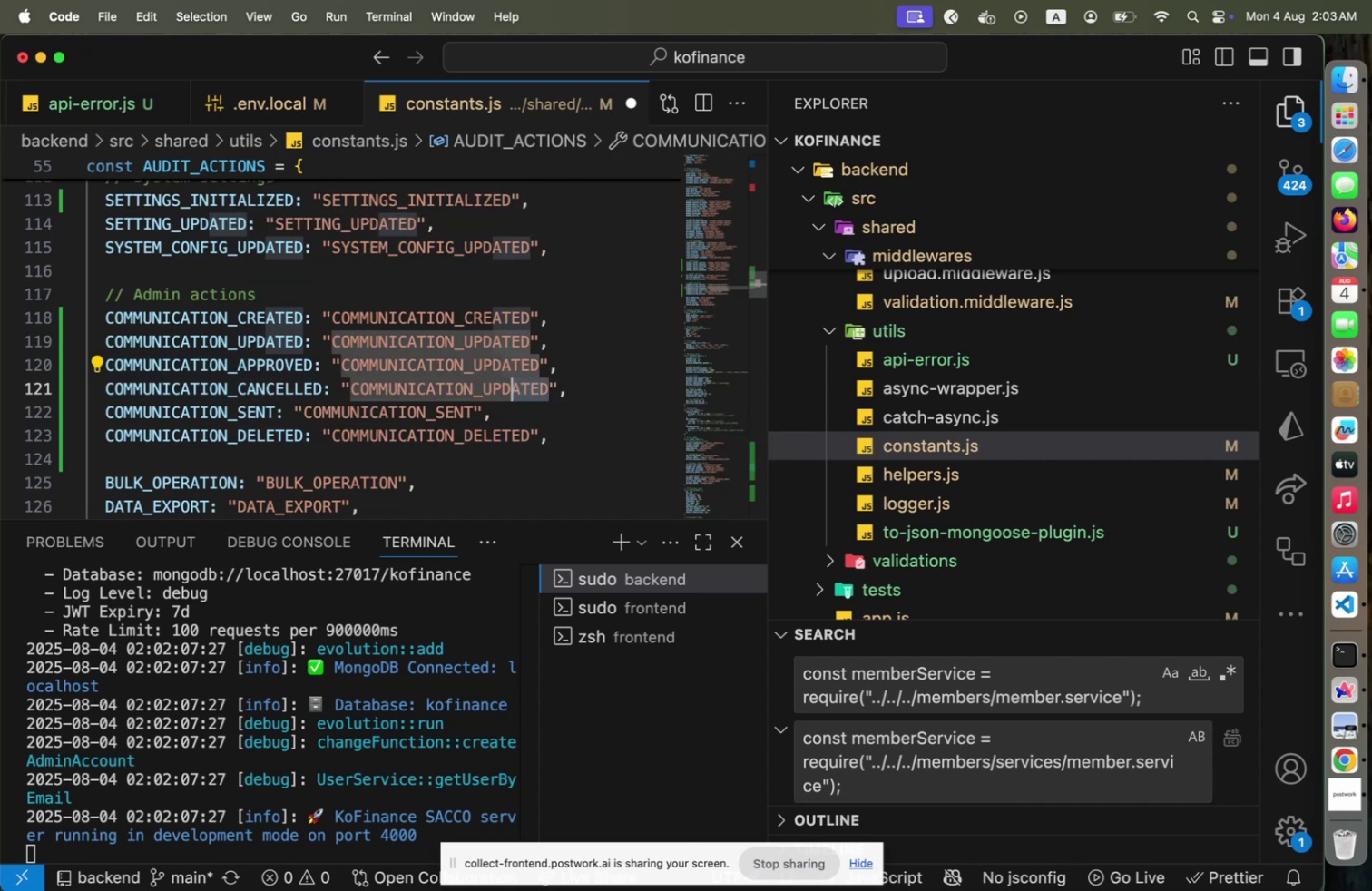 
key(Shift+ArrowLeft)
 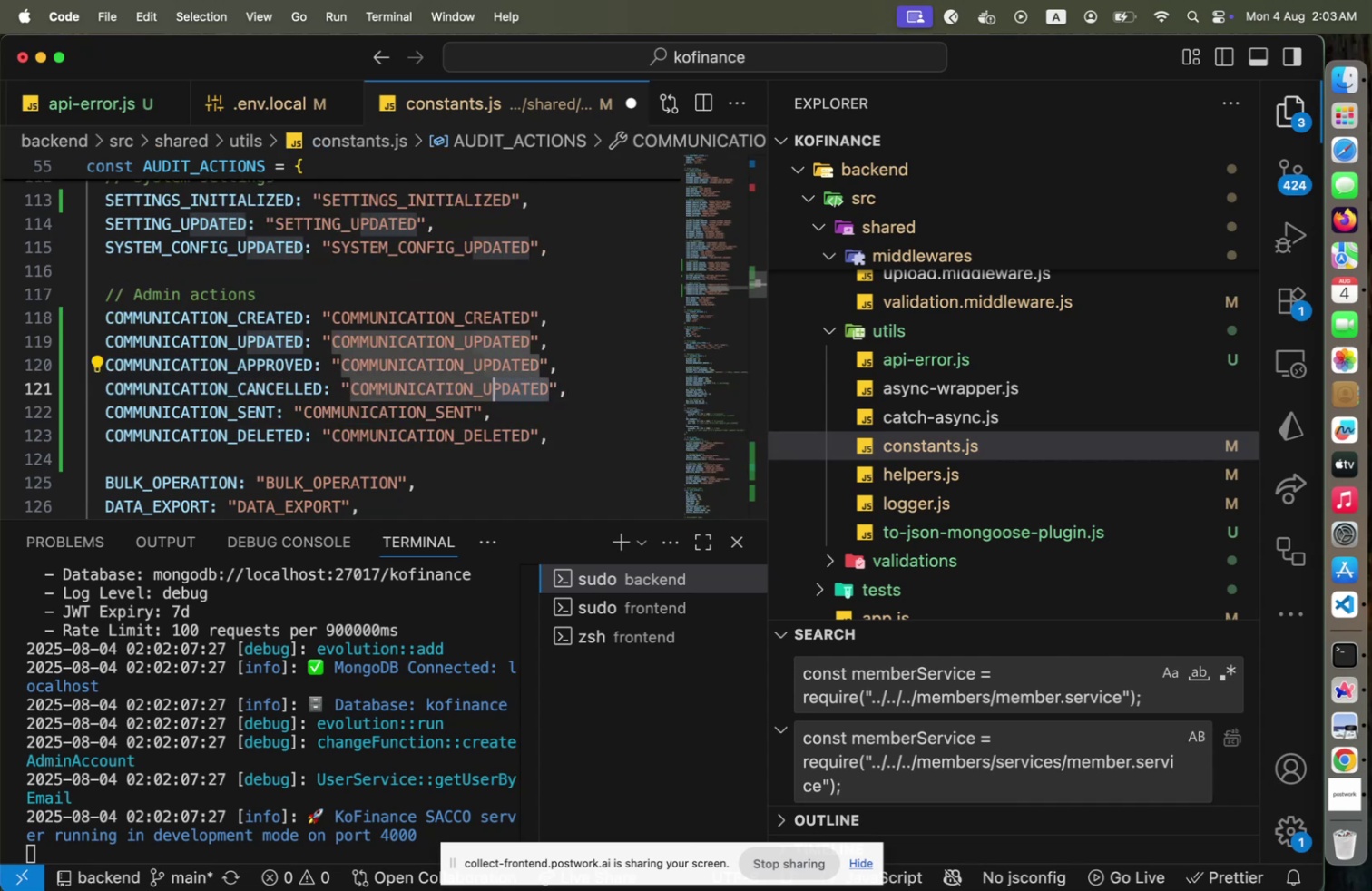 
key(Shift+ArrowLeft)
 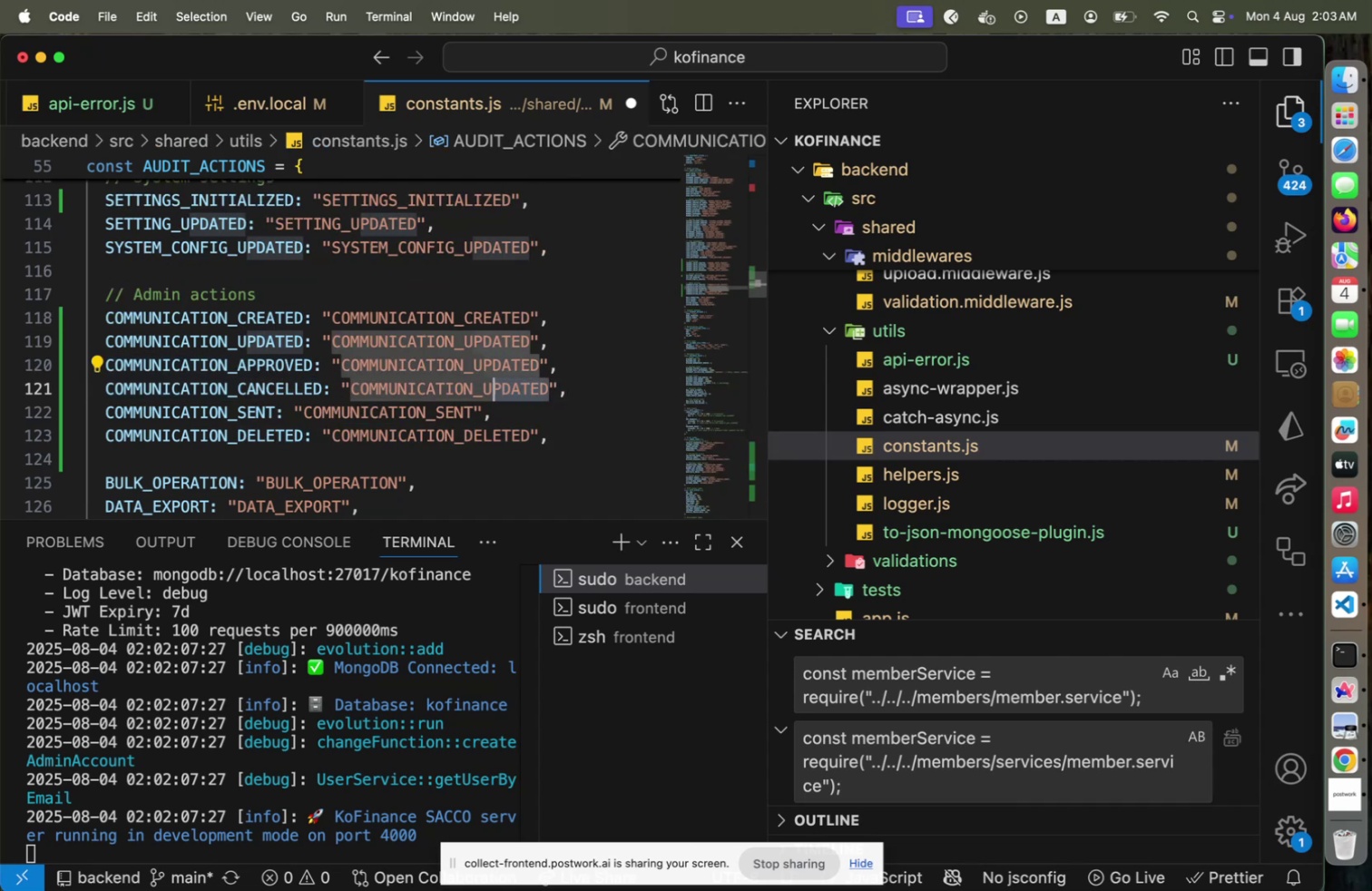 
key(Shift+ArrowLeft)
 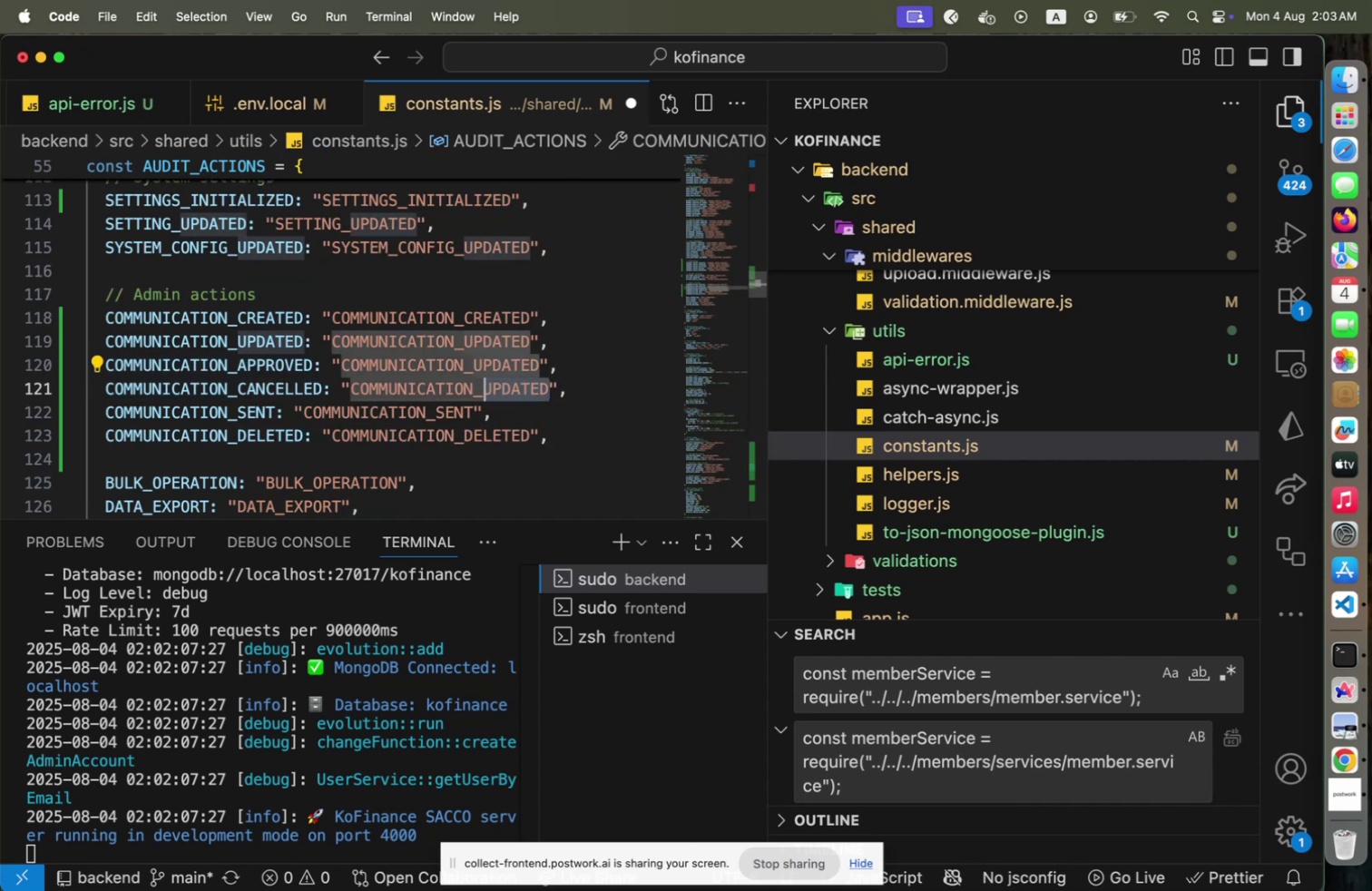 
type(CALC)
key(Backspace)
key(Backspace)
type(C)
key(Backspace)
type(NCELLED)
 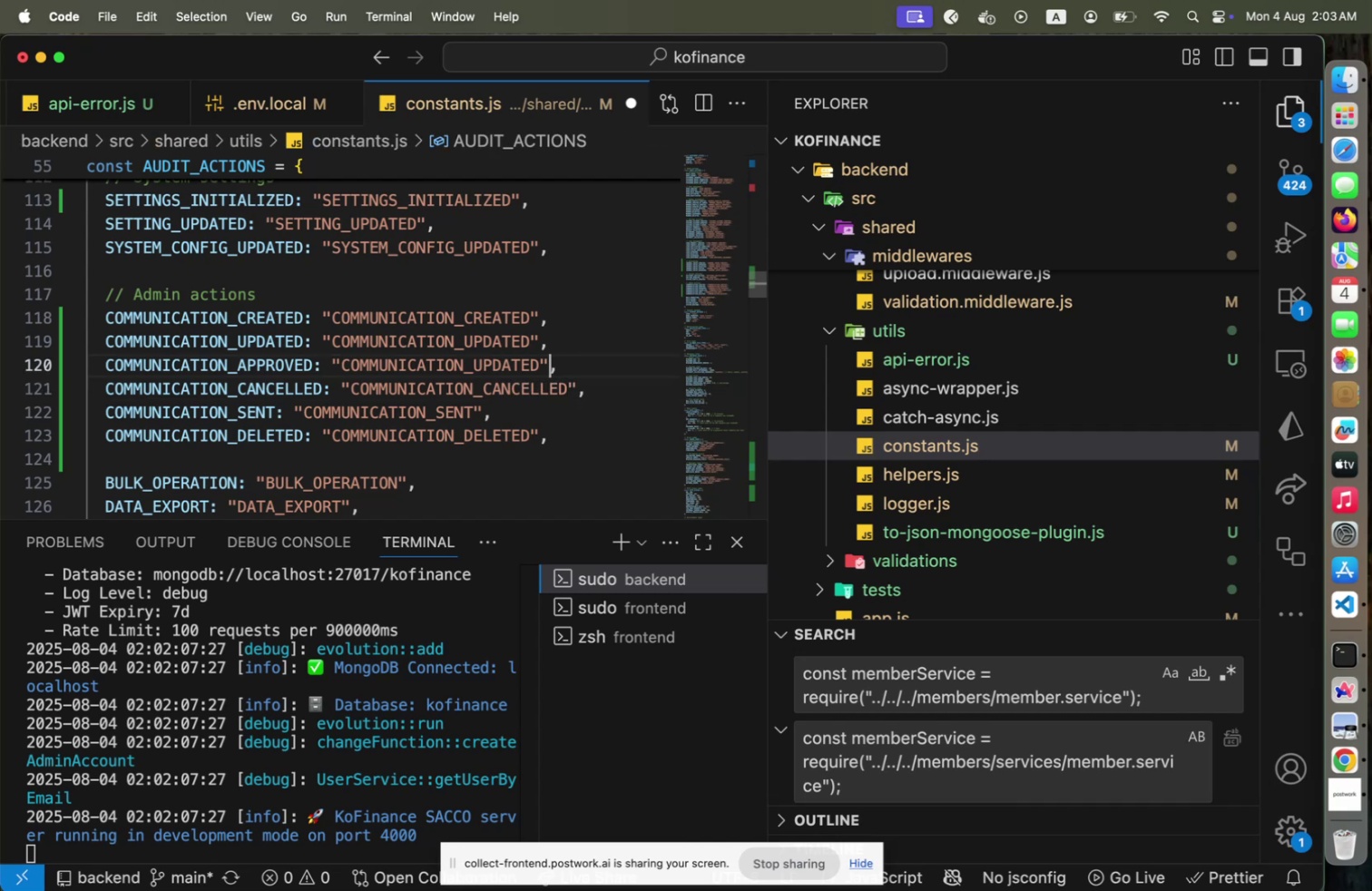 
 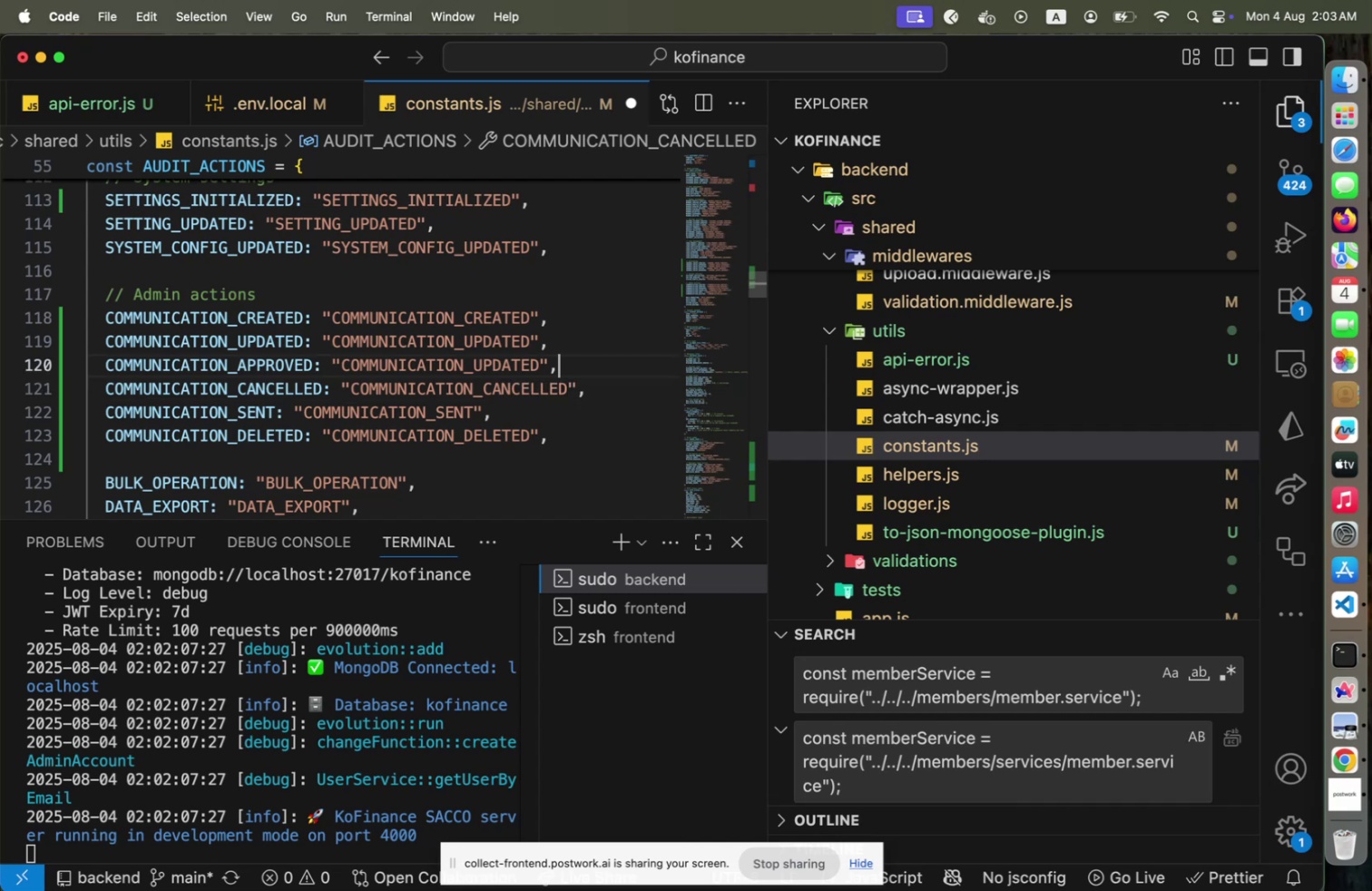 
key(ArrowUp)
 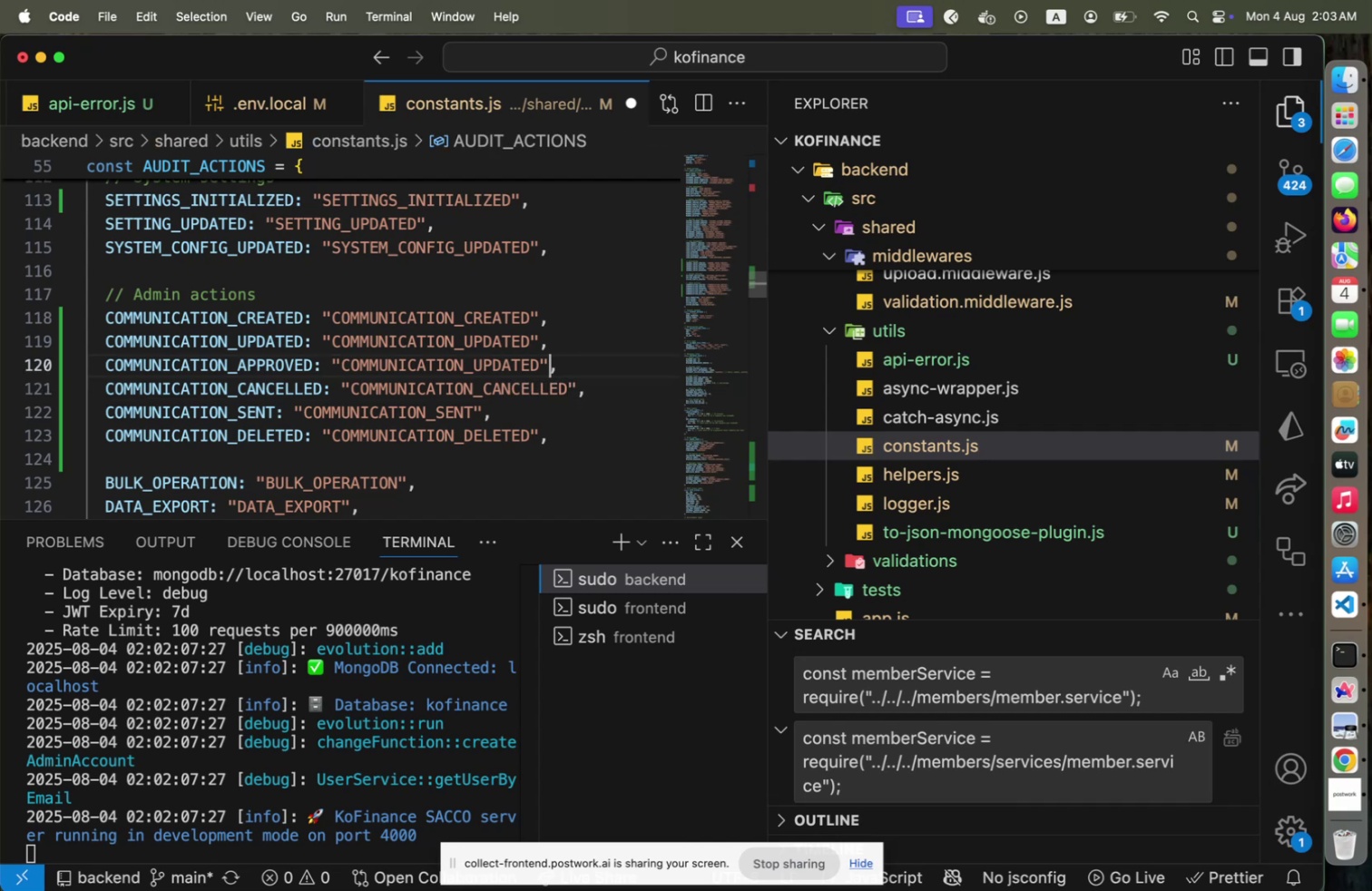 
key(ArrowLeft)
 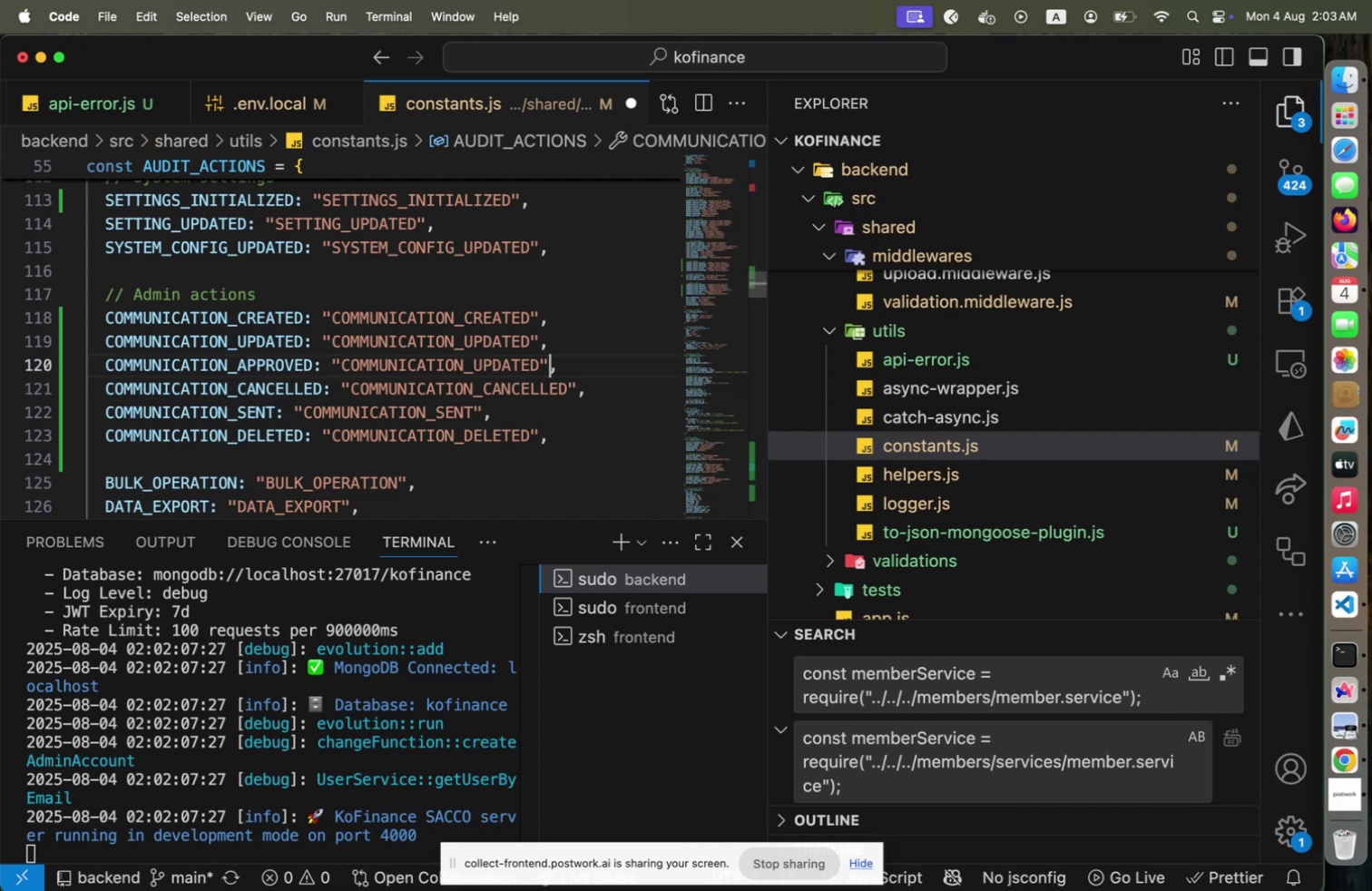 
key(ArrowLeft)
 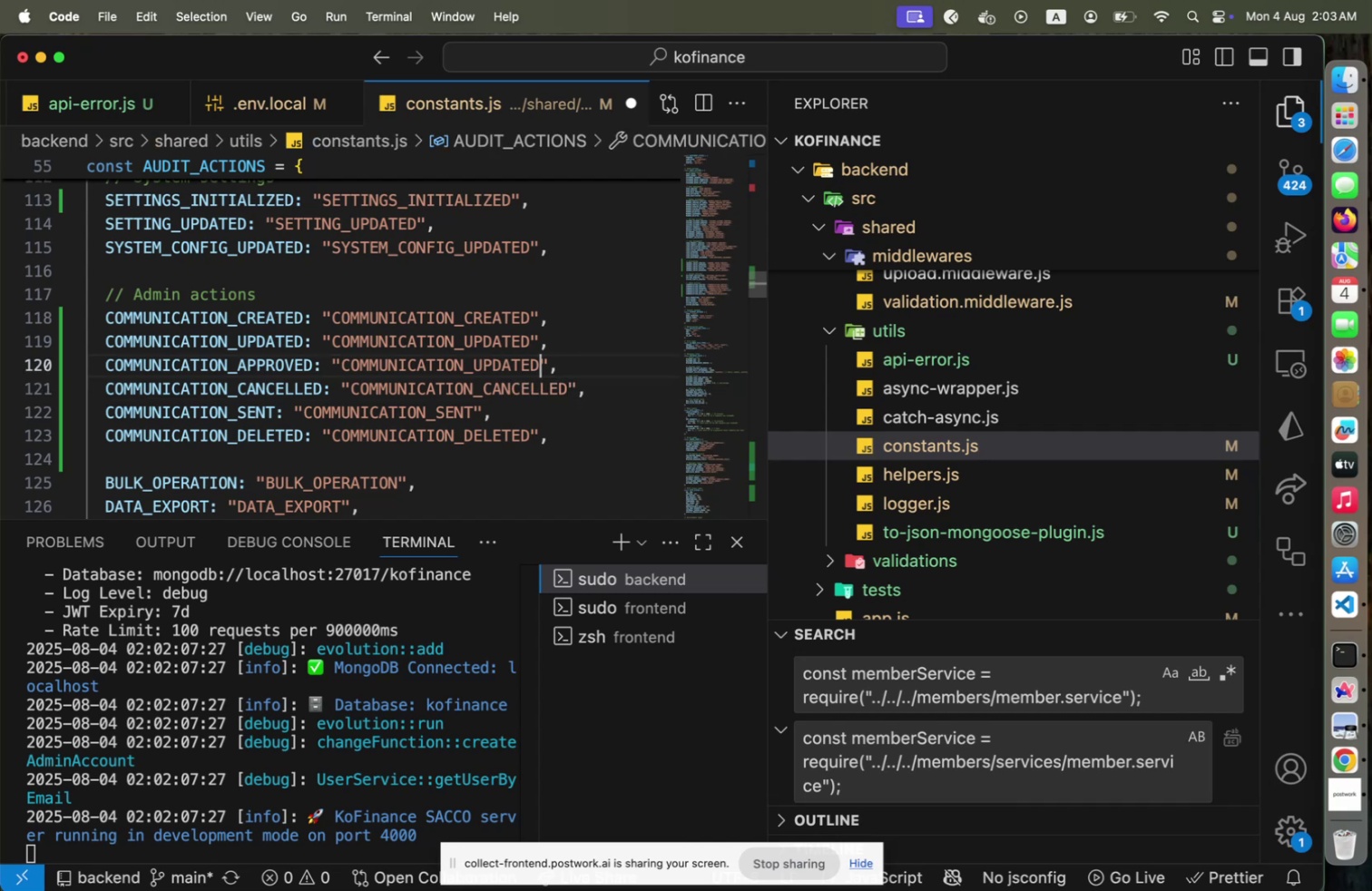 
hold_key(key=ArrowLeft, duration=0.79)
 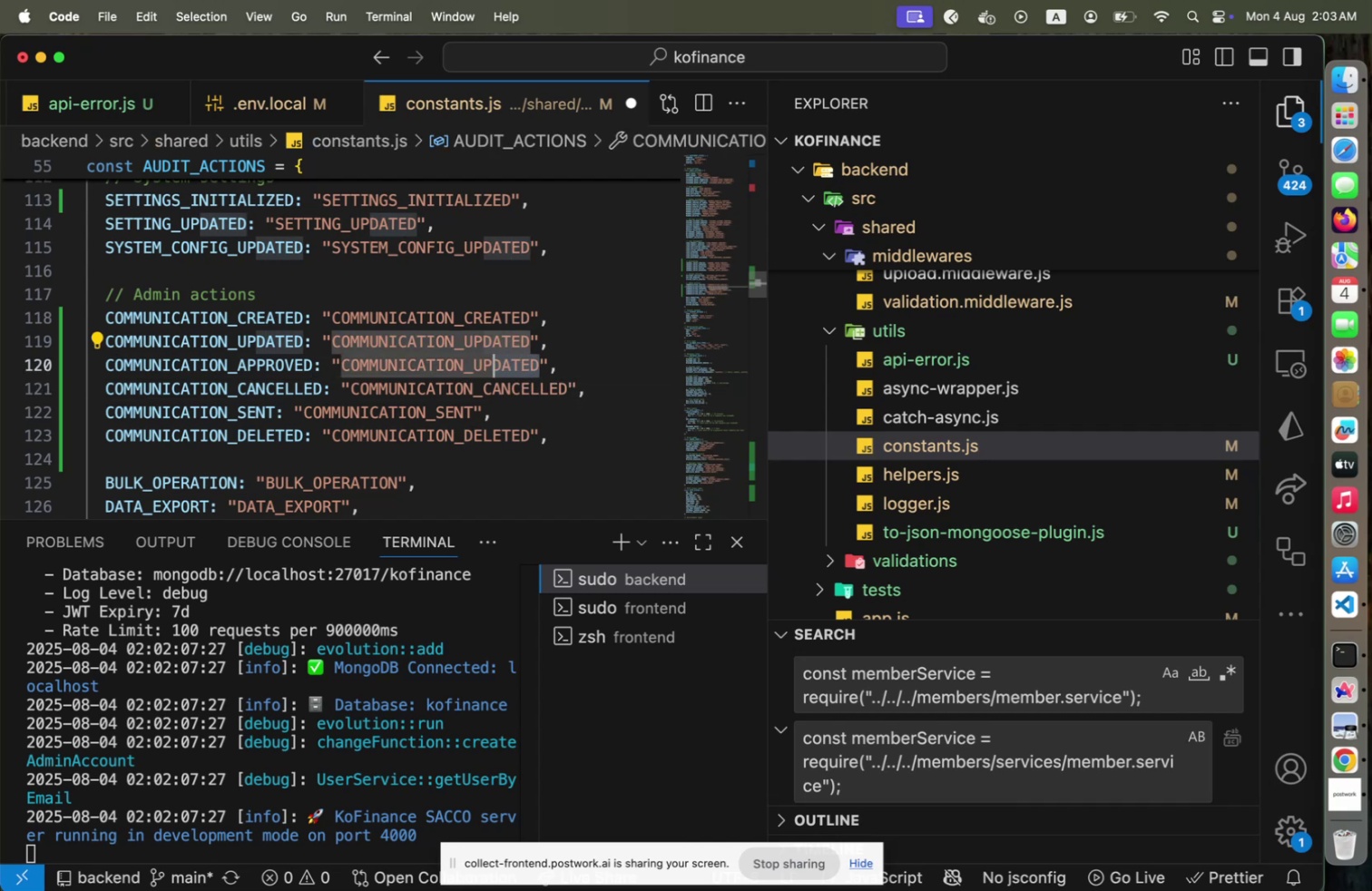 
key(Shift+ArrowLeft)
 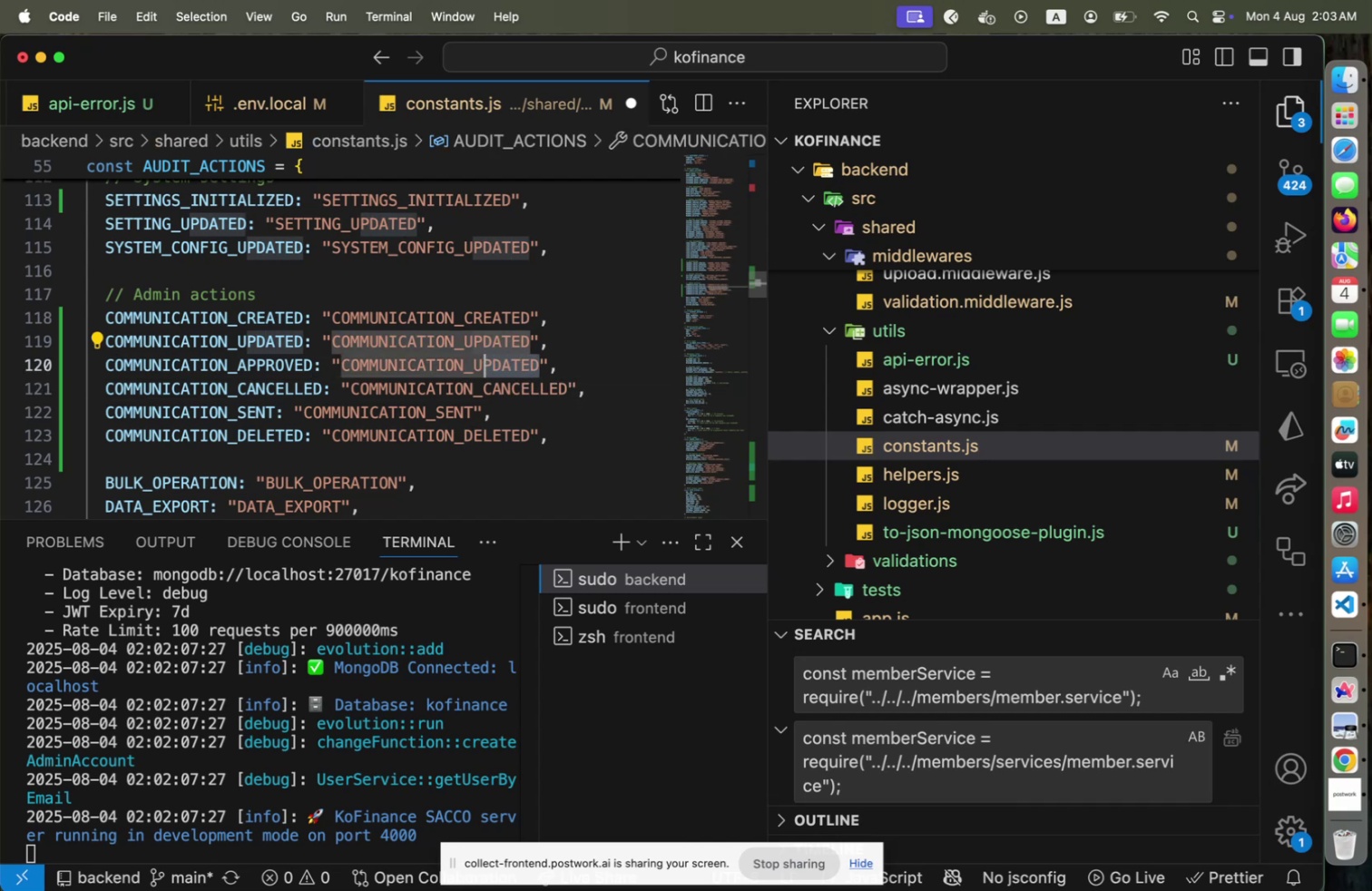 
key(Shift+ArrowLeft)
 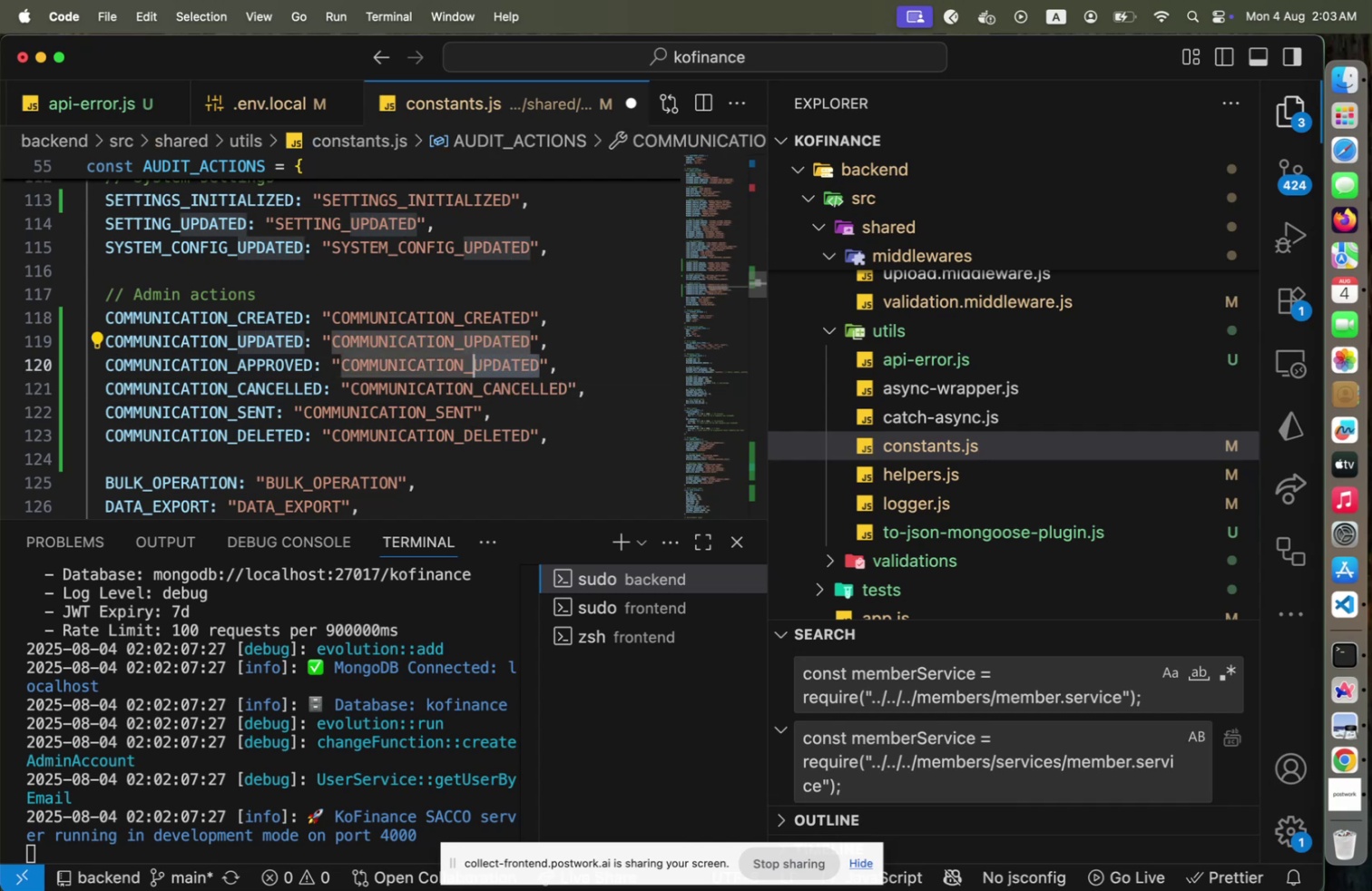 
type(APPROVED)
 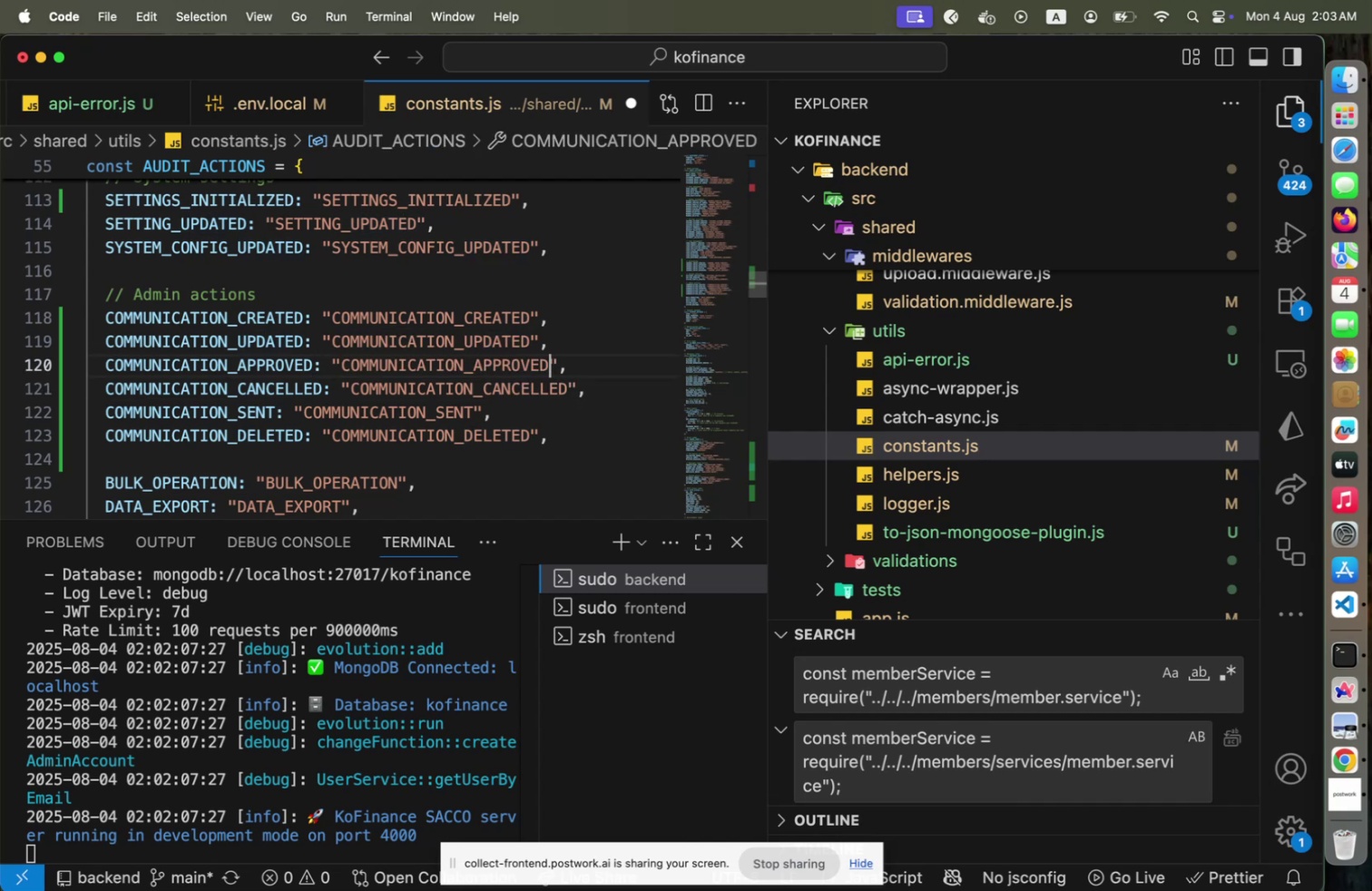 
key(ArrowRight)
 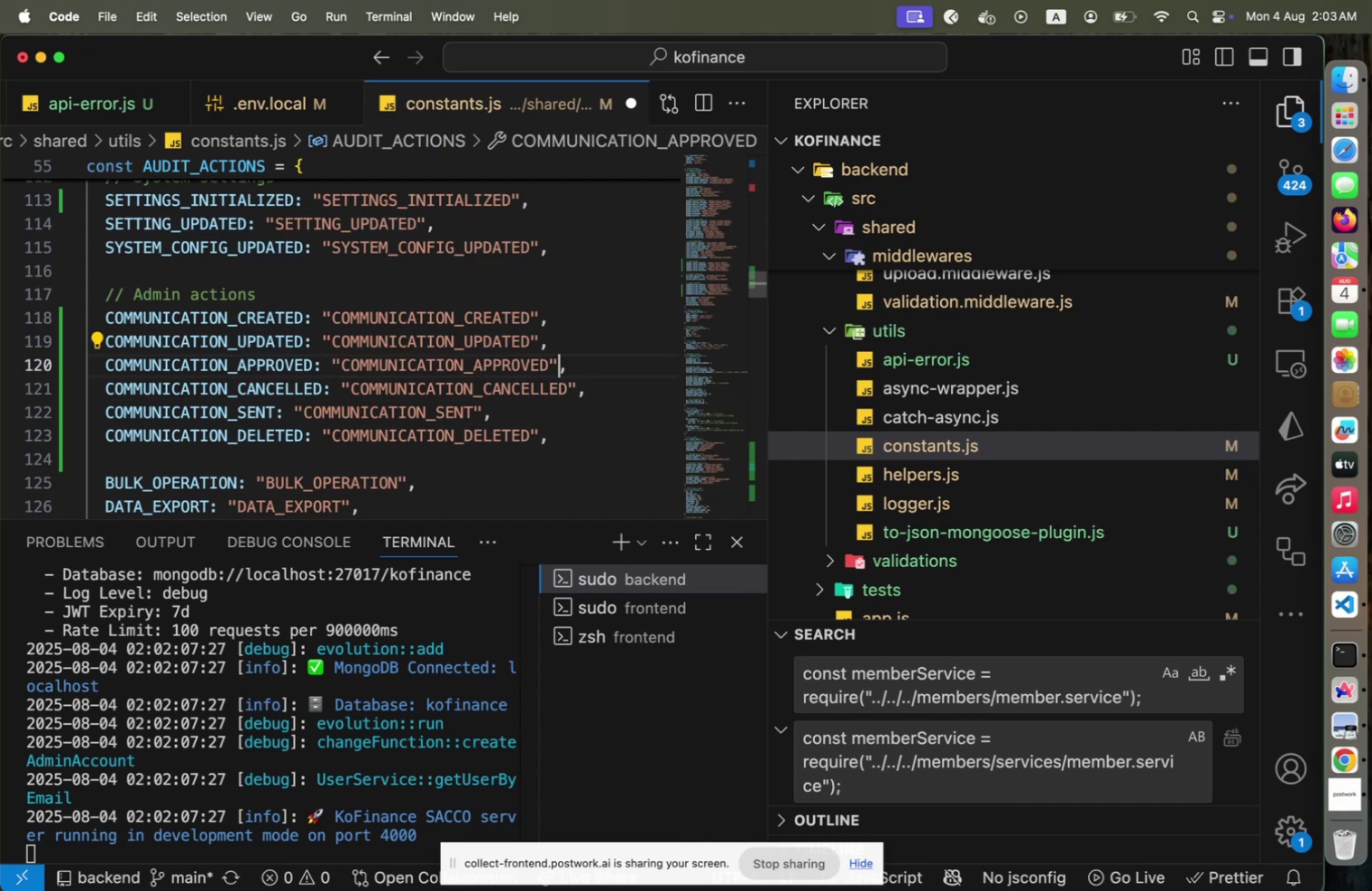 
key(Alt+Shift+OptionLeft)
 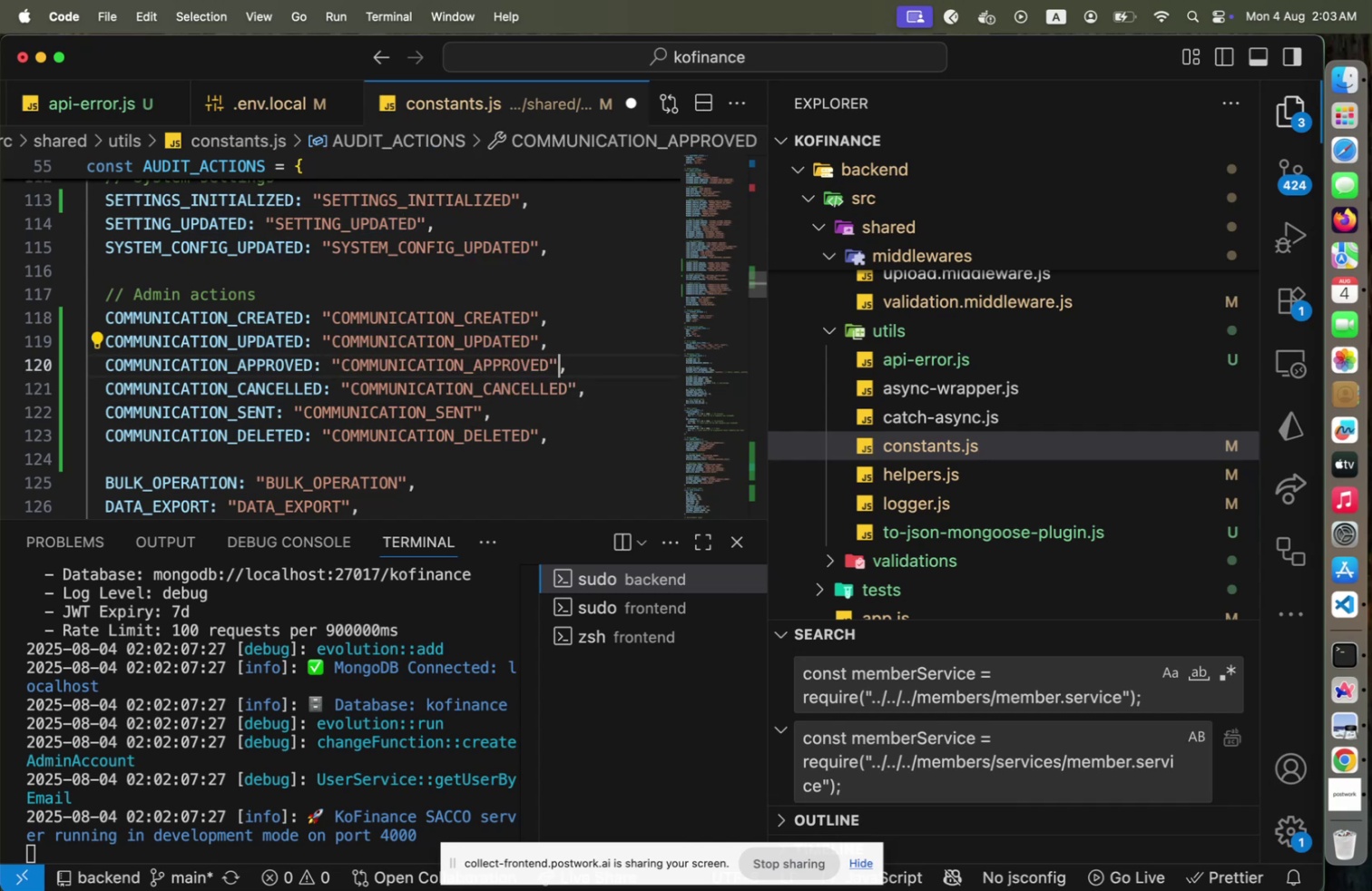 
key(Alt+Shift+F)
 